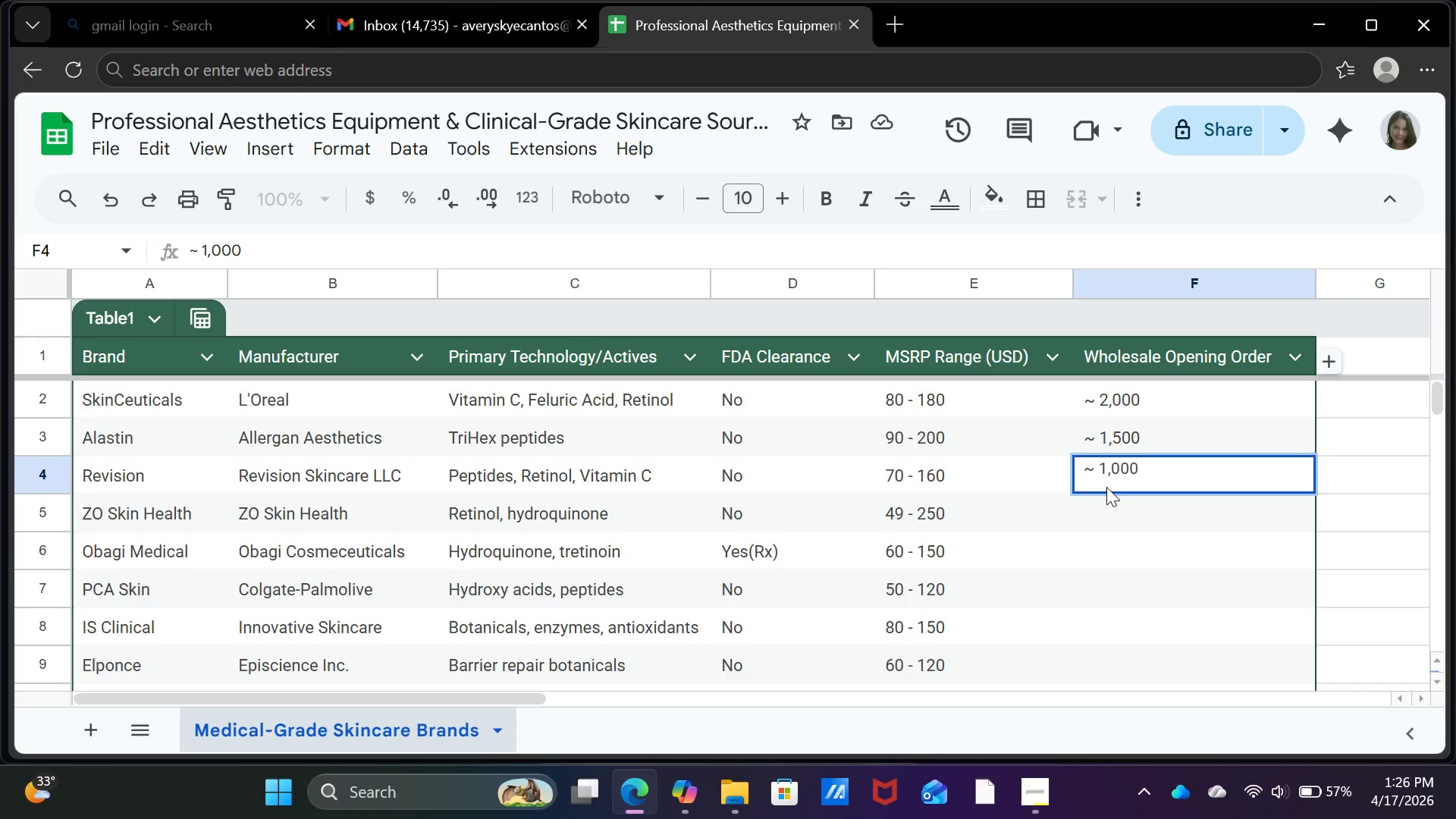 
key(Enter)
 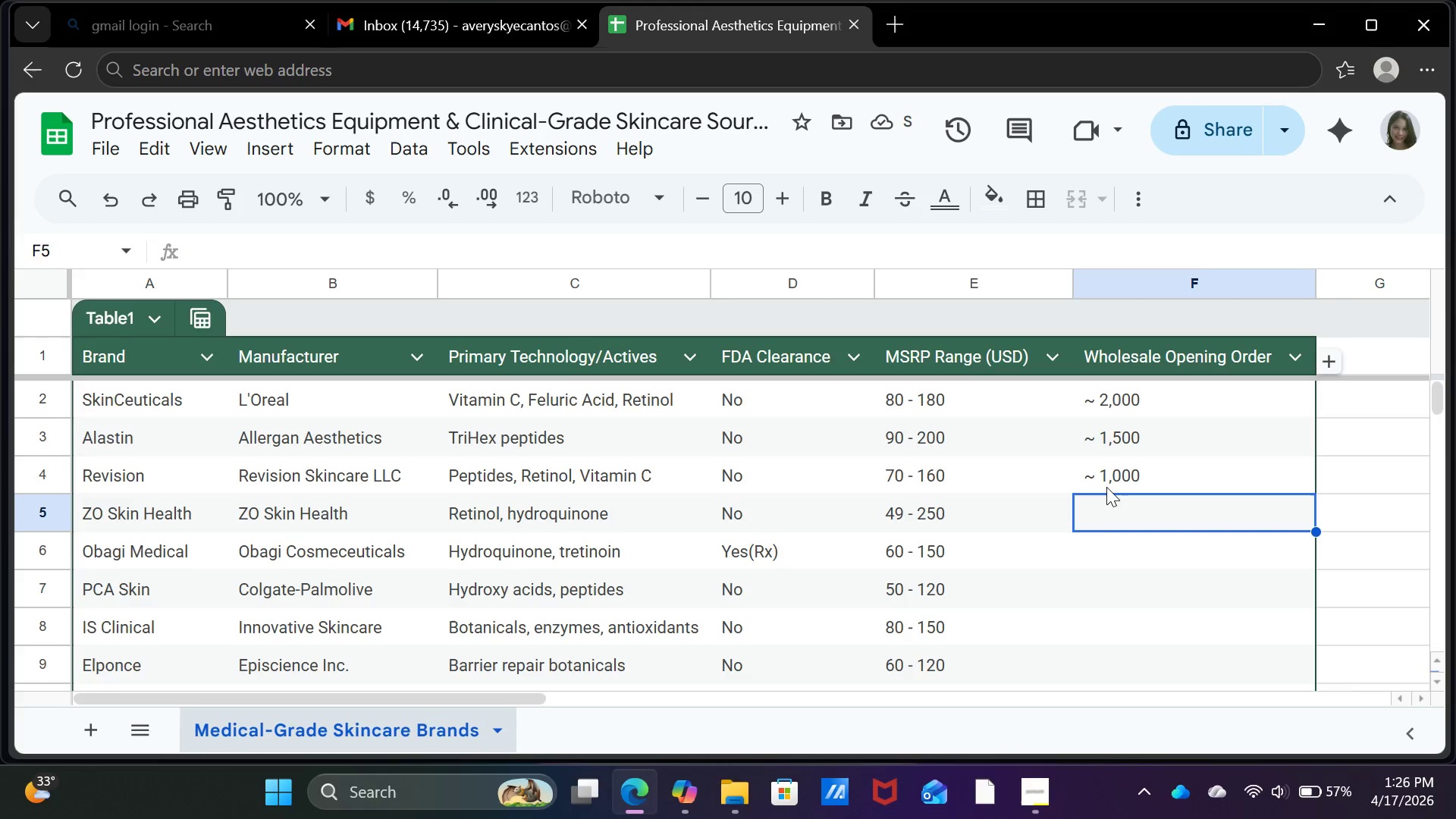 
type(~2,)
key(Backspace)
key(Backspace)
type( 2,500)
 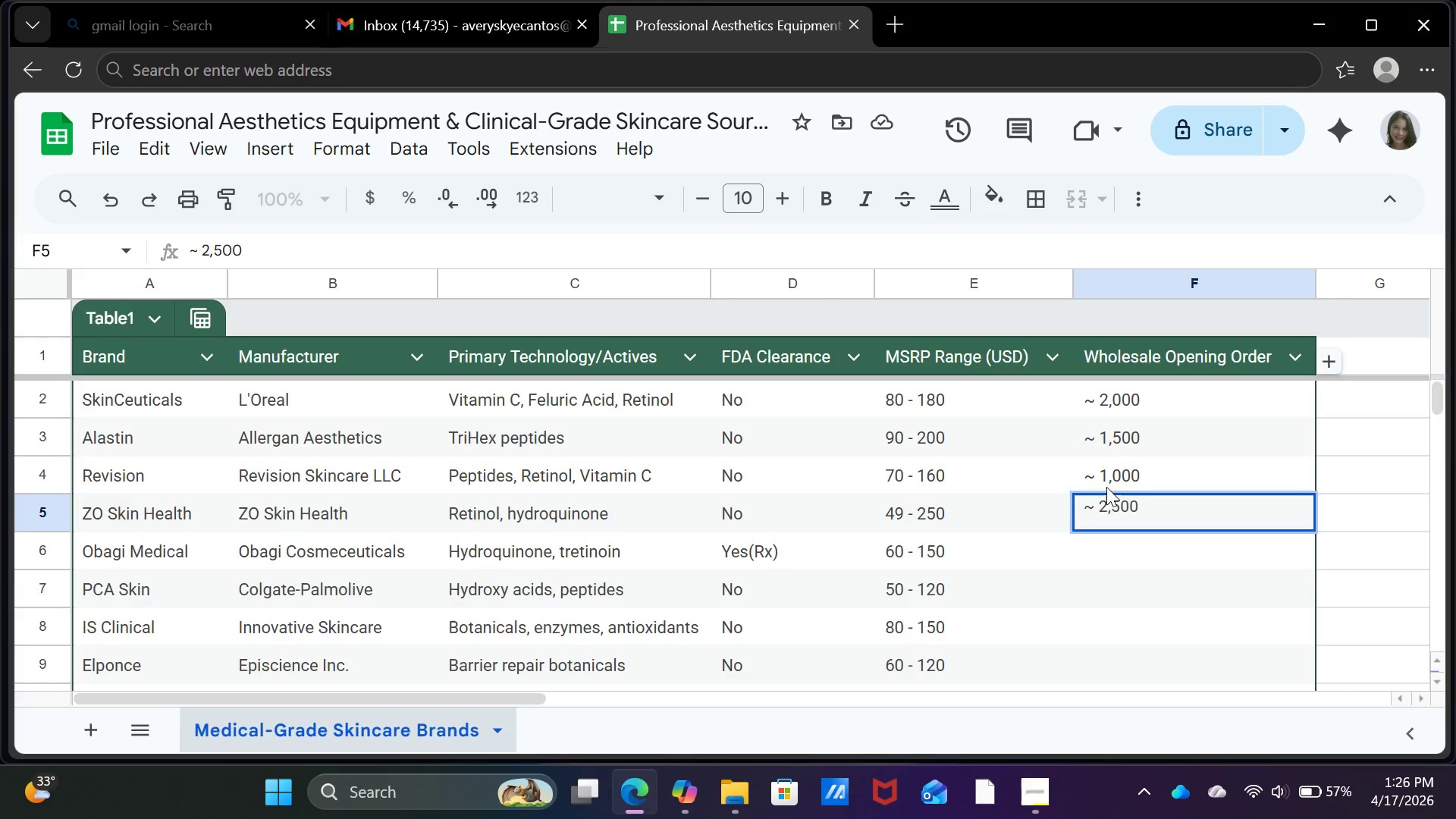 
key(Enter)
 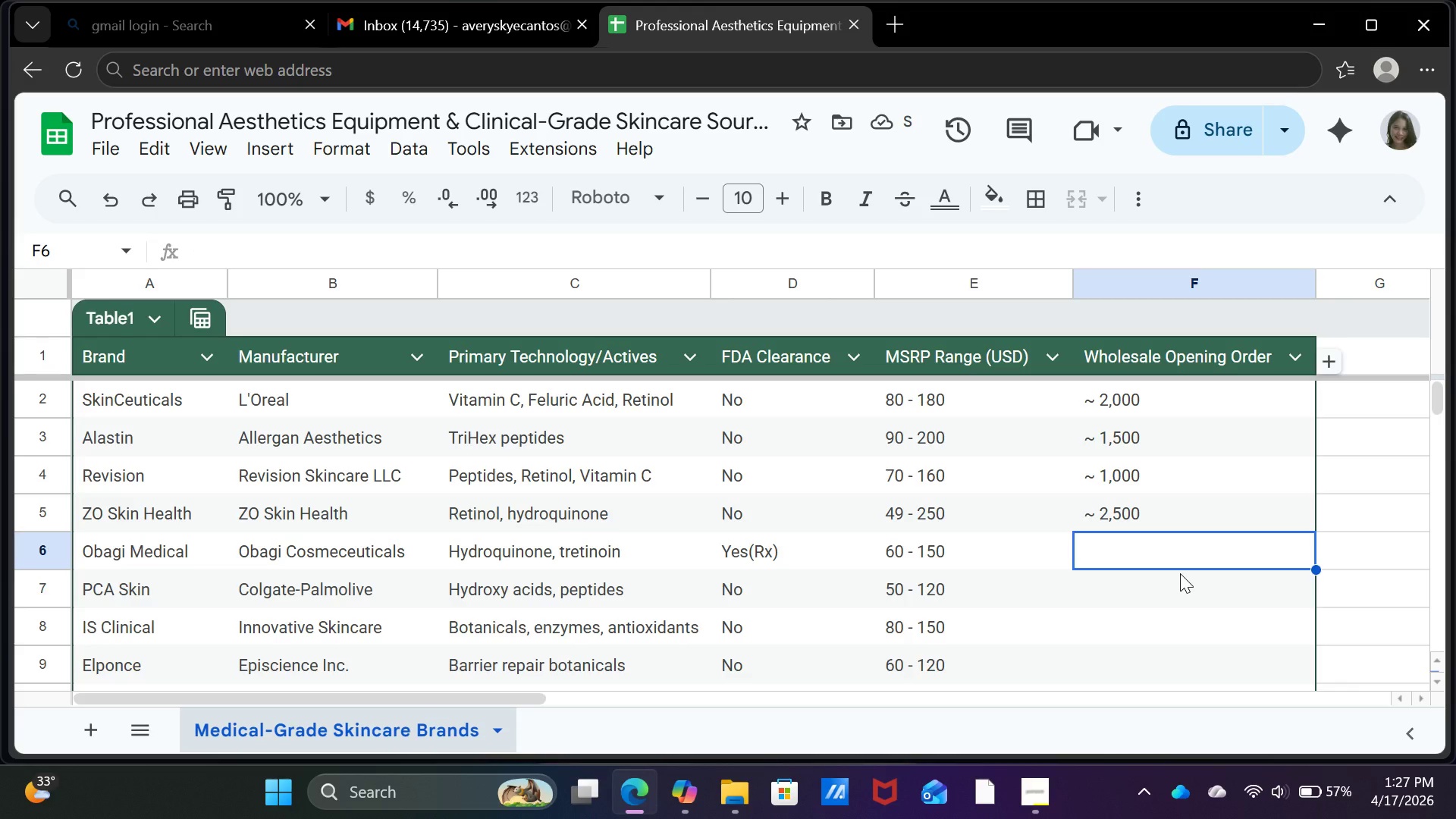 
wait(10.75)
 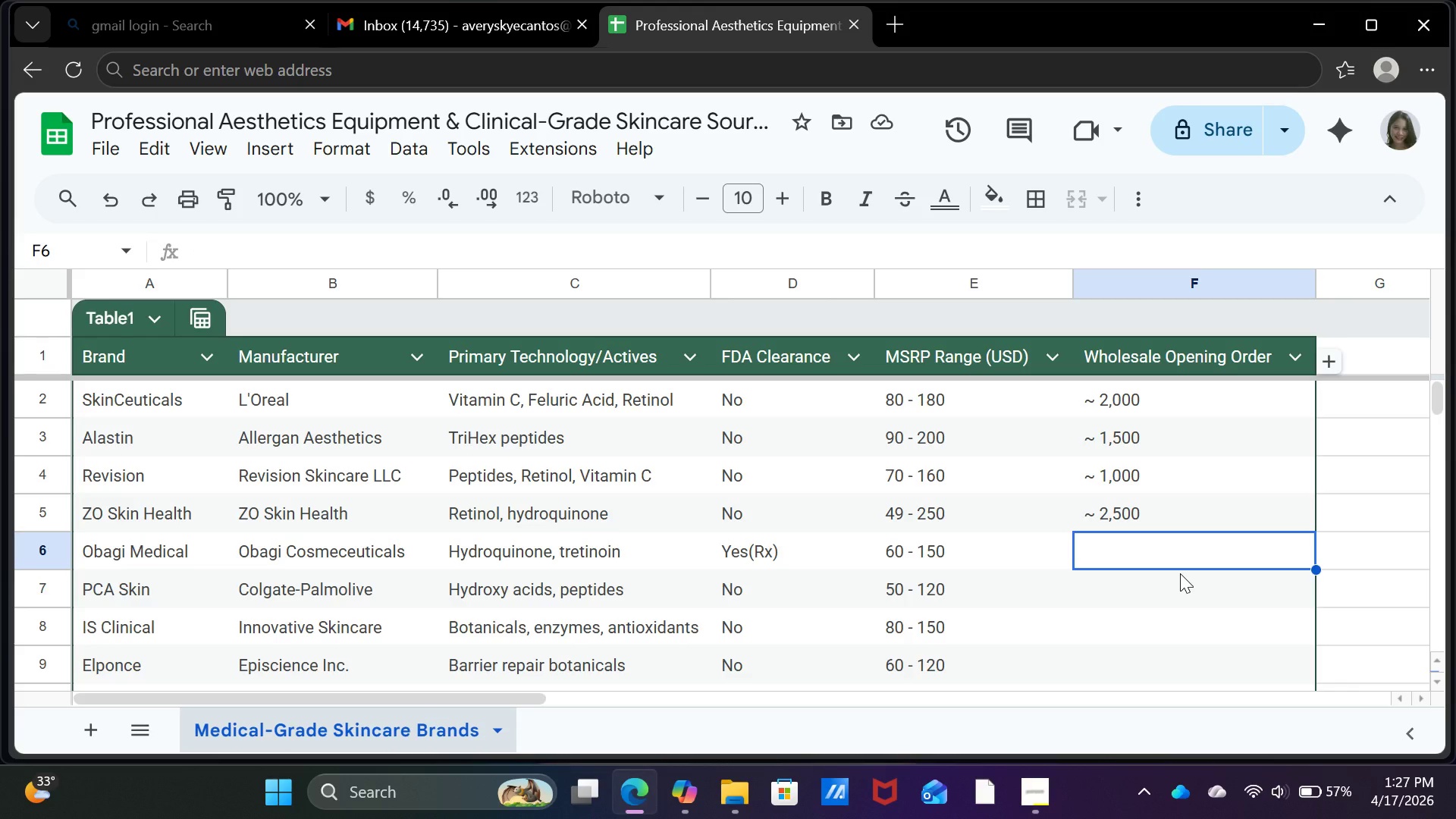 
type(~ 1,50)
 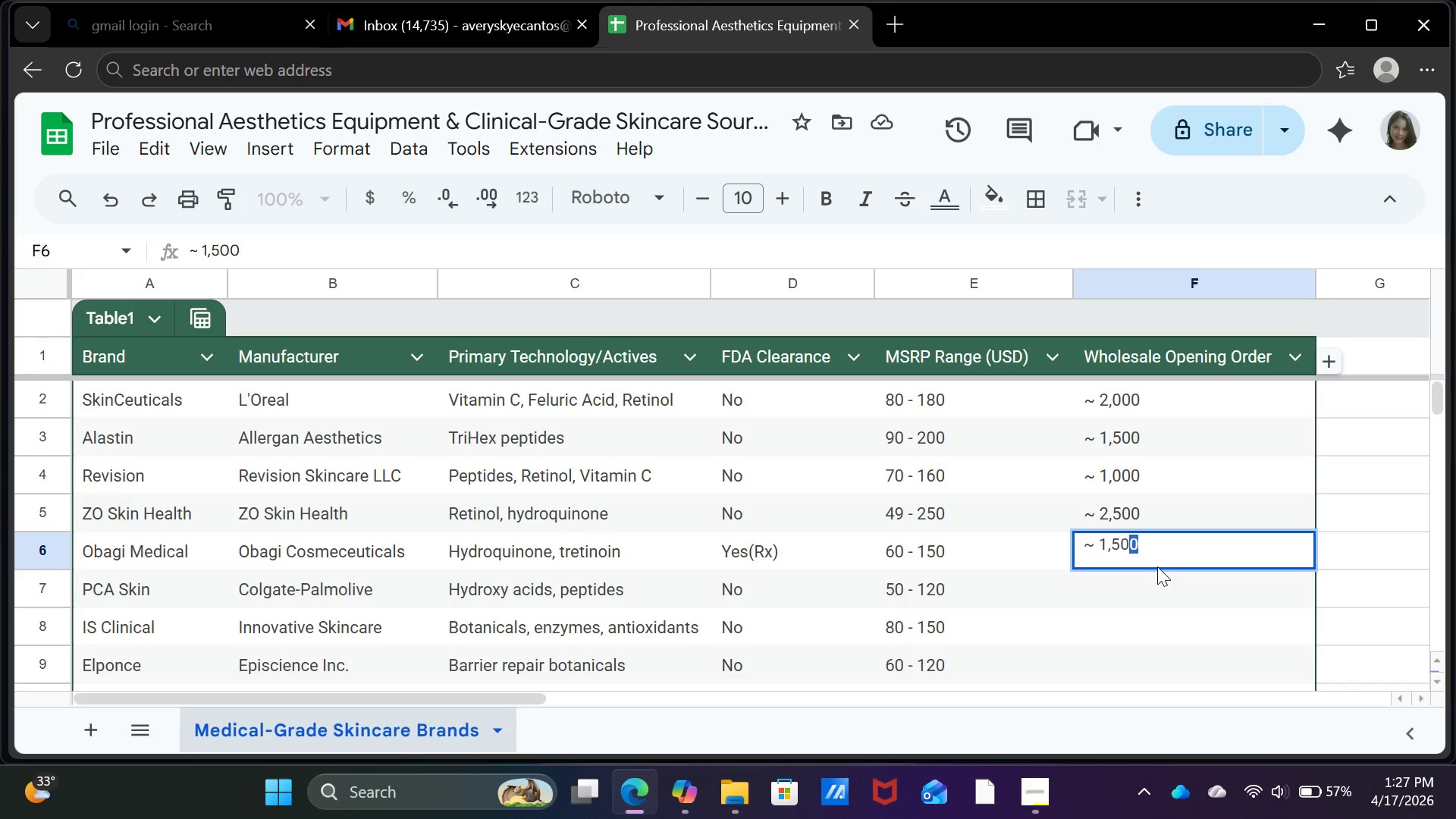 
key(Enter)
 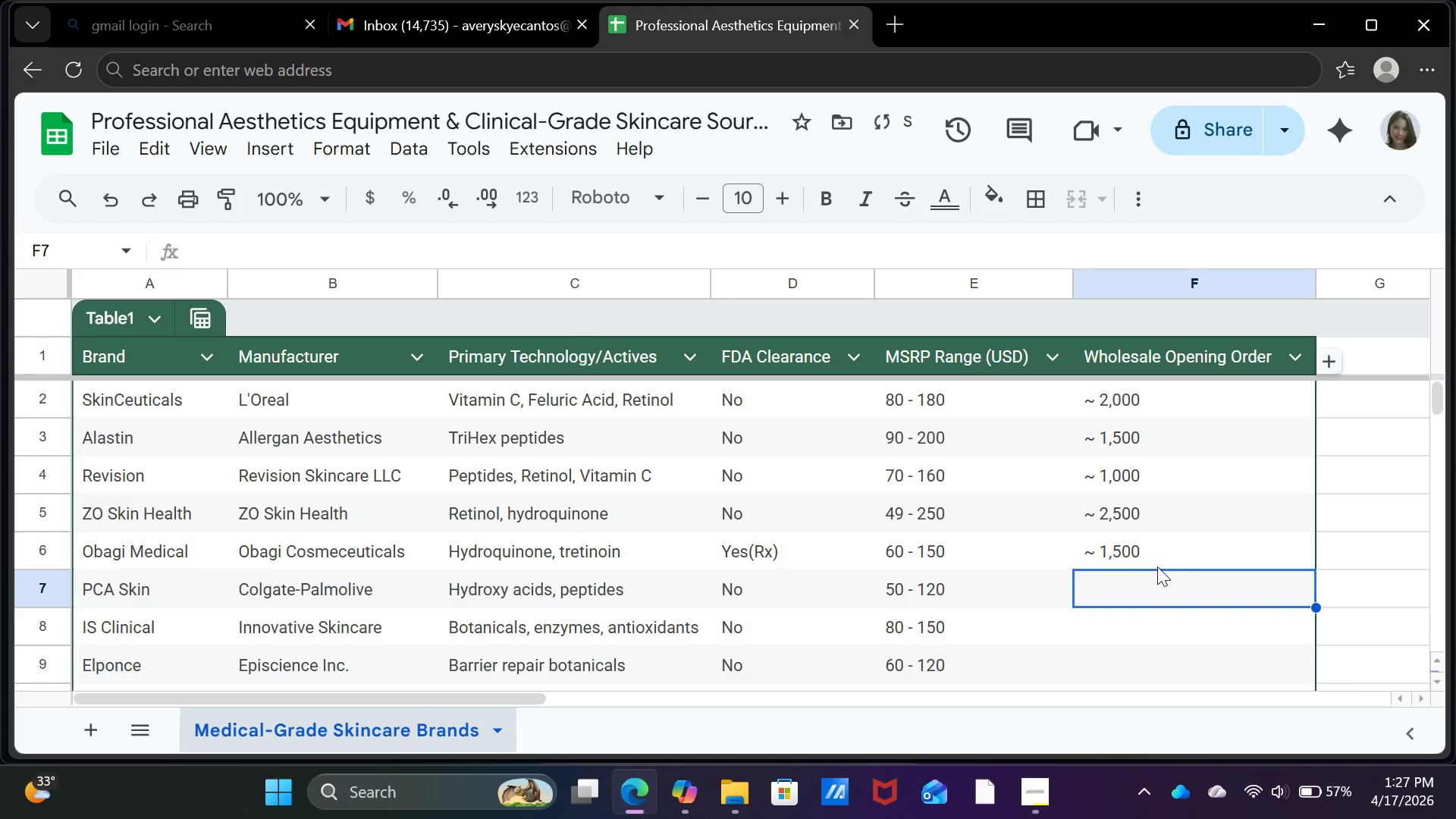 
type(~ 1,000)
 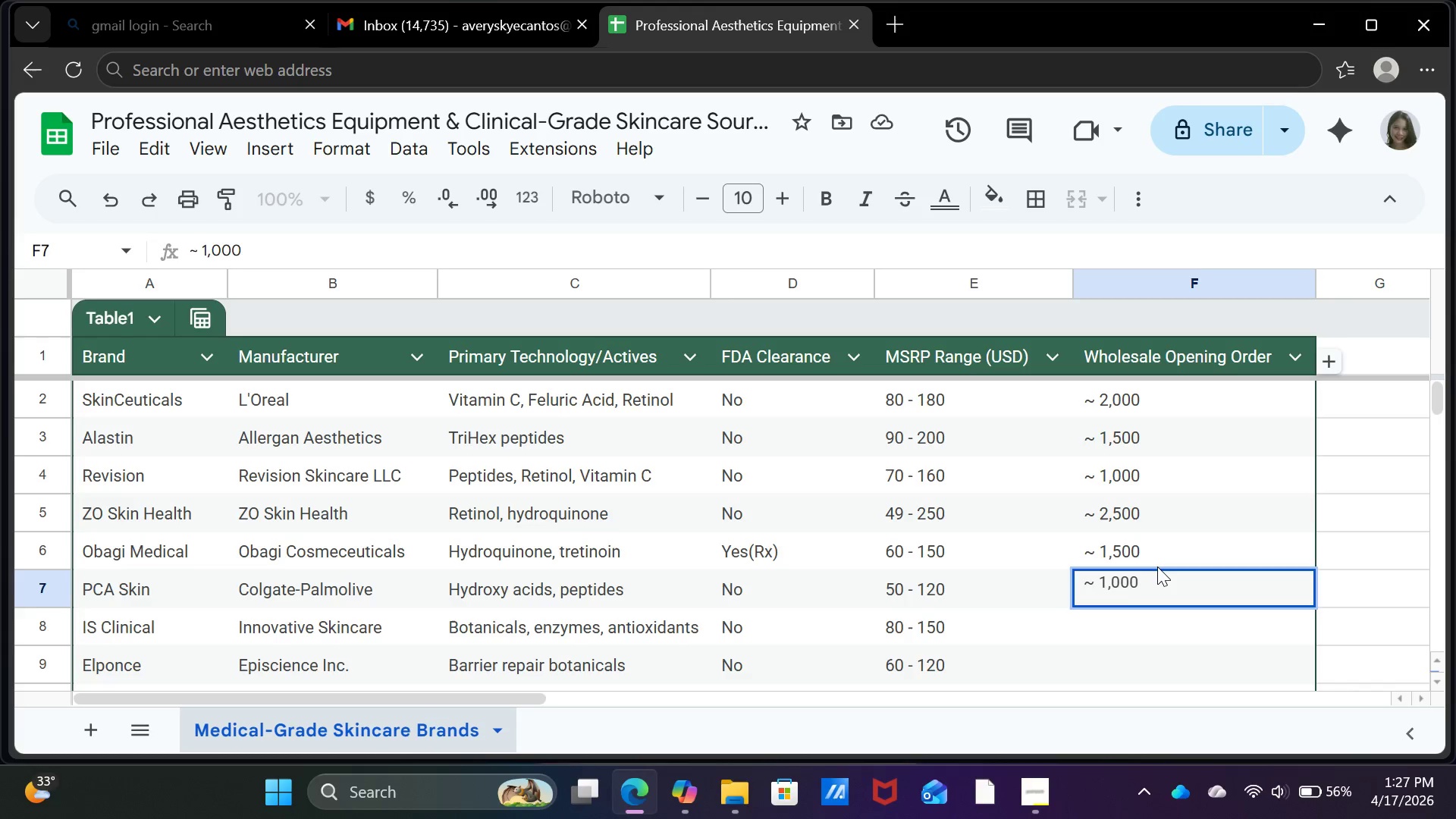 
key(Enter)
 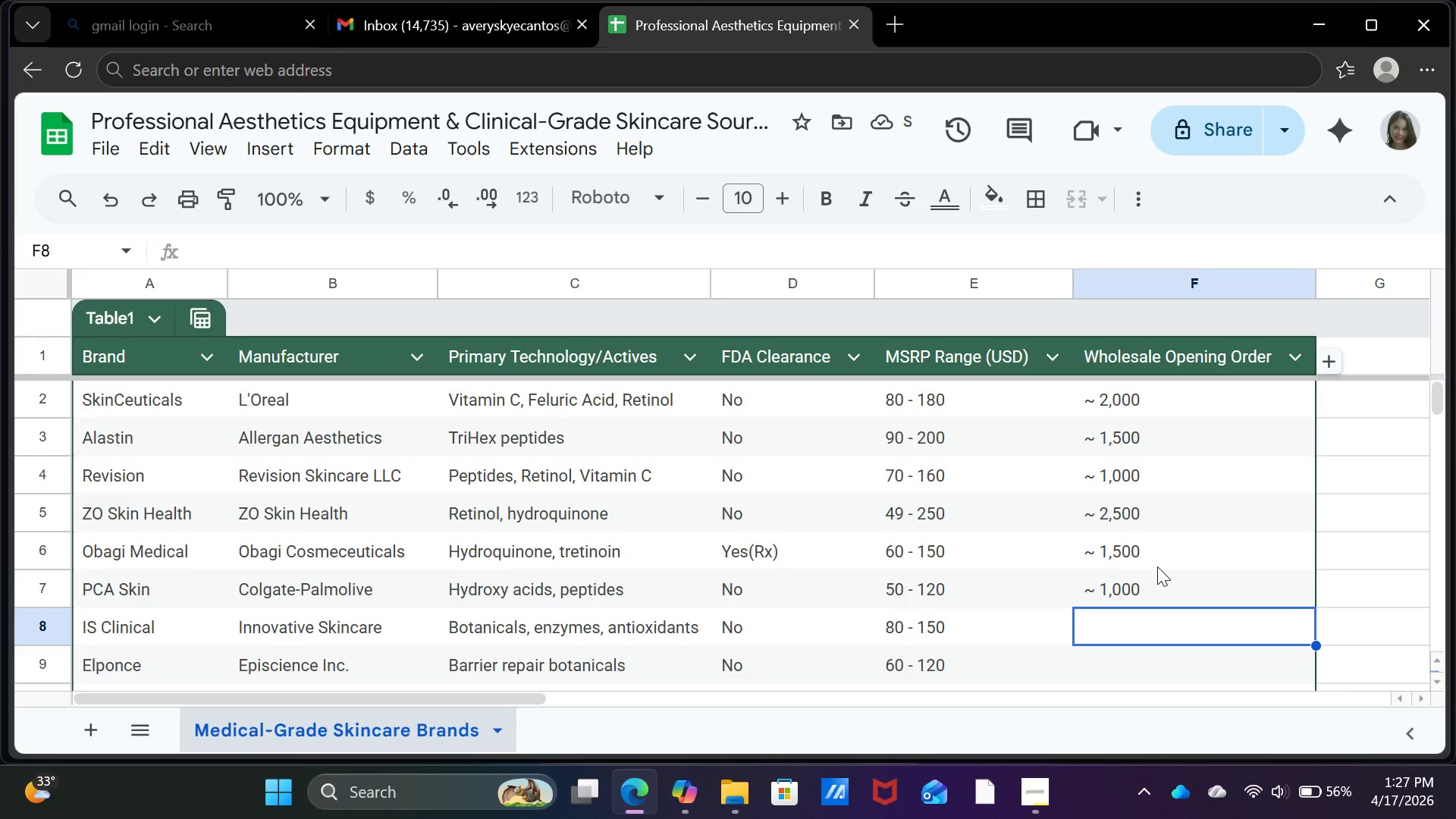 
type(~ 1, 5)
key(Backspace)
key(Backspace)
type(500)
 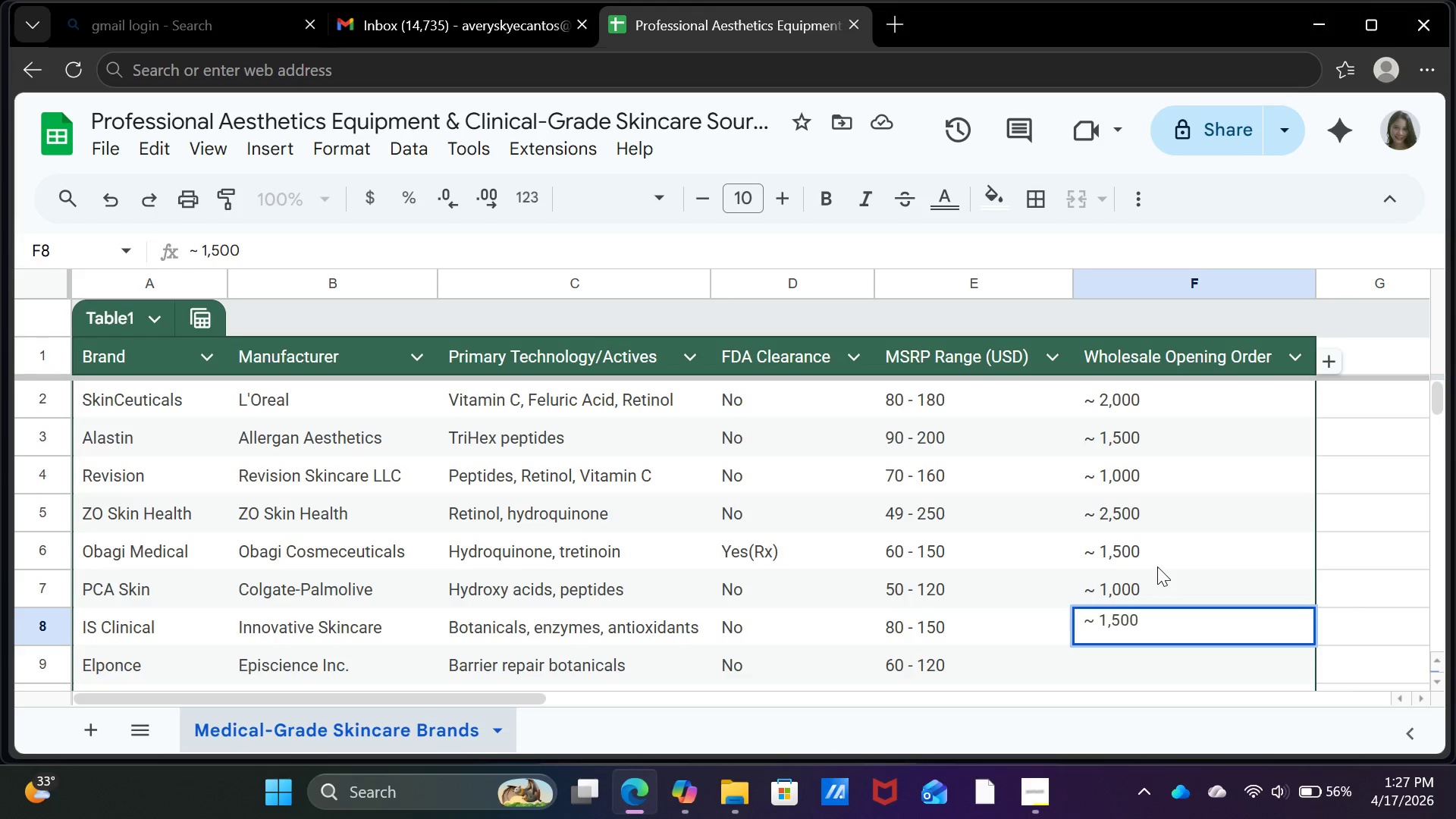 
key(Enter)
 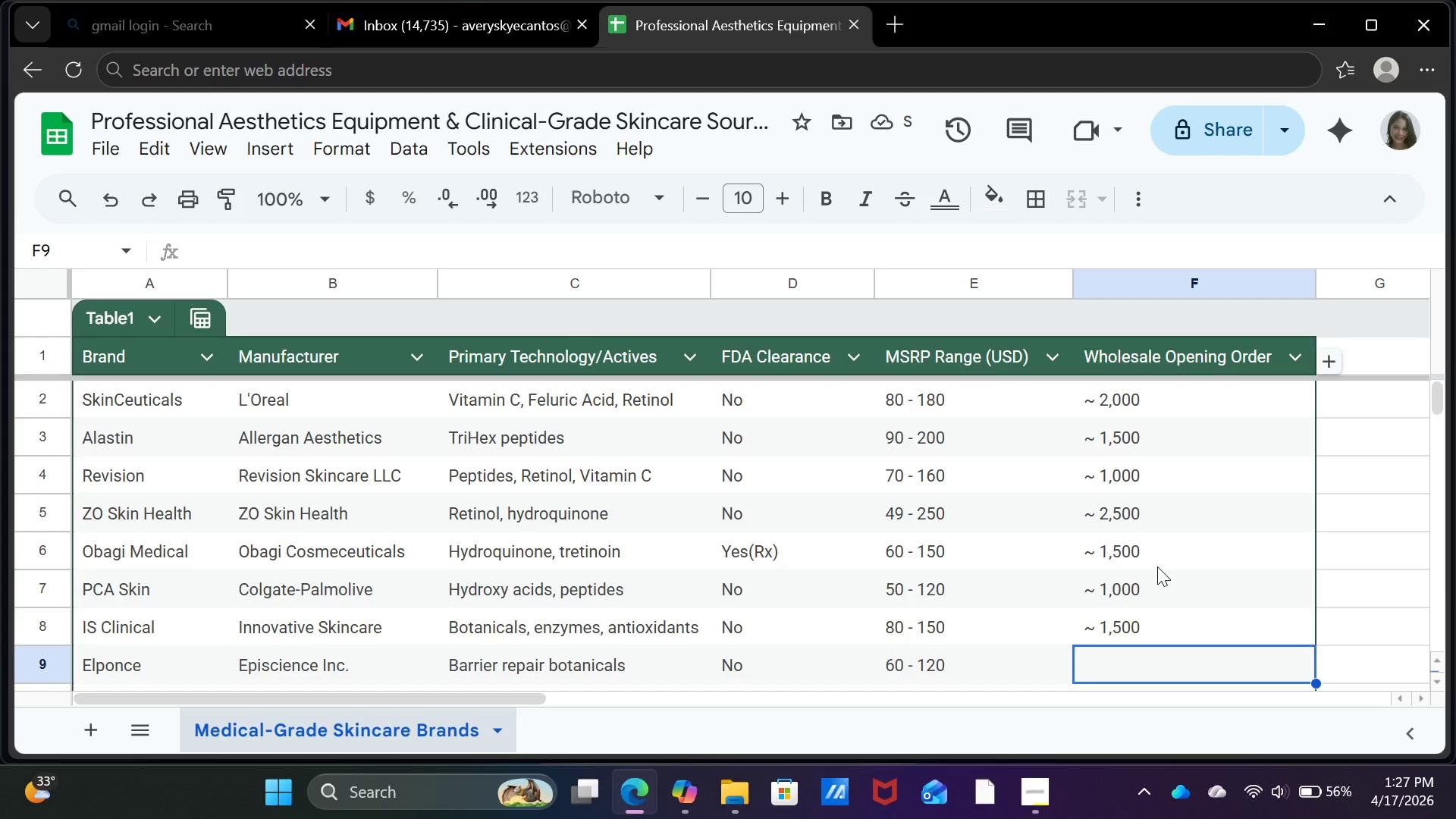 
key(Shift+ShiftRight)
 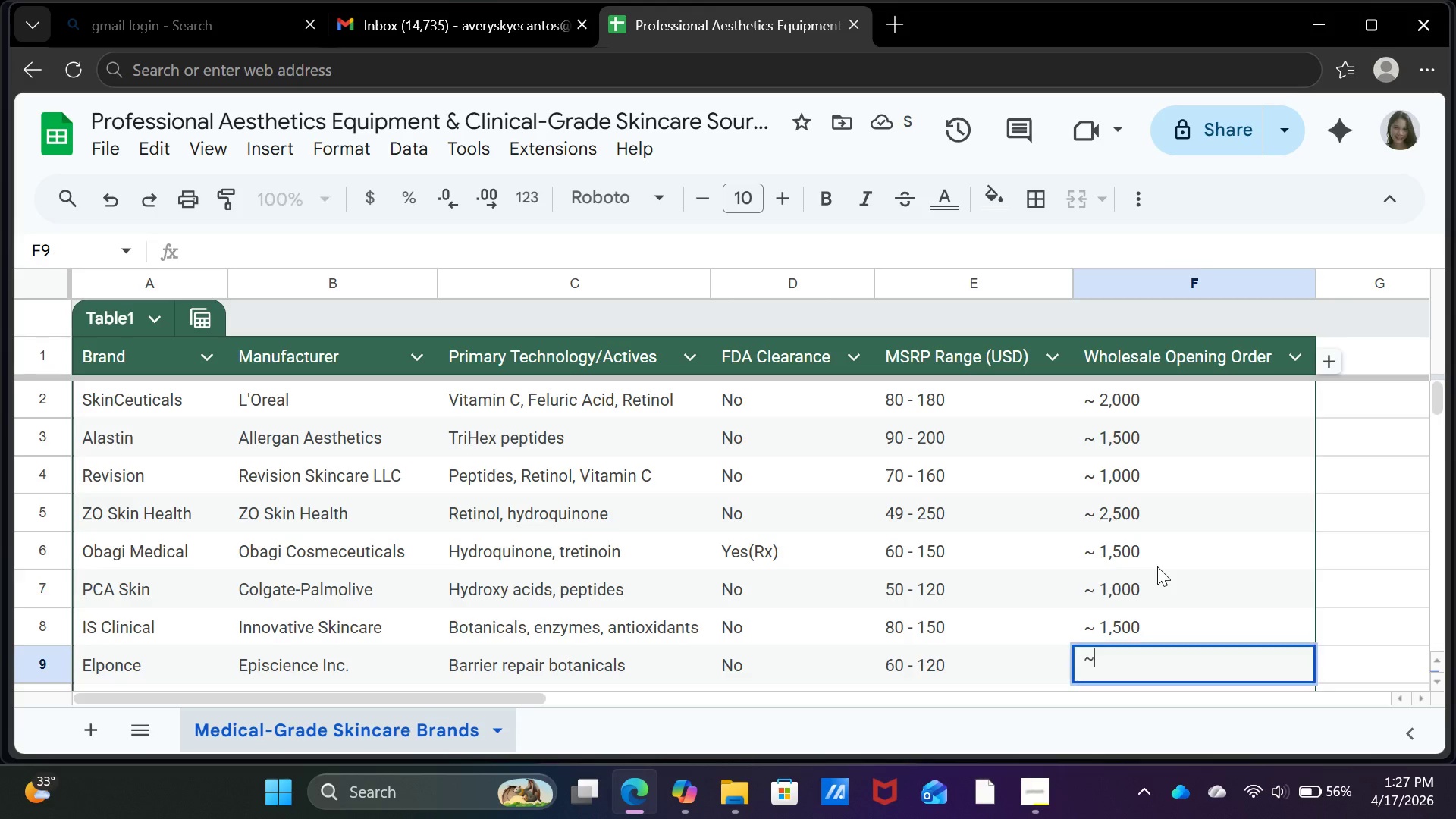 
key(Shift+Backquote)
 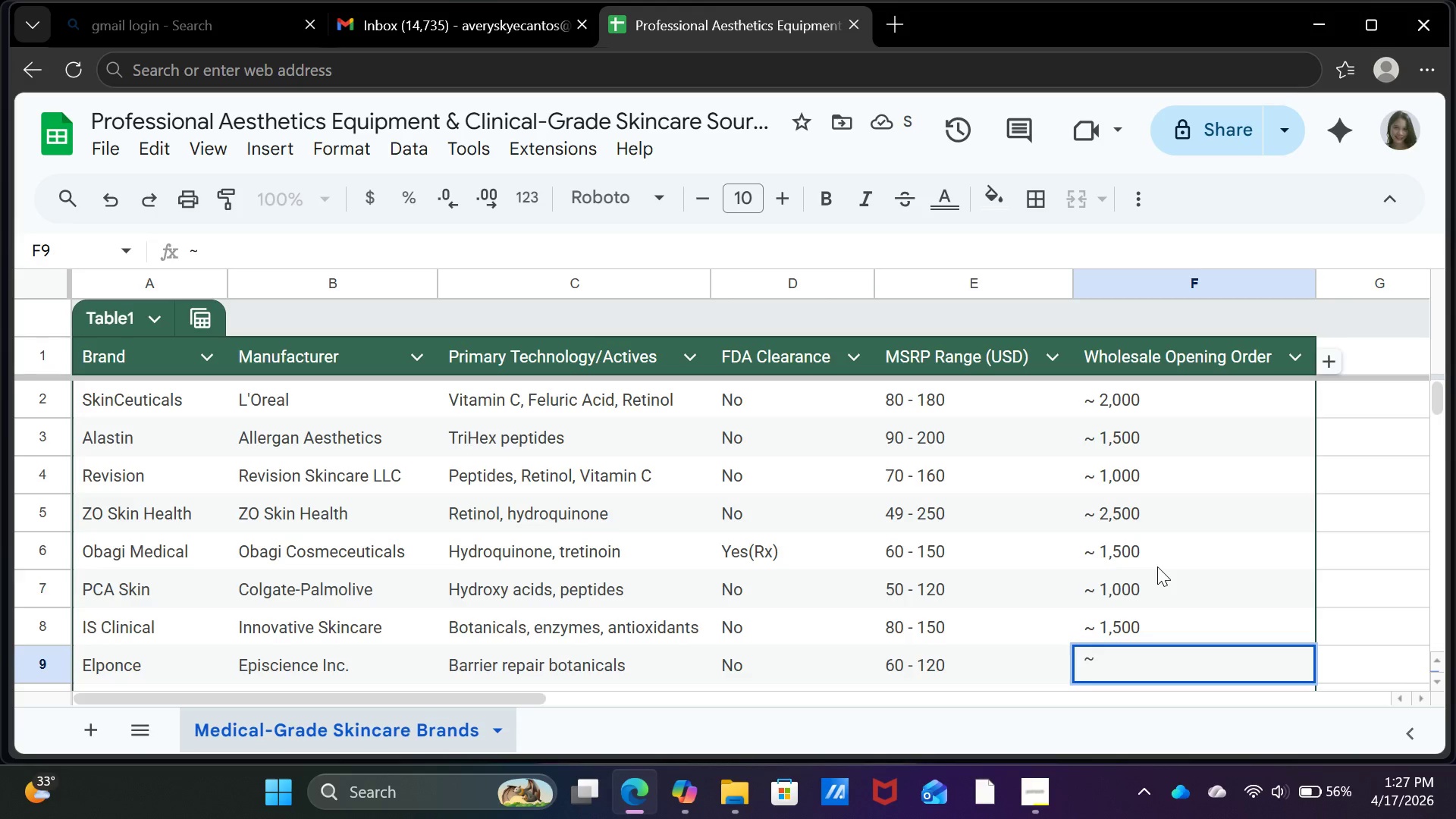 
key(Space)
 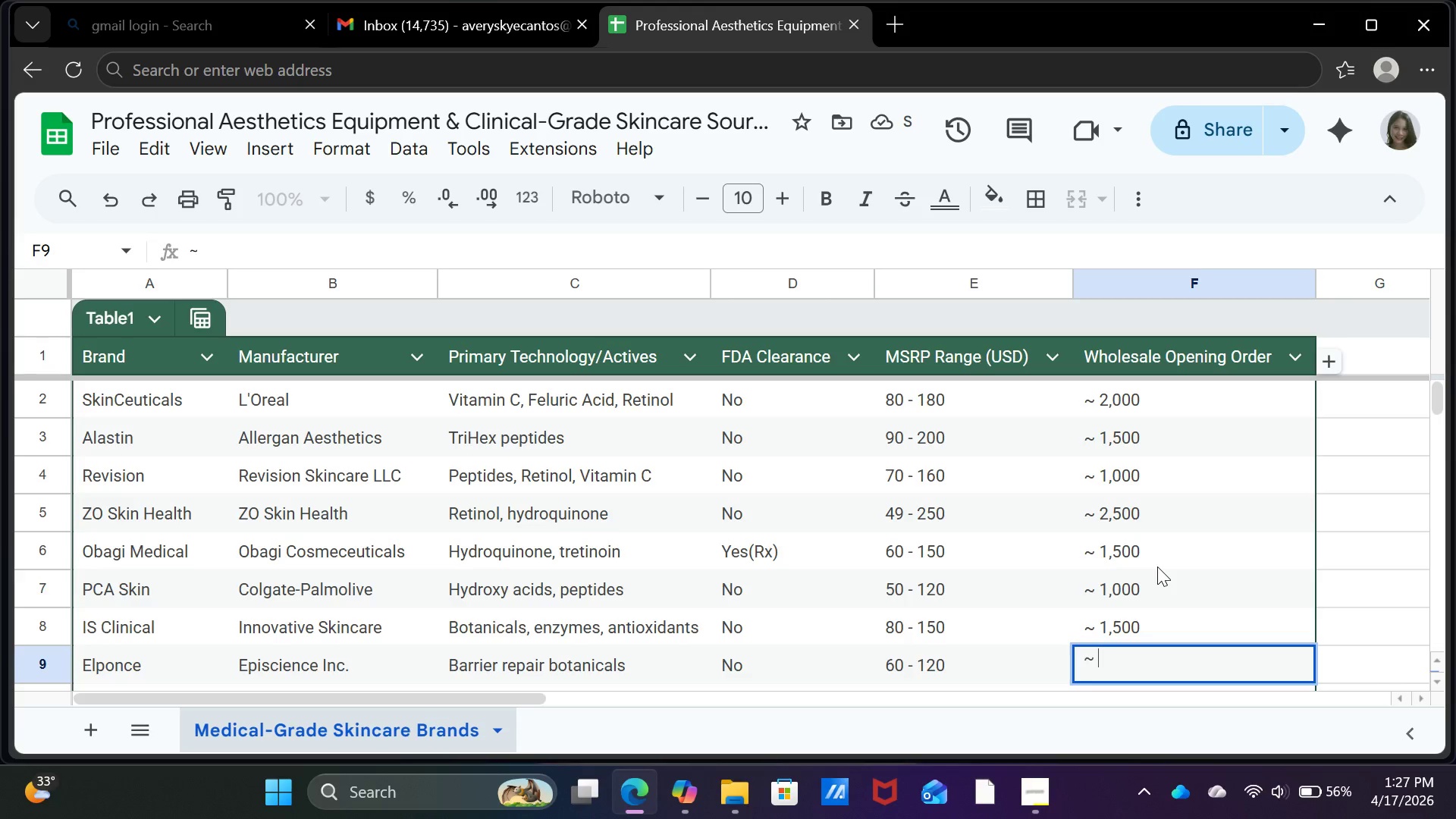 
key(1)
 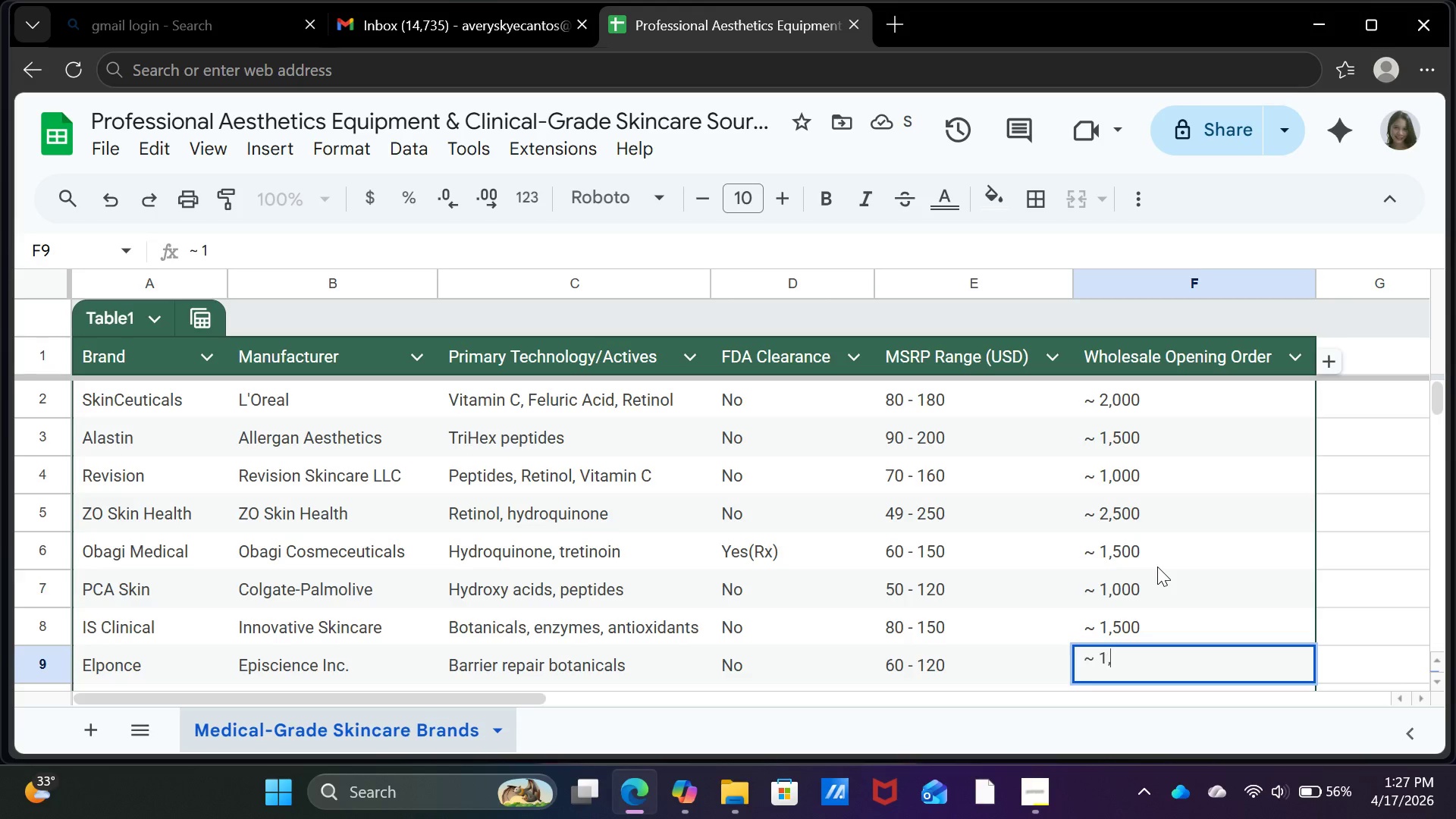 
key(Comma)
 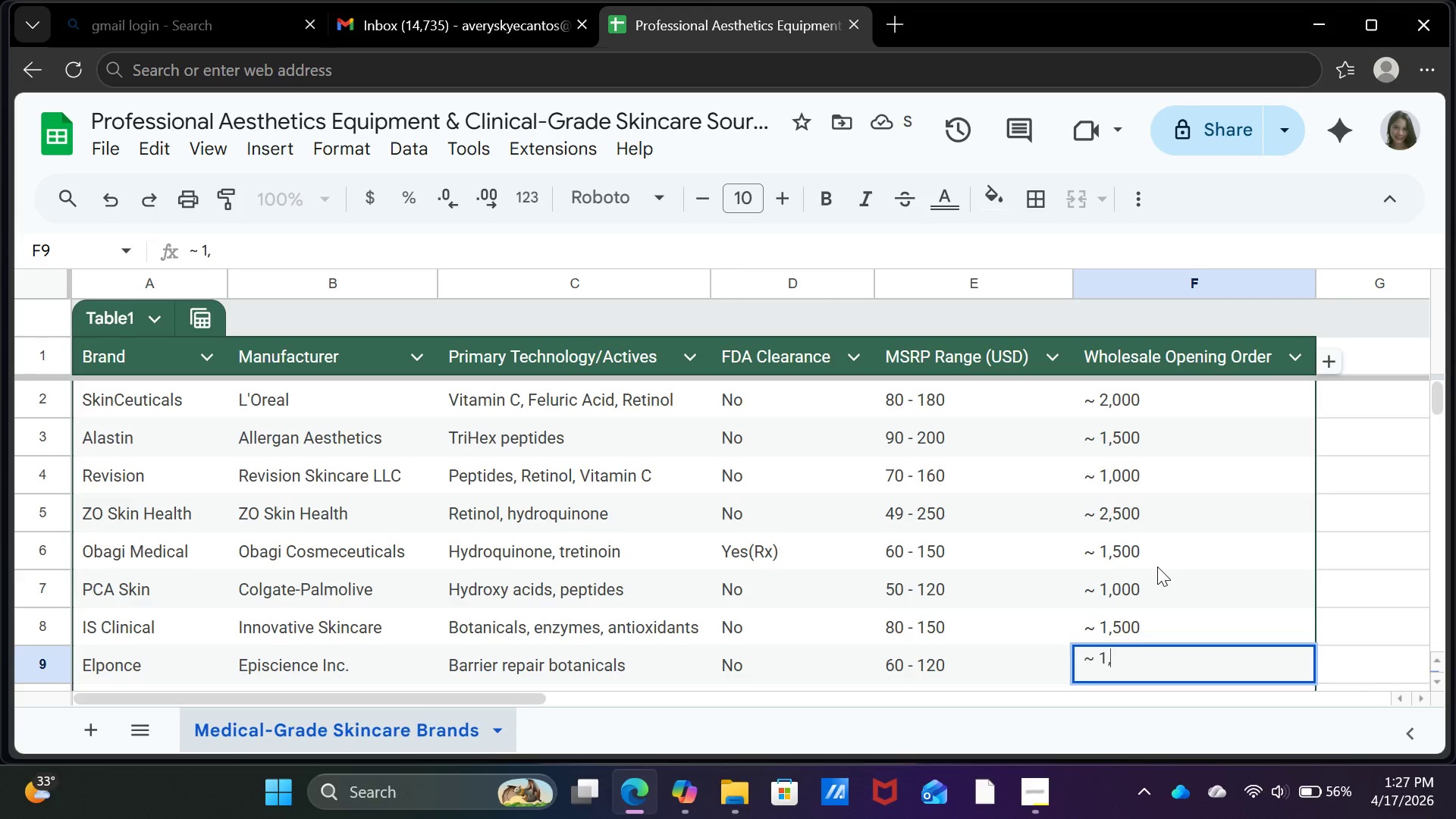 
key(0)
 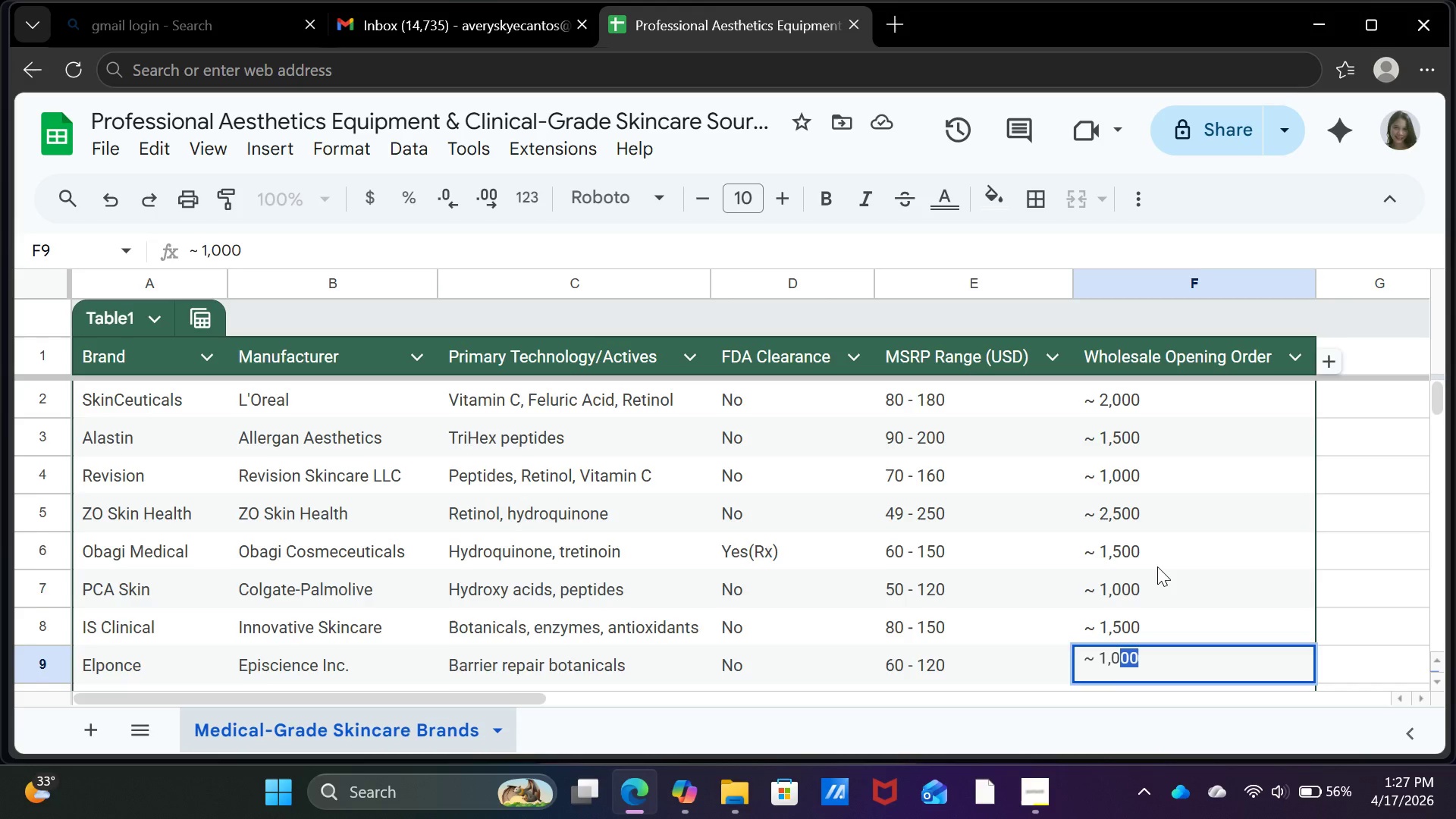 
key(Enter)
 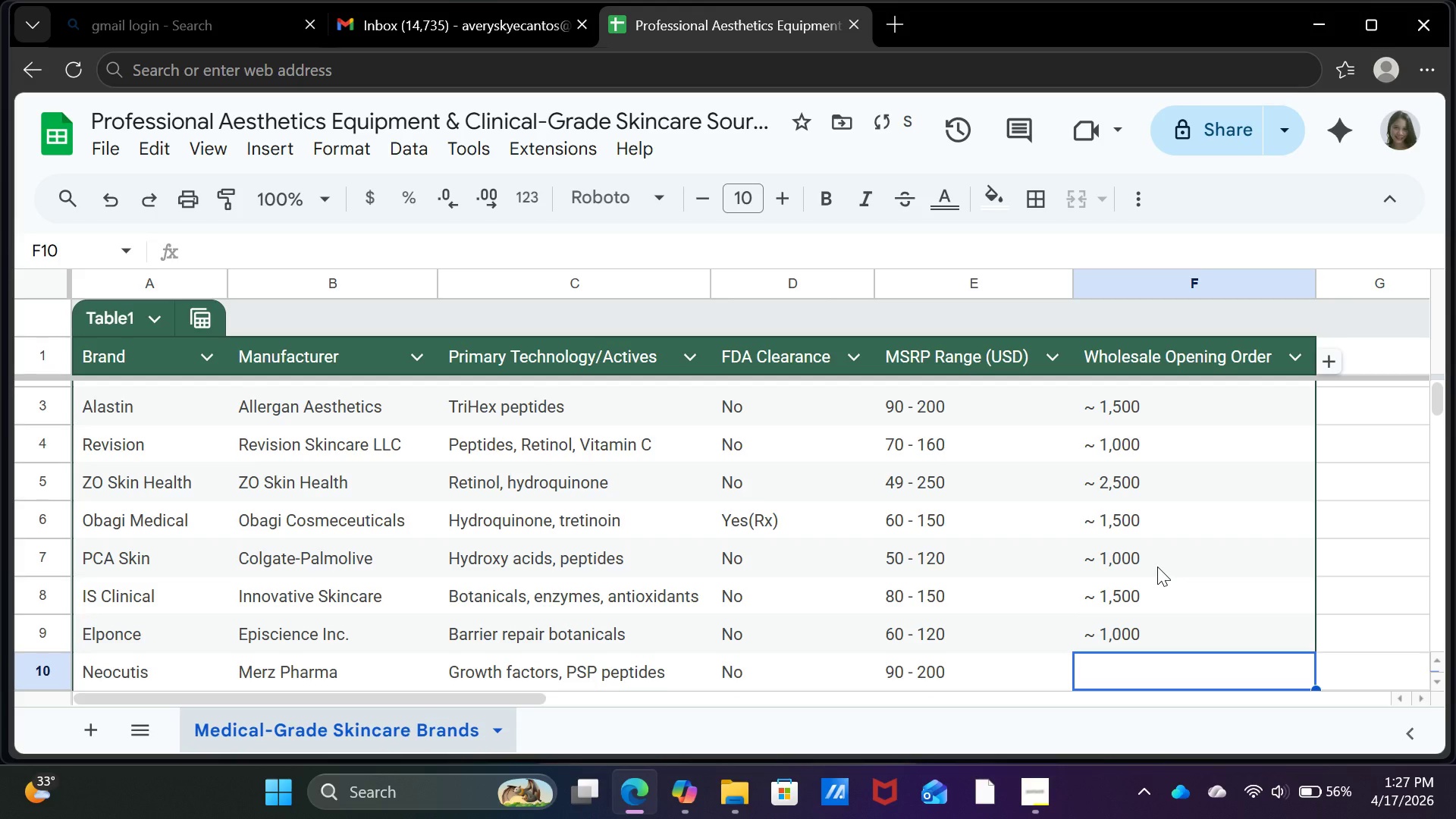 
key(Shift+ShiftRight)
 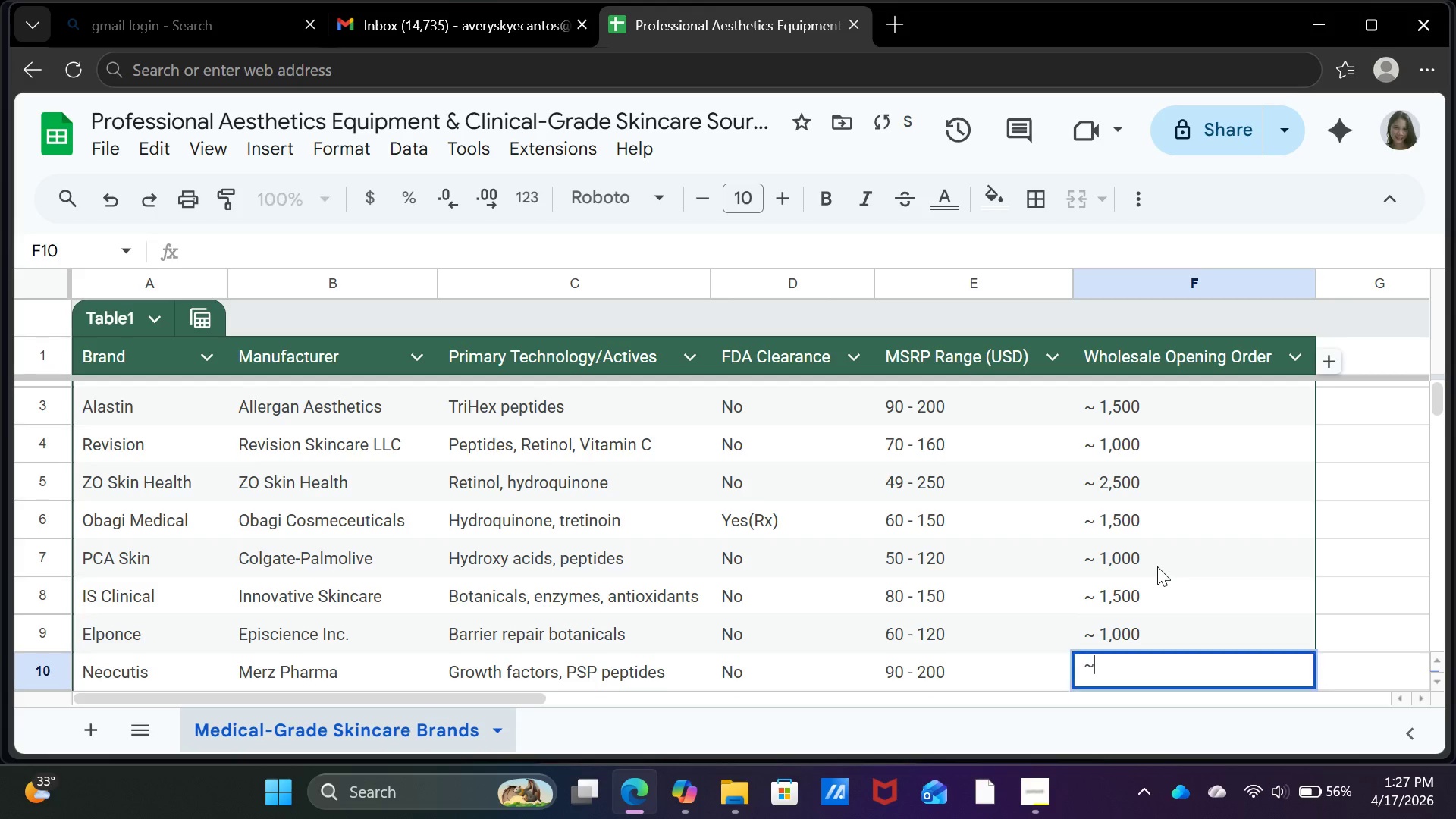 
key(Shift+Backquote)
 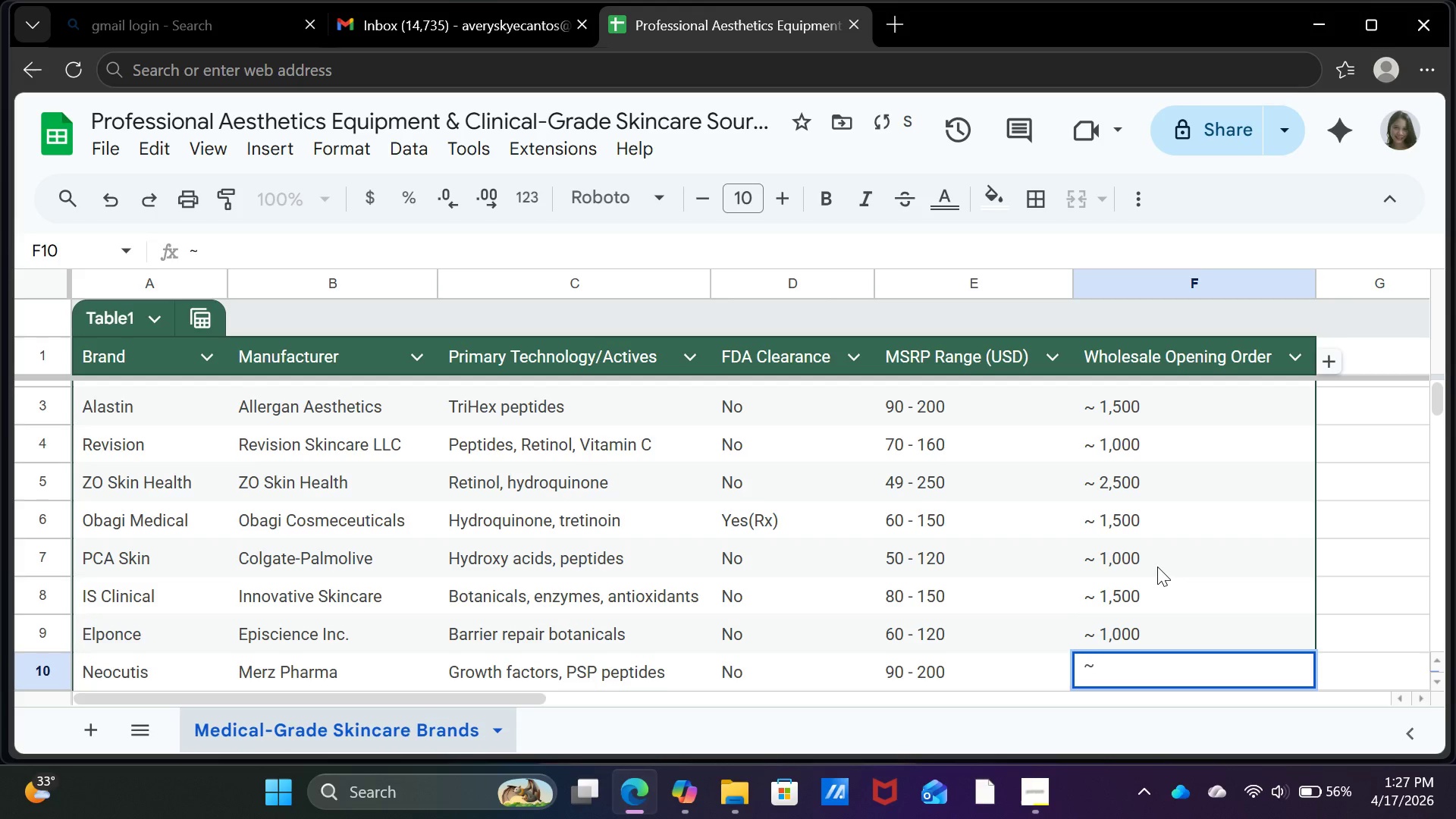 
key(Space)
 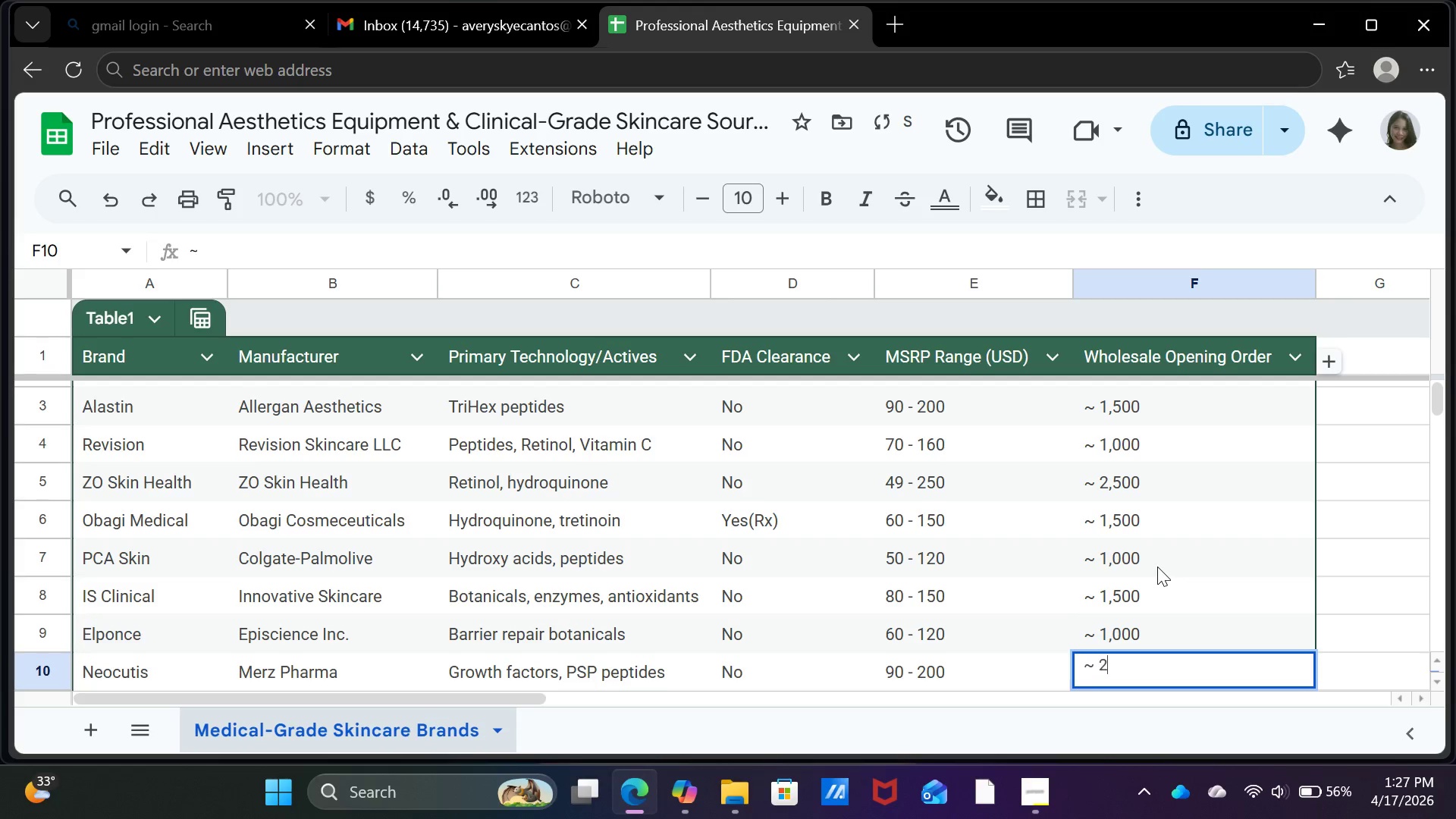 
key(2)
 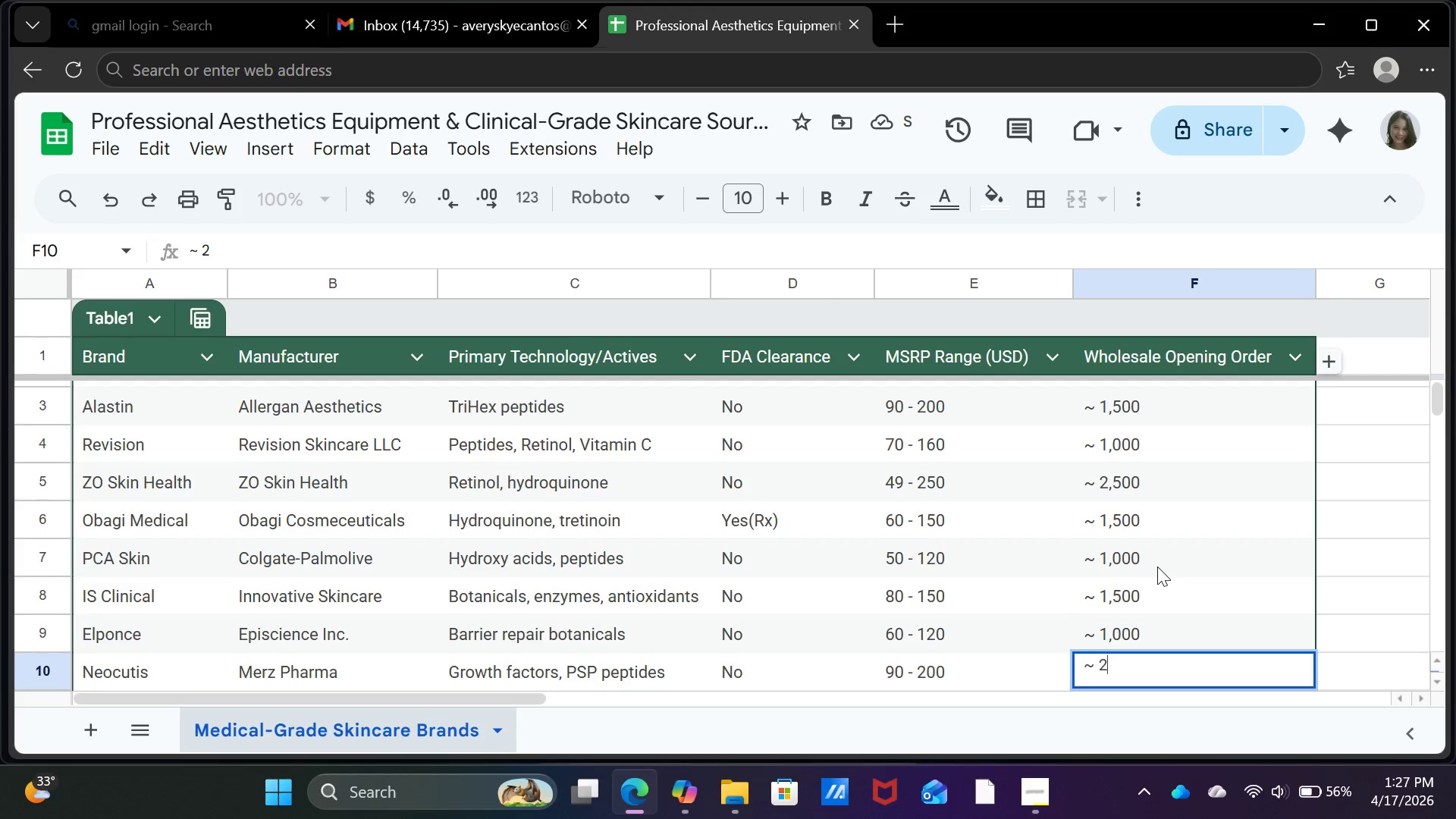 
key(Comma)
 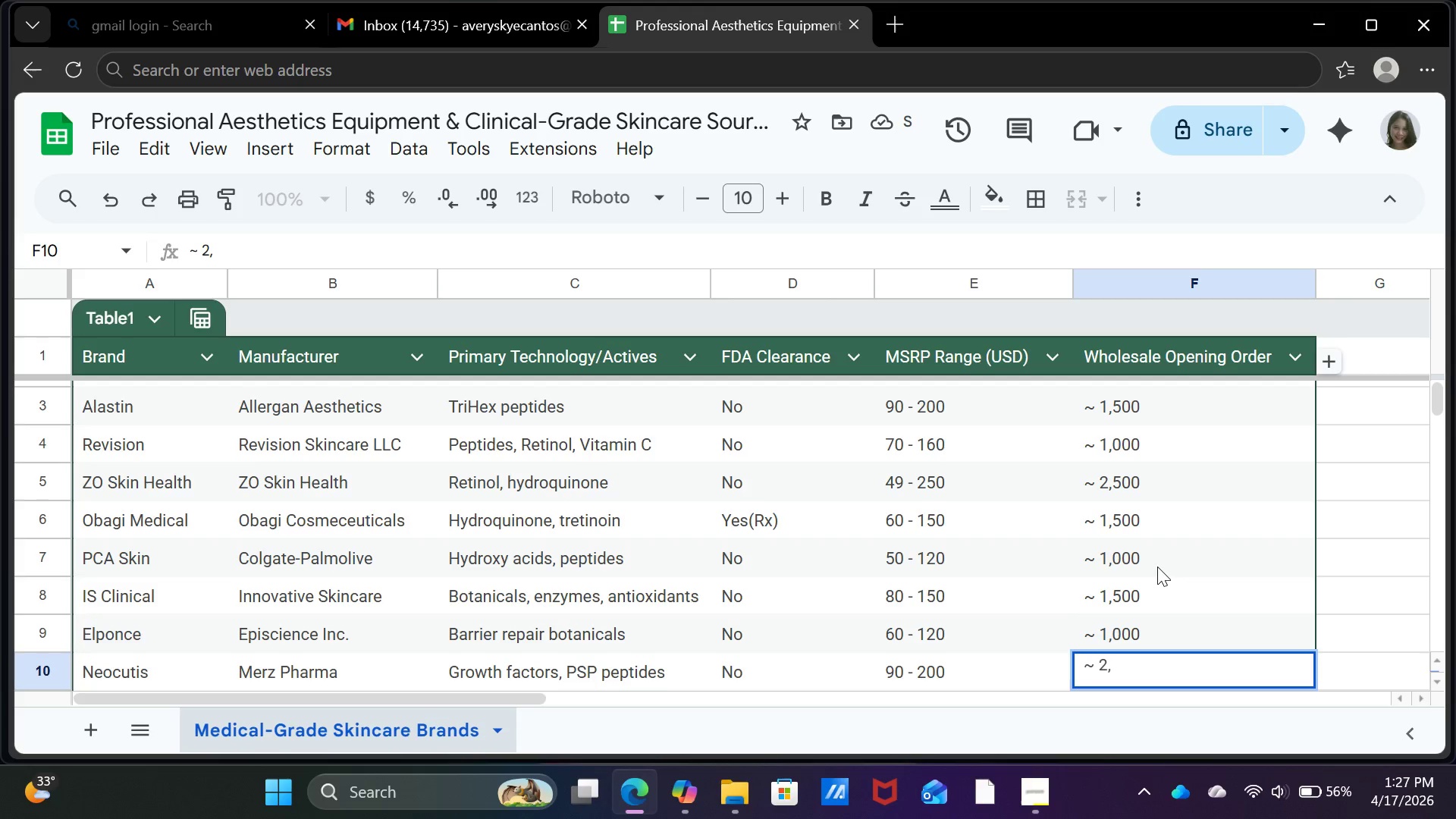 
key(0)
 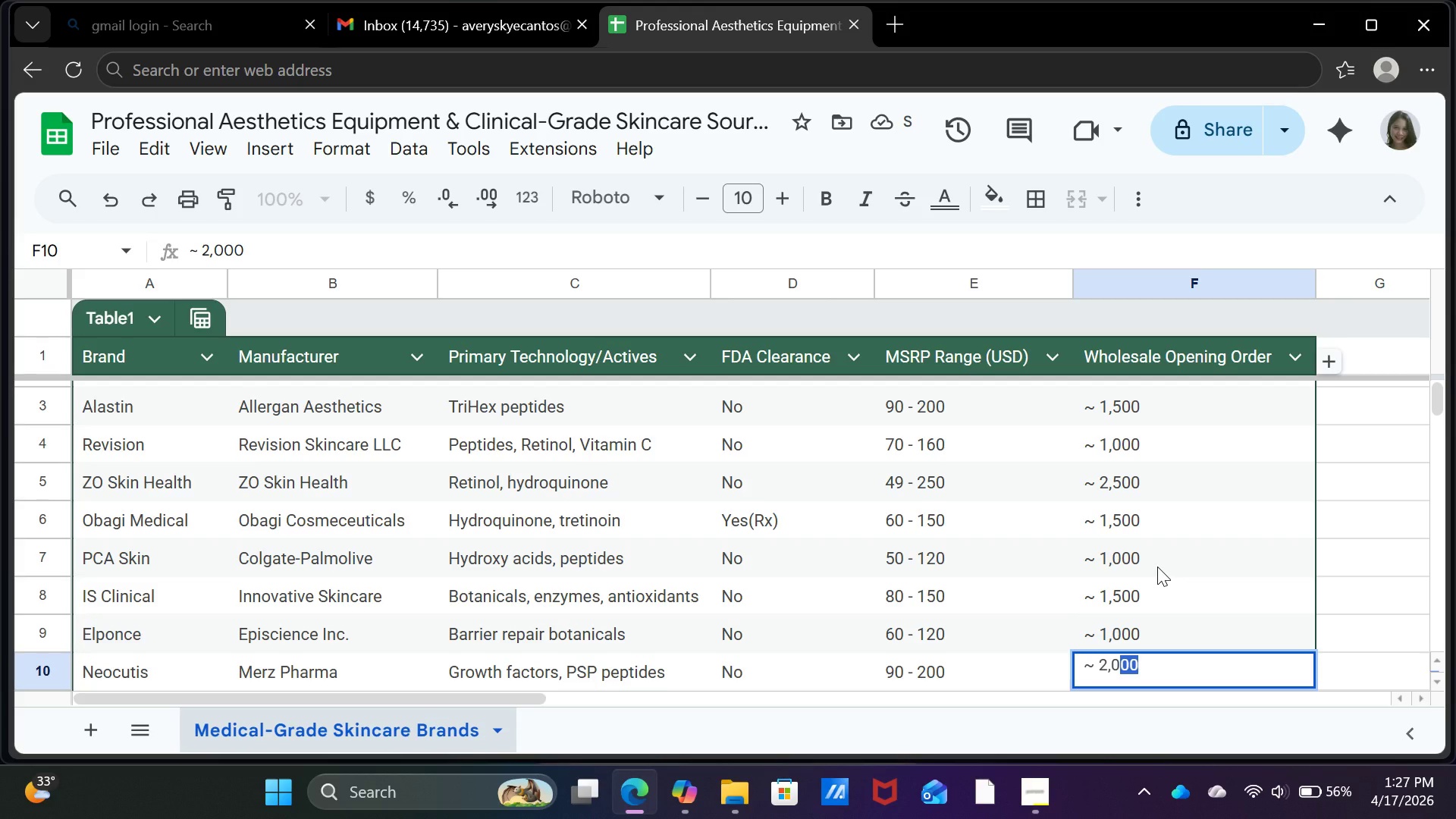 
key(Enter)
 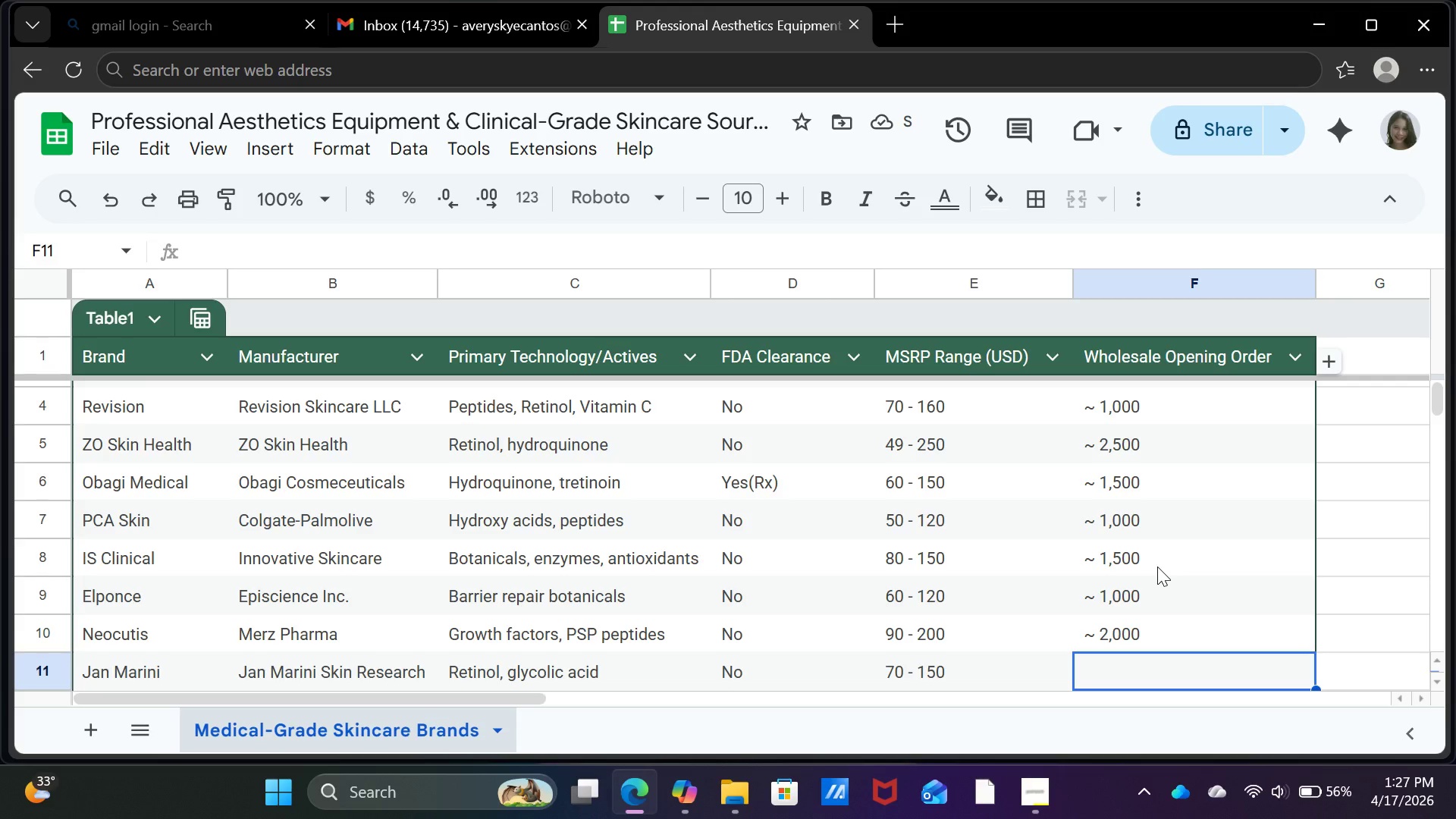 
key(Shift+Backquote)
 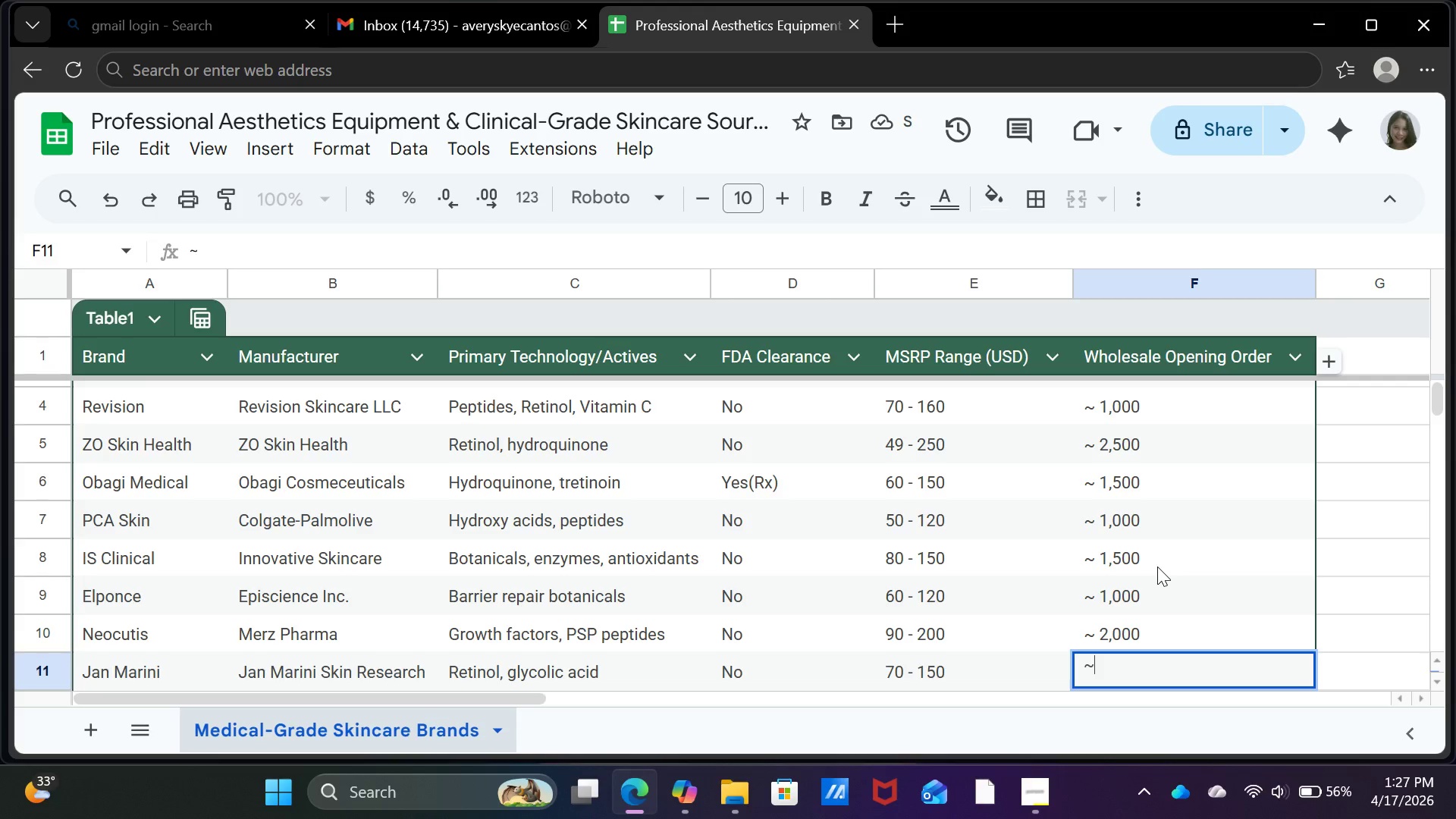 
key(Space)
 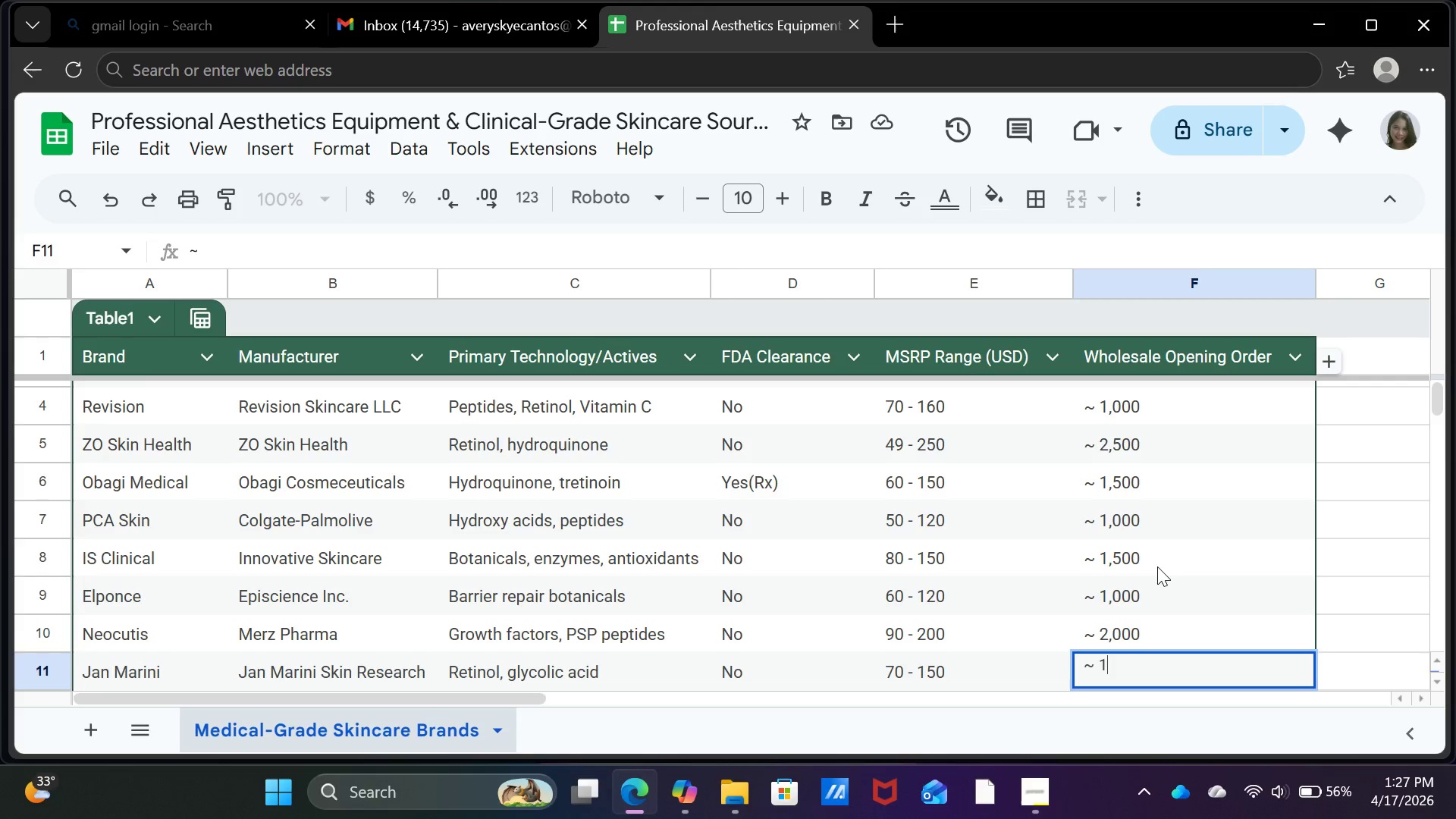 
key(1)
 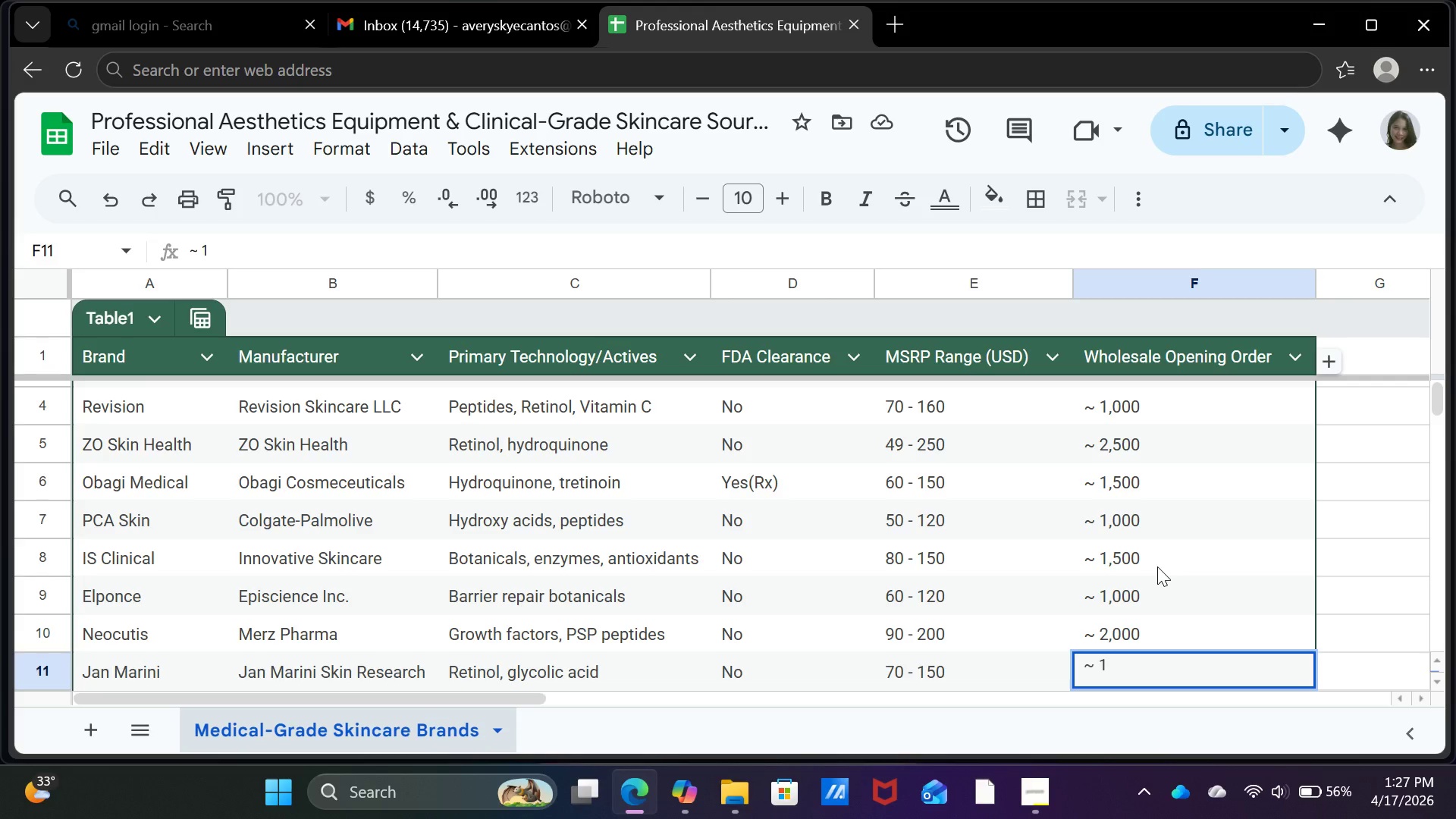 
key(Comma)
 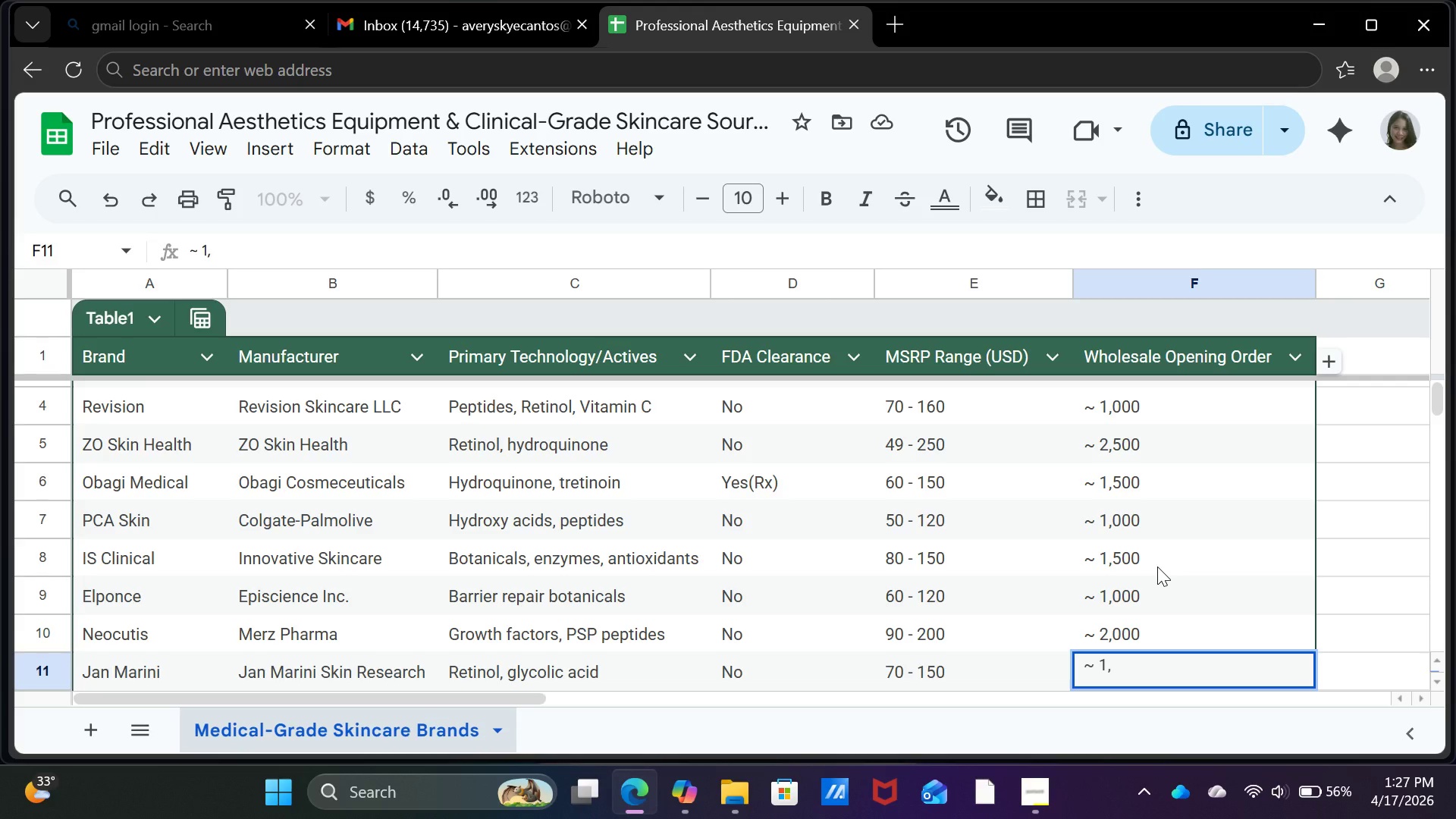 
key(5)
 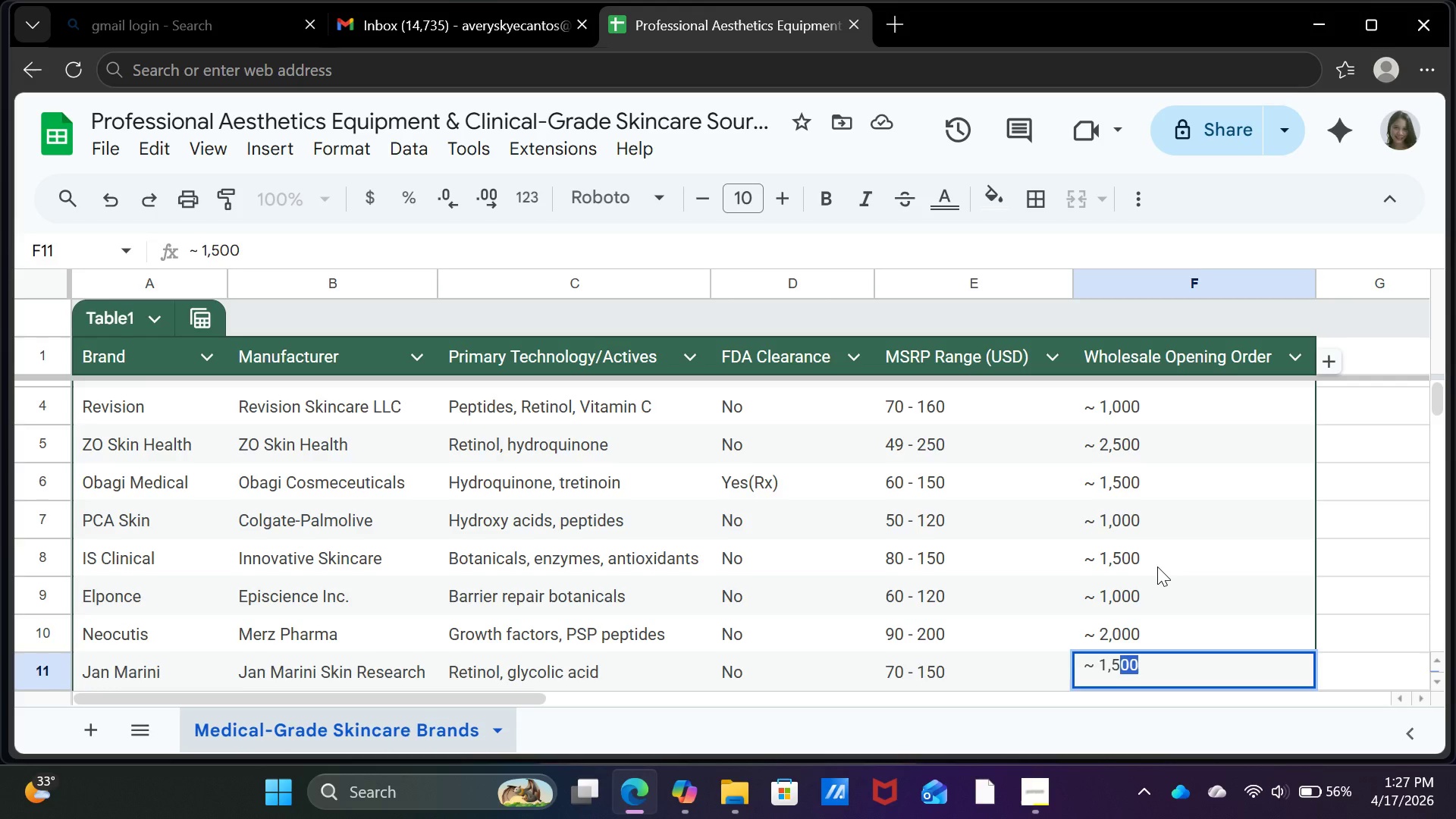 
key(Enter)
 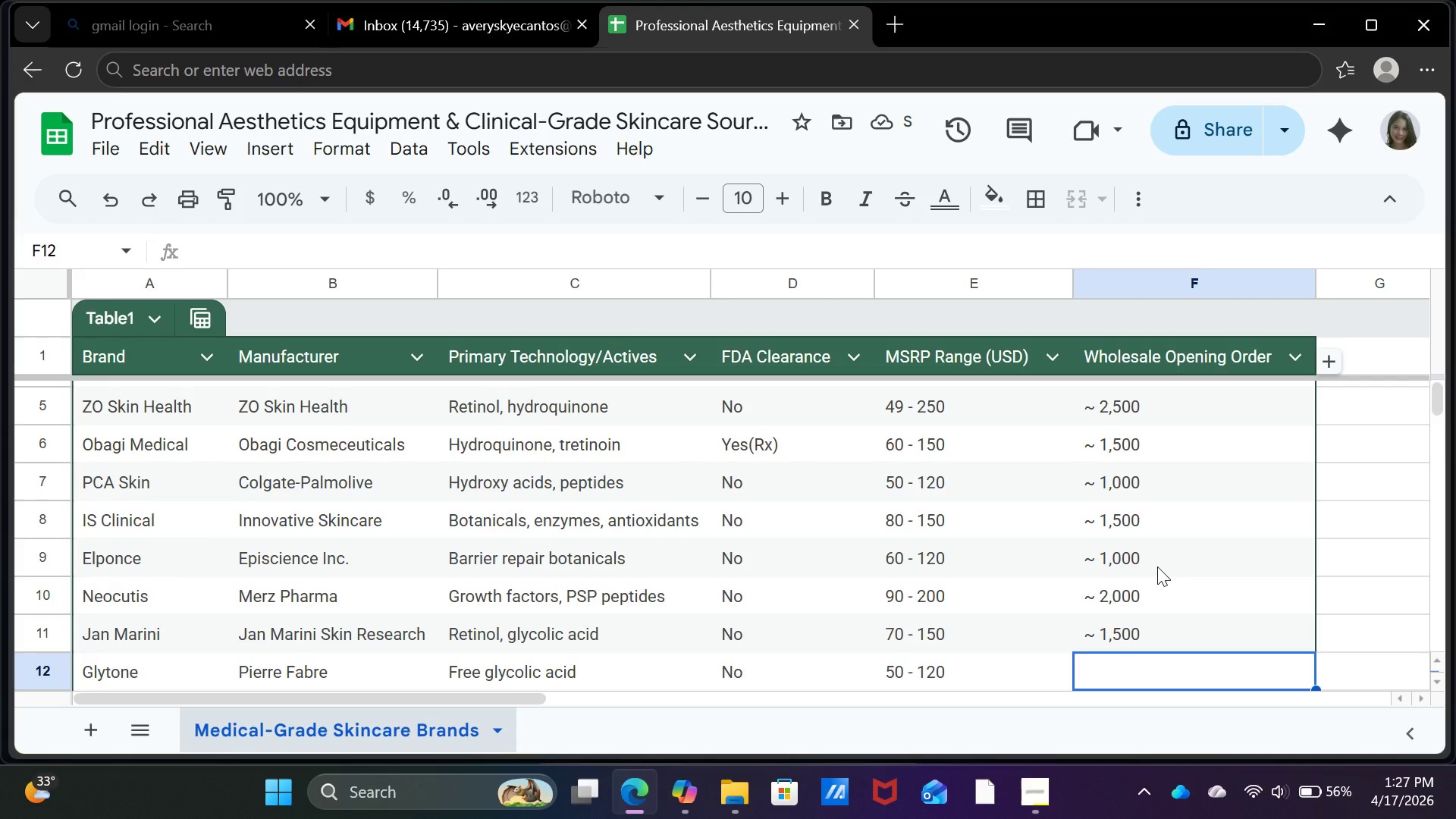 
key(Shift+Backquote)
 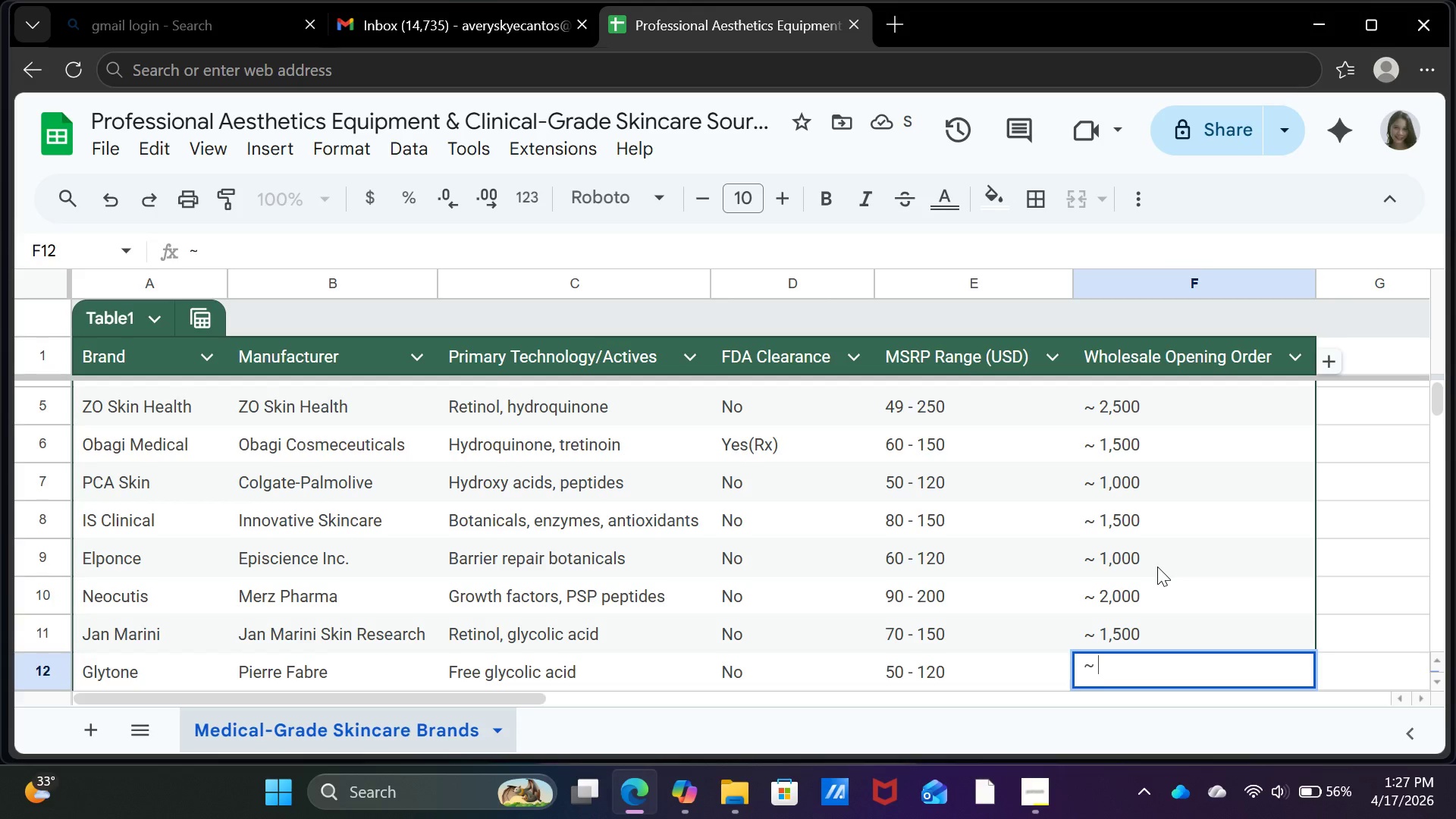 
key(Space)
 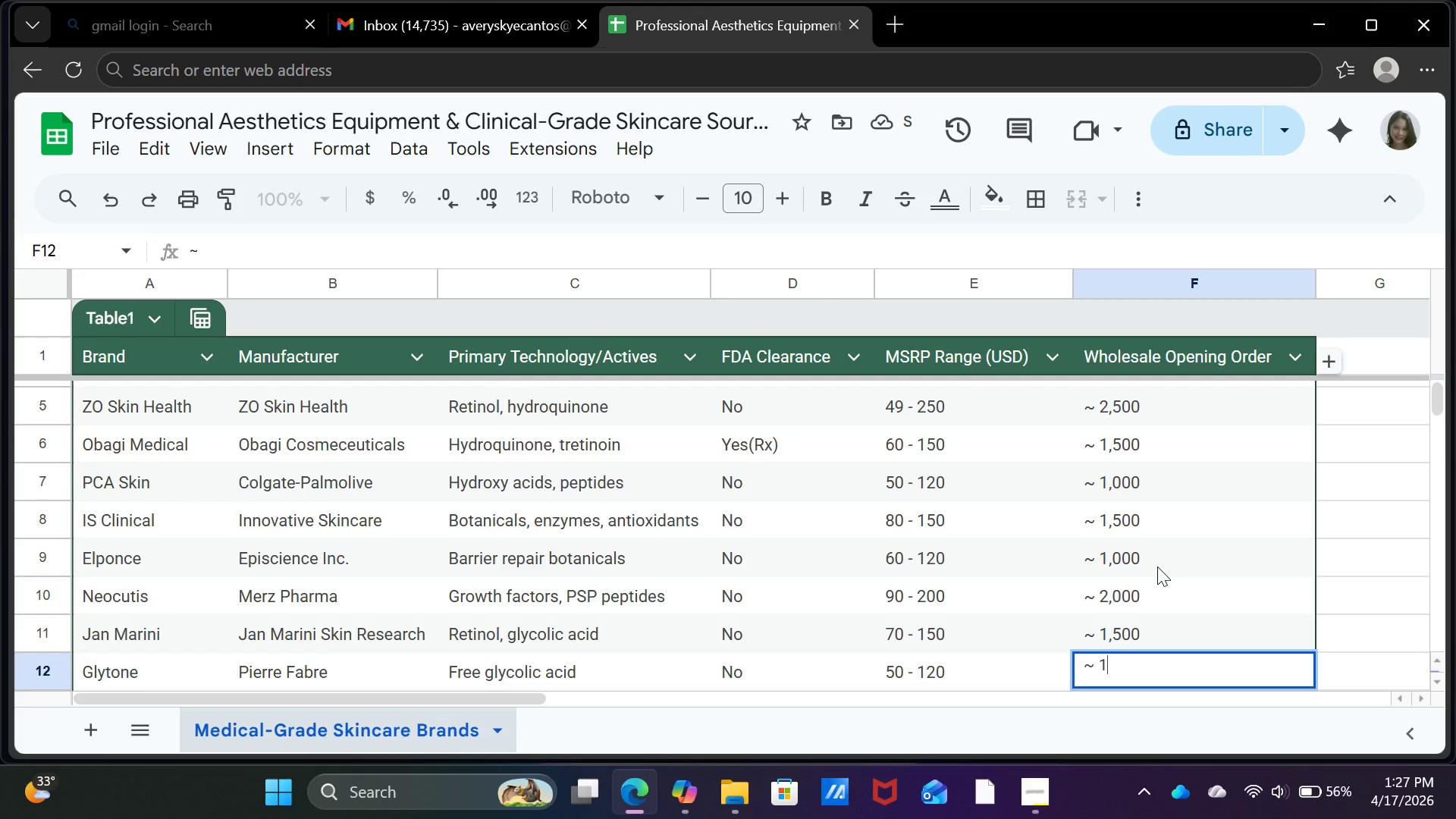 
key(1)
 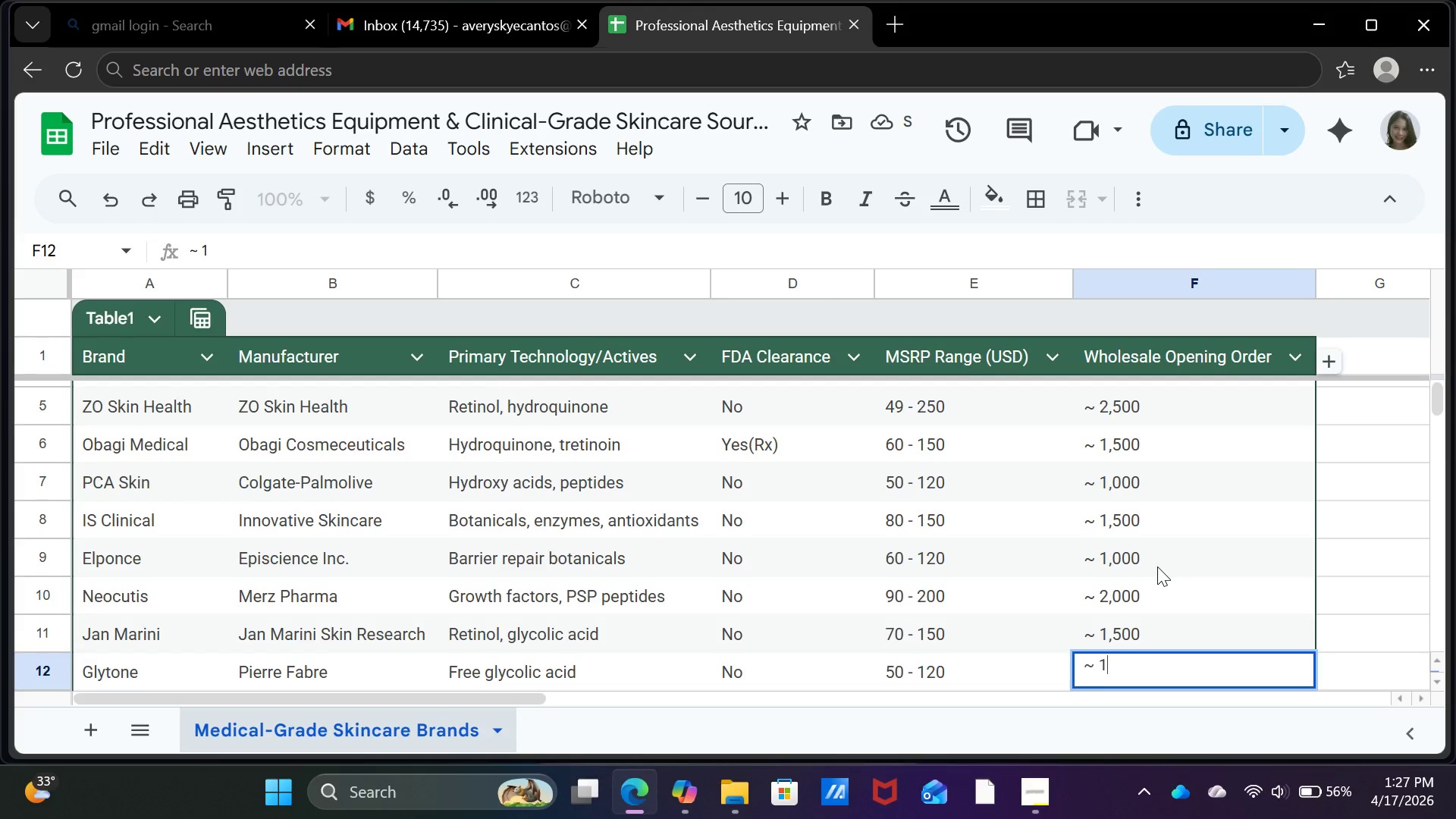 
key(Comma)
 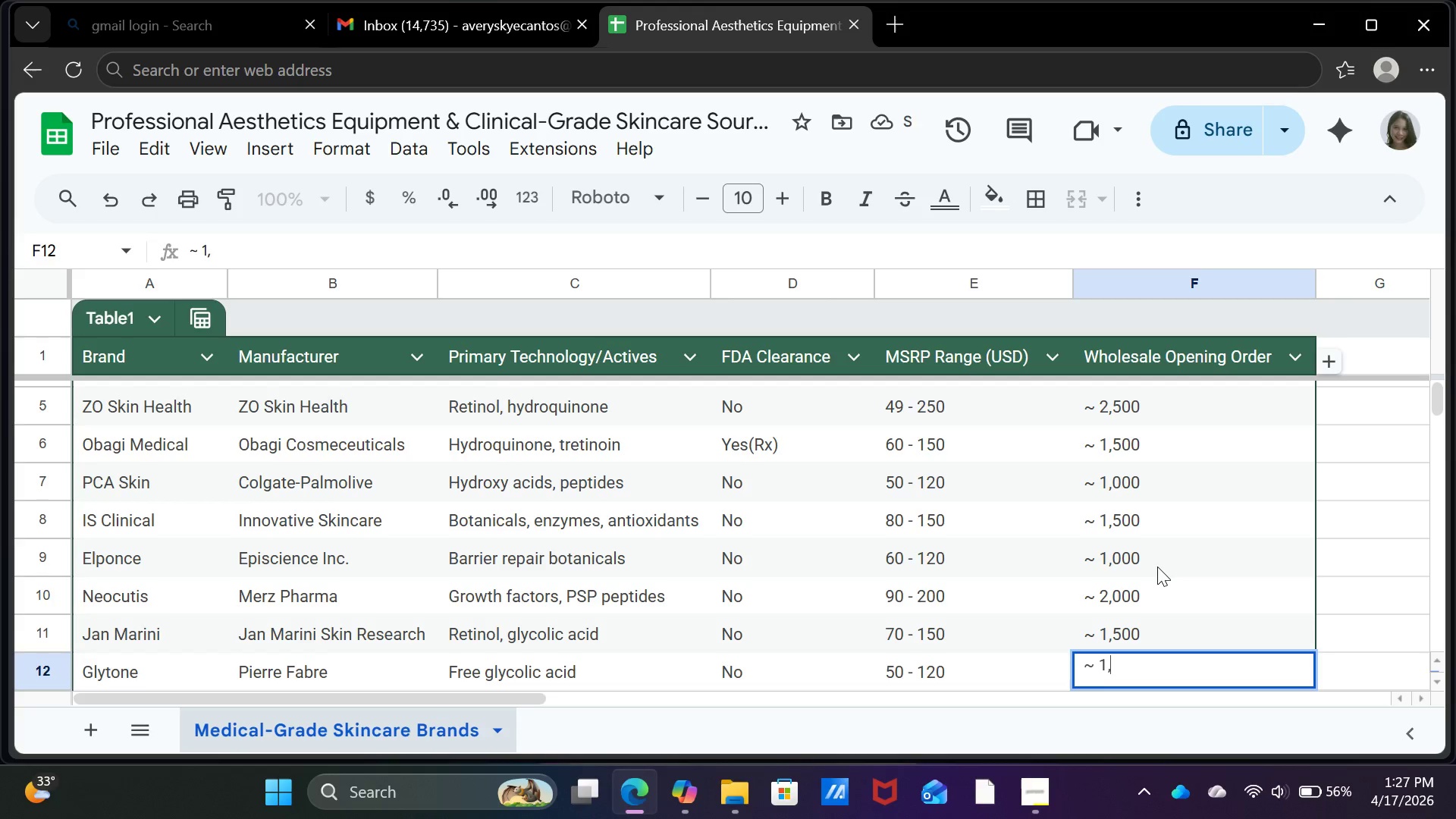 
key(Space)
 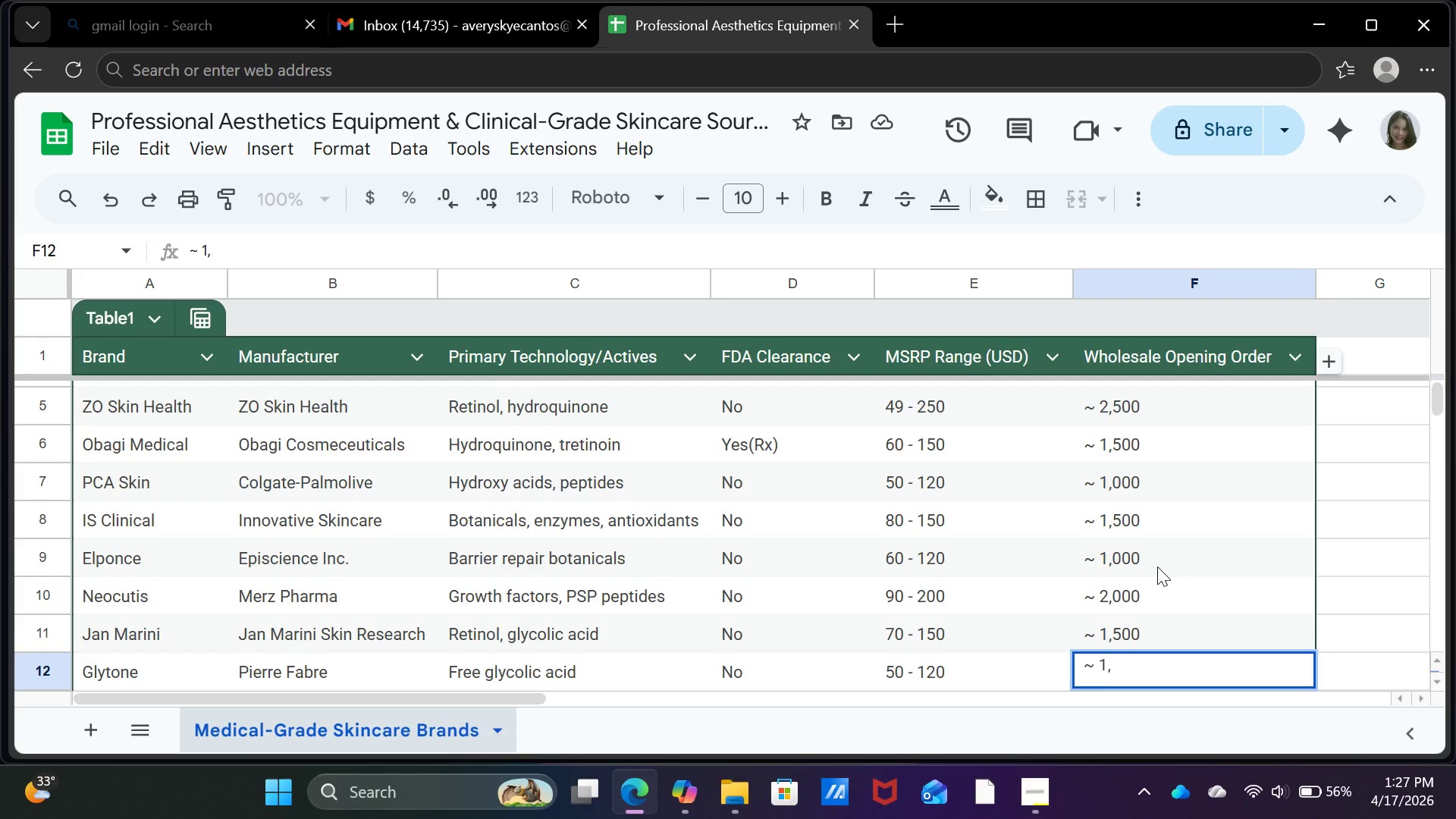 
key(Backspace)
 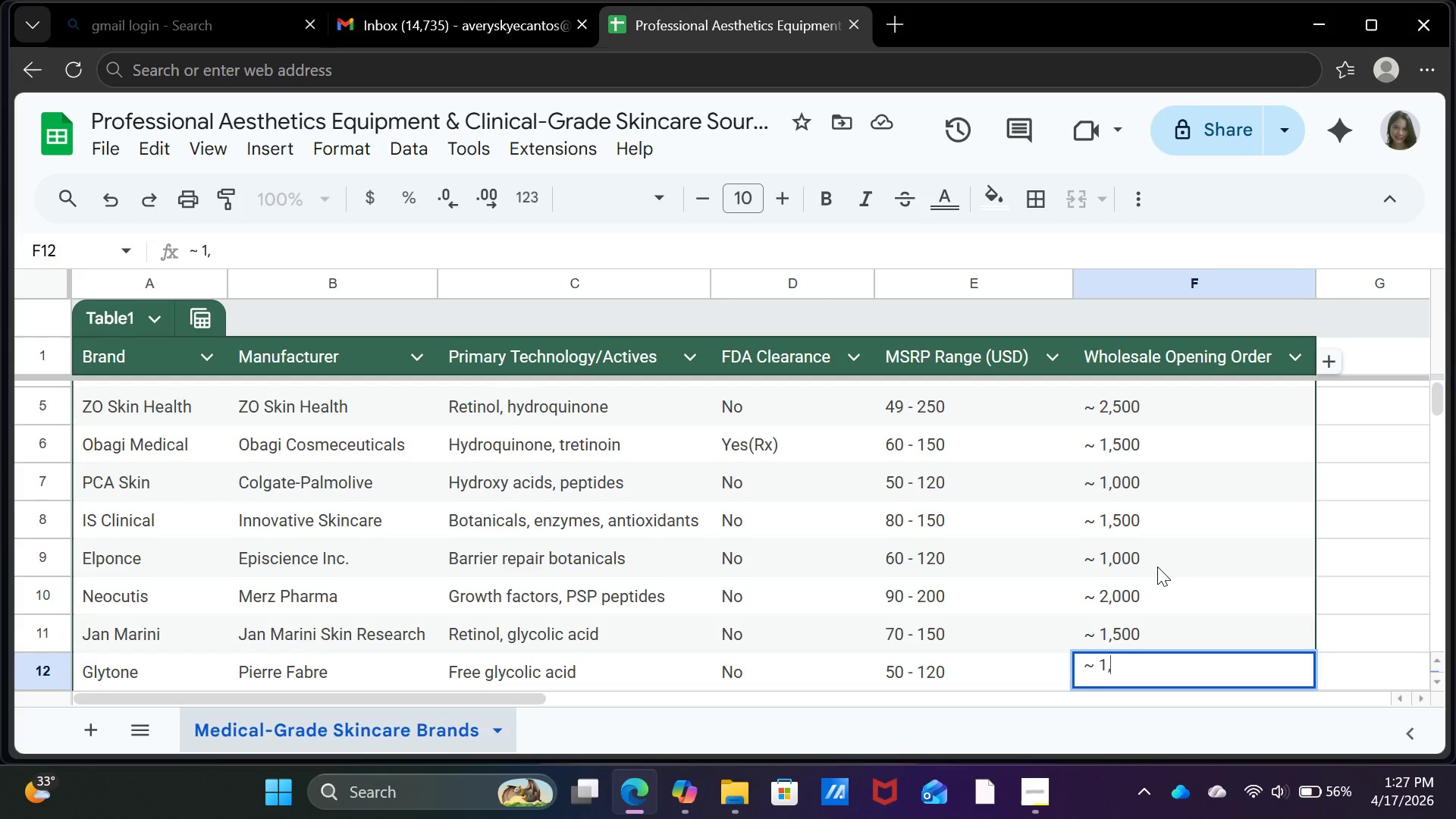 
key(0)
 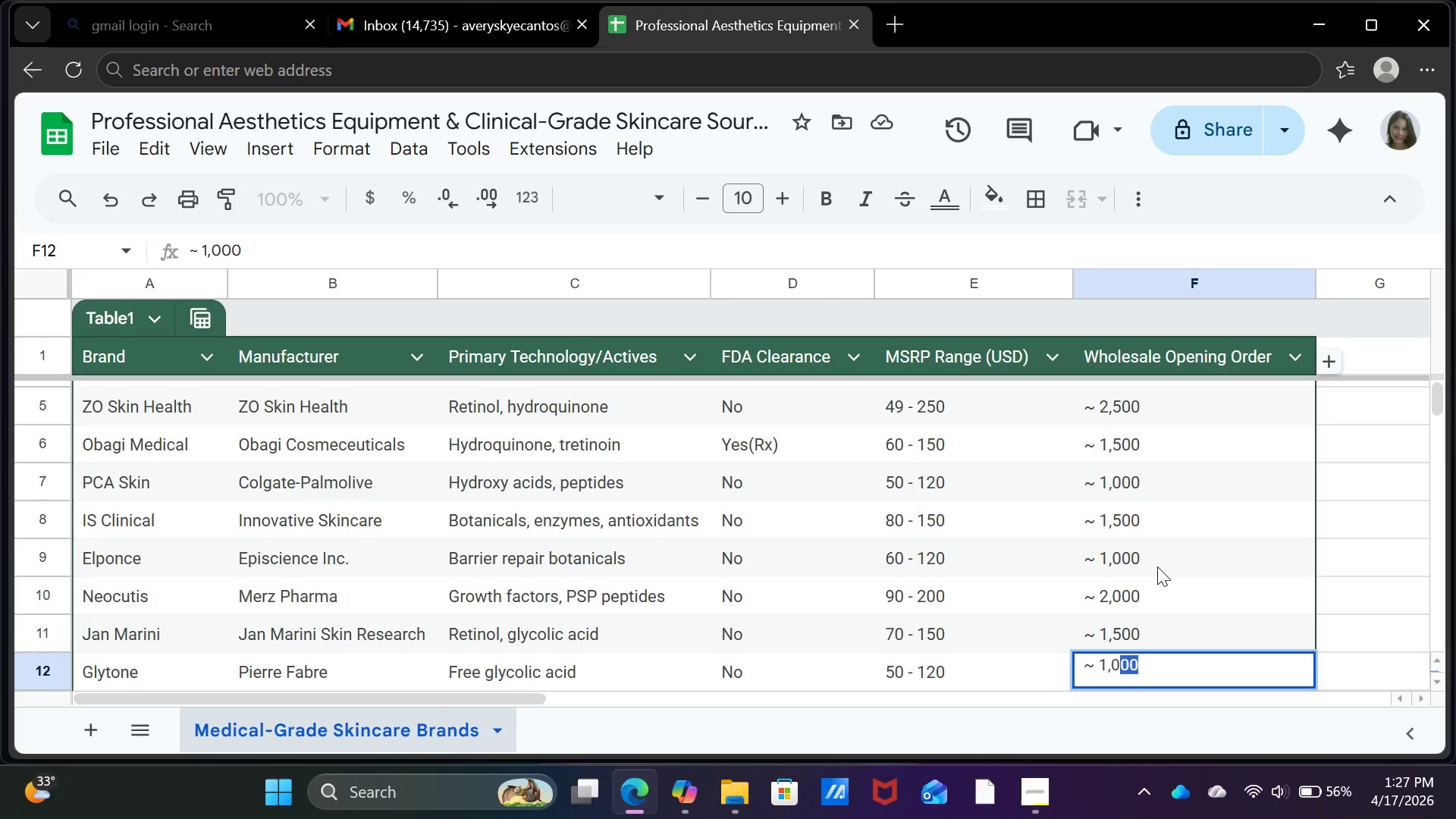 
key(Enter)
 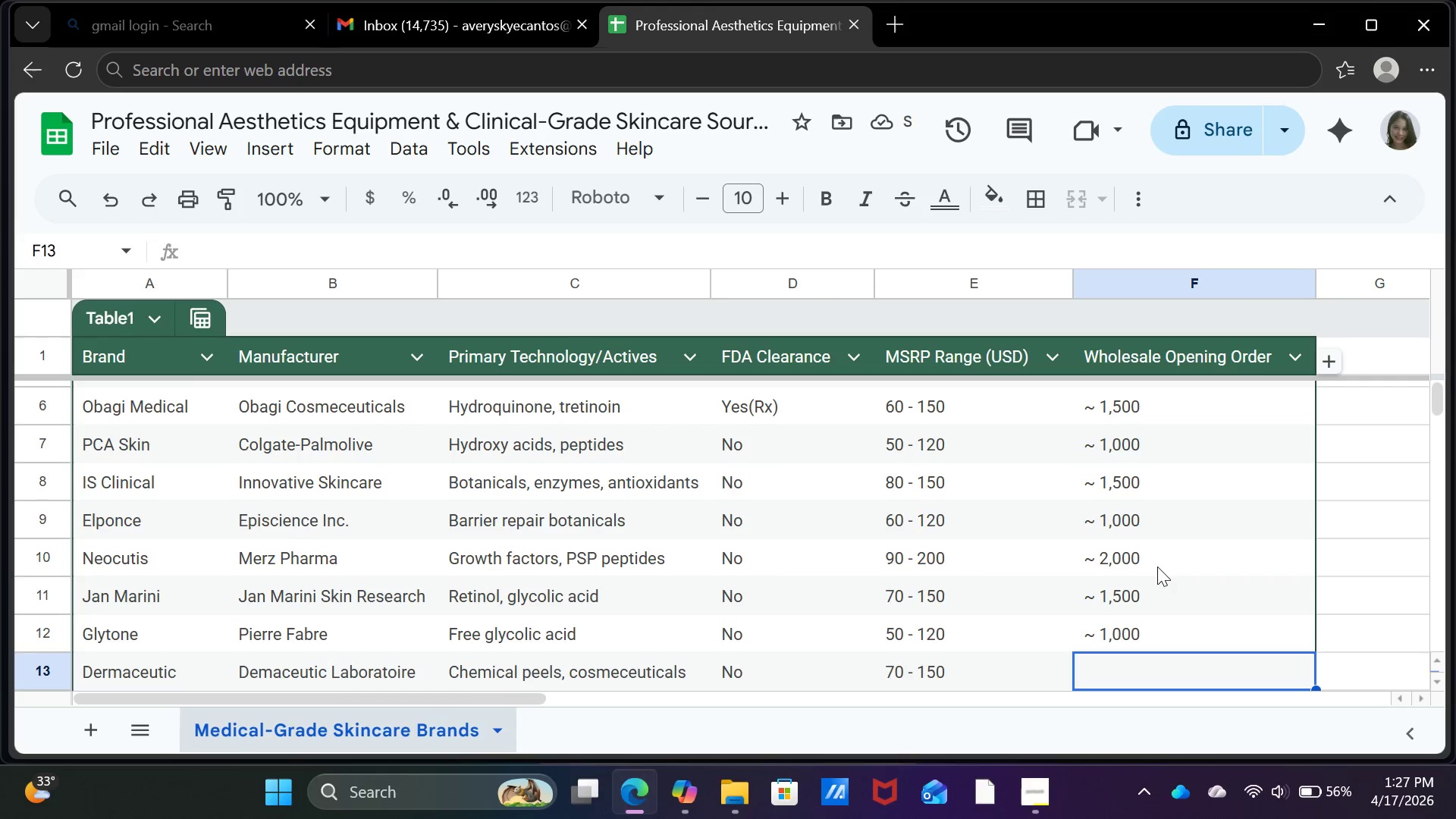 
wait(6.98)
 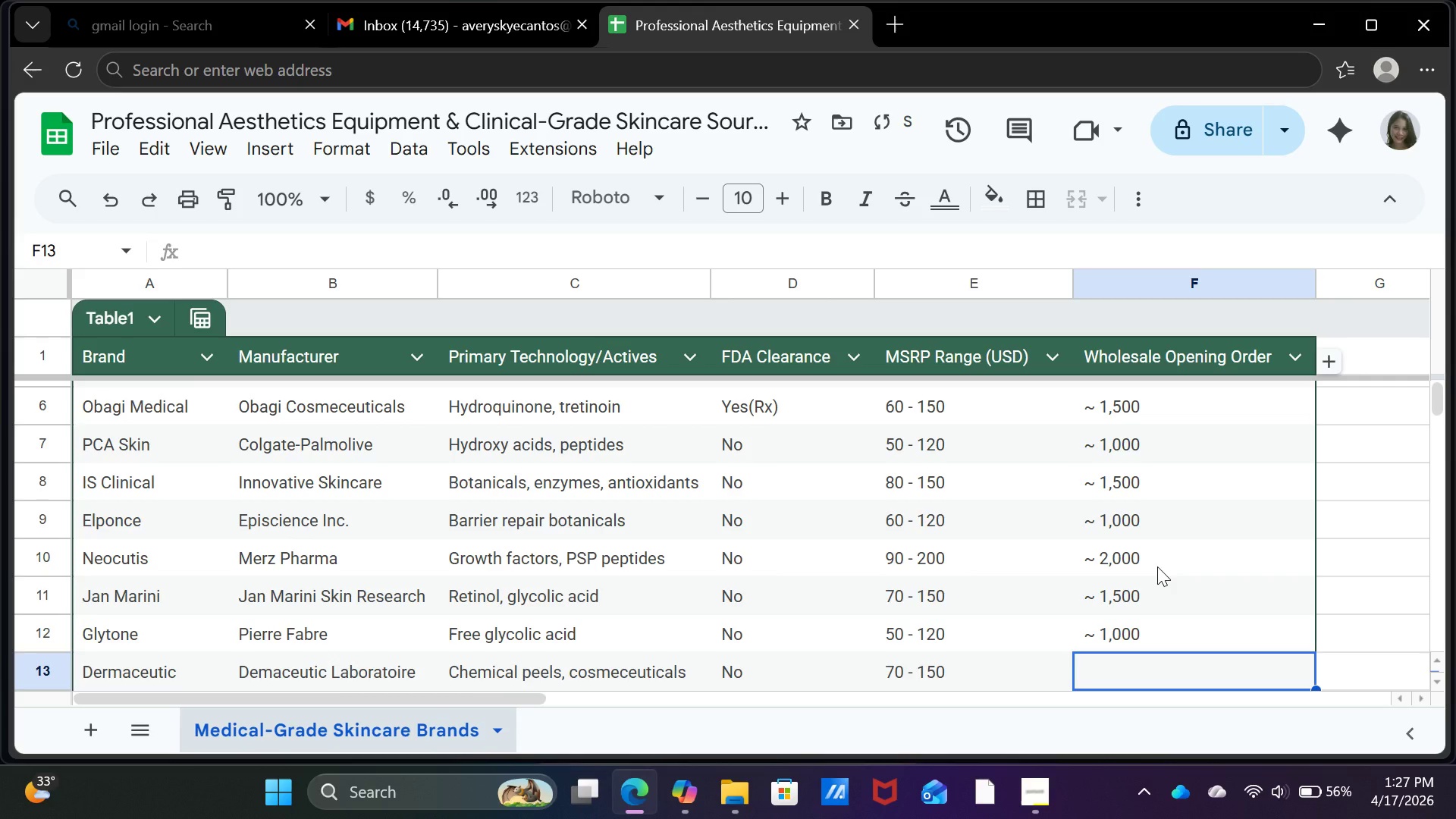 
key(Shift+ShiftRight)
 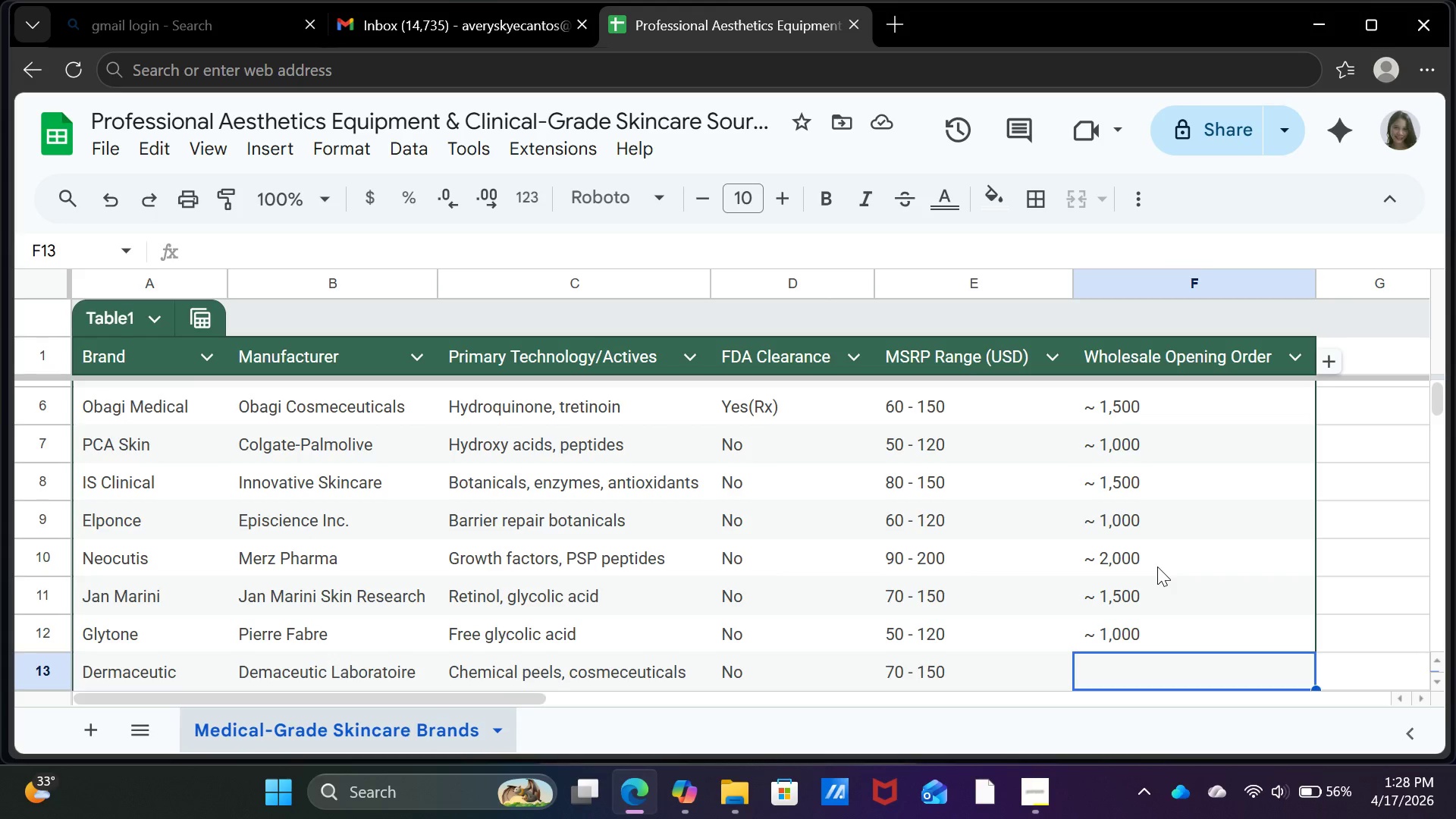 
key(Shift+Backquote)
 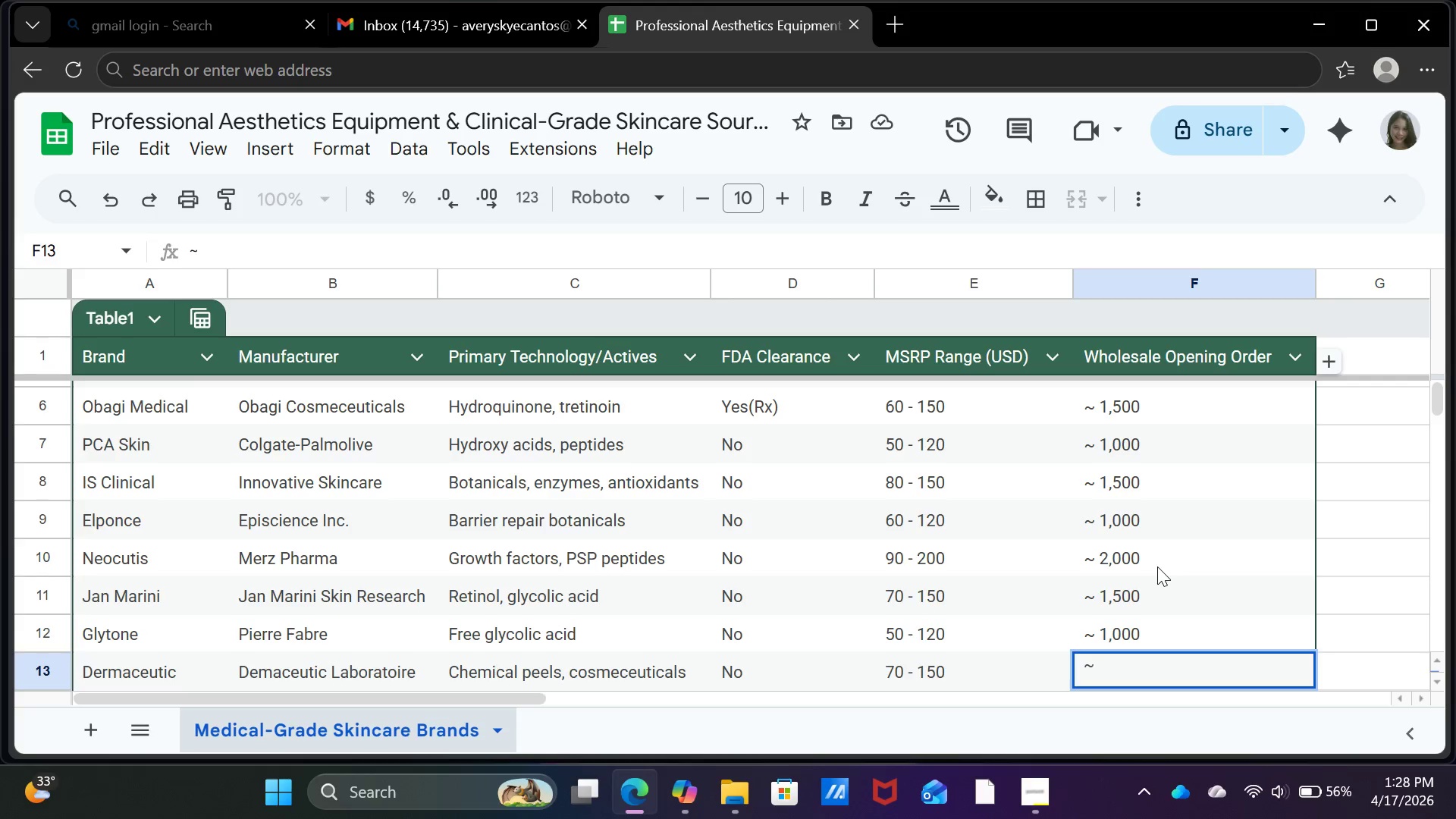 
key(Space)
 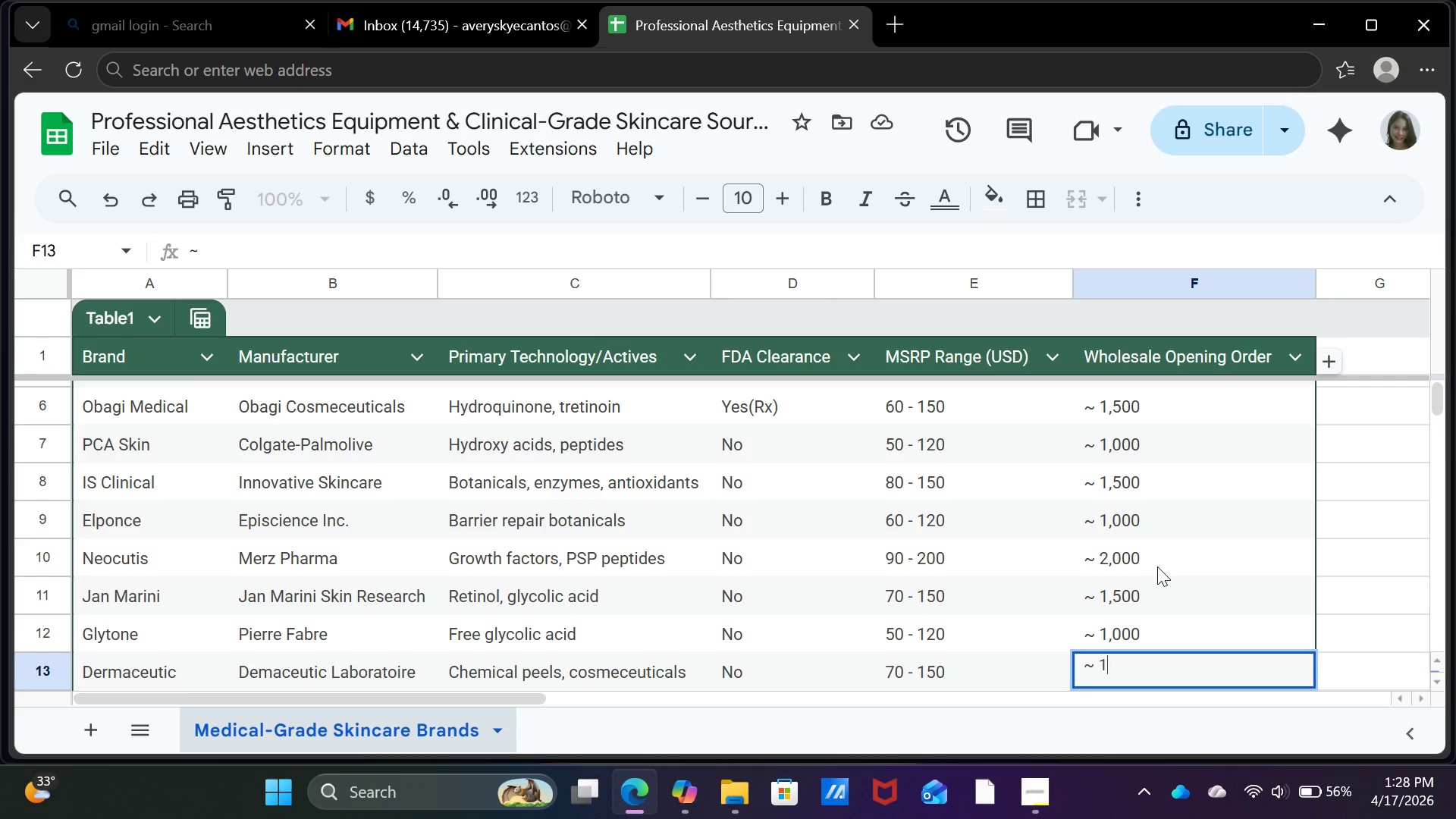 
key(1)
 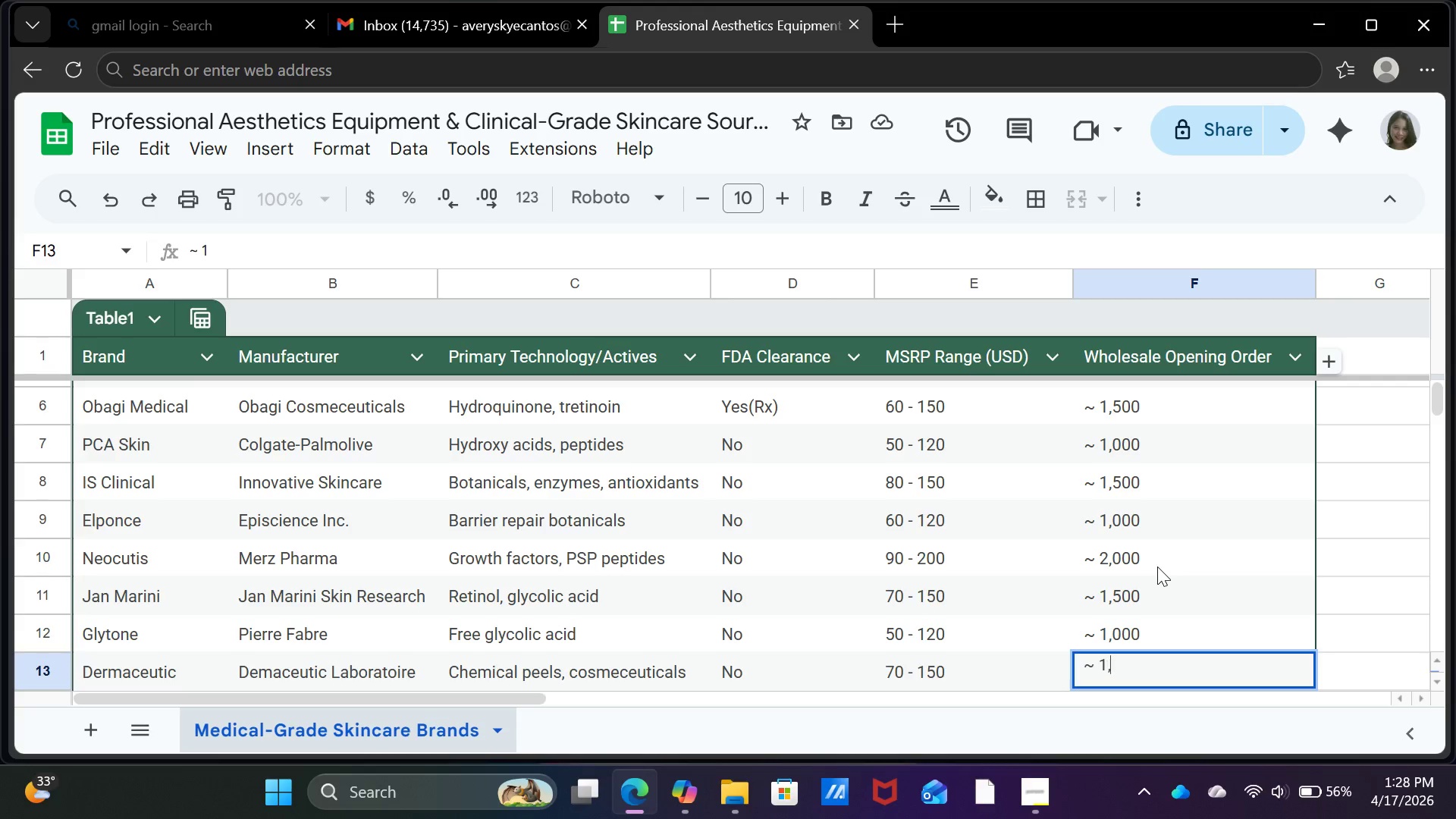 
key(Comma)
 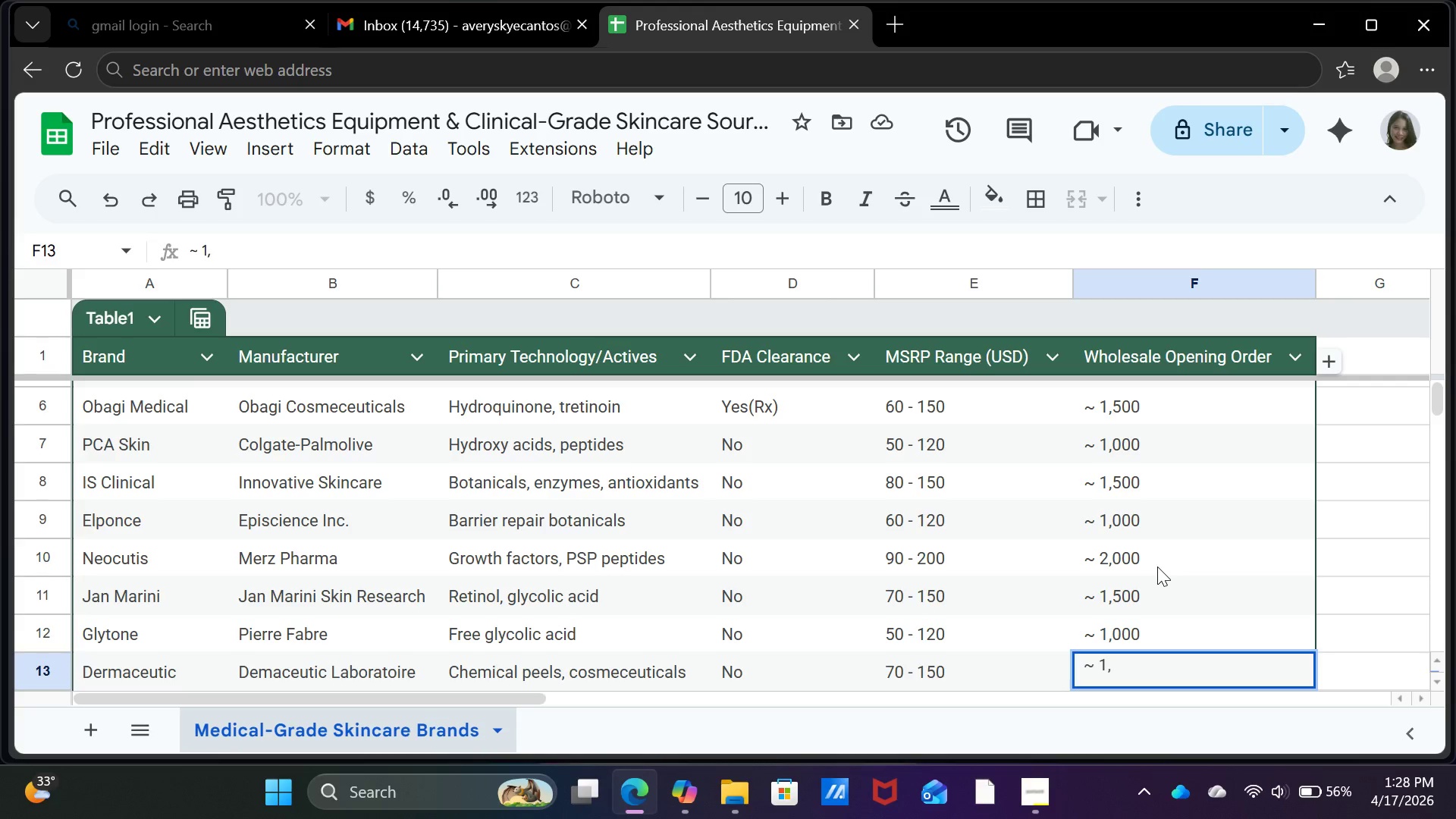 
key(5)
 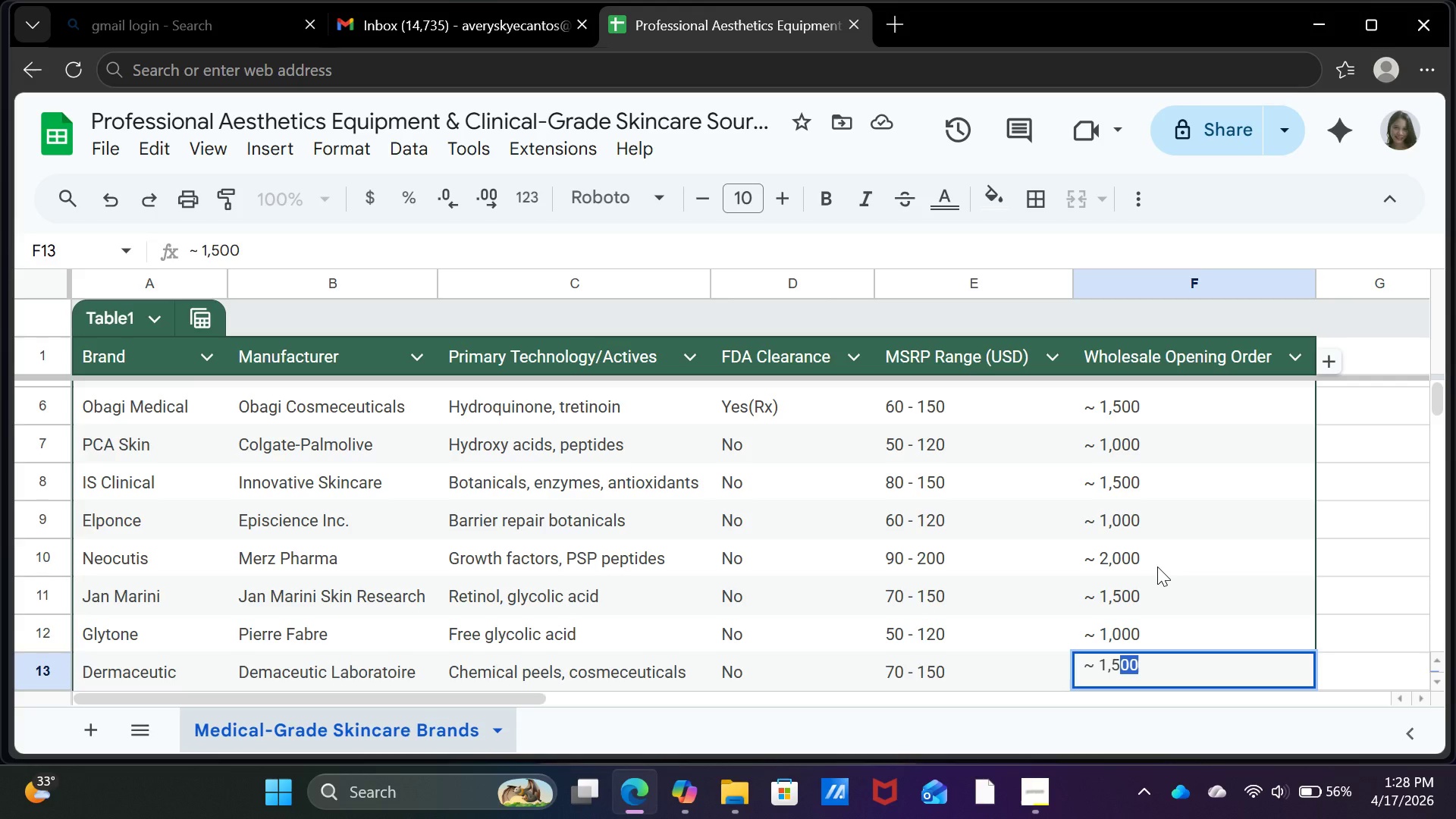 
key(Enter)
 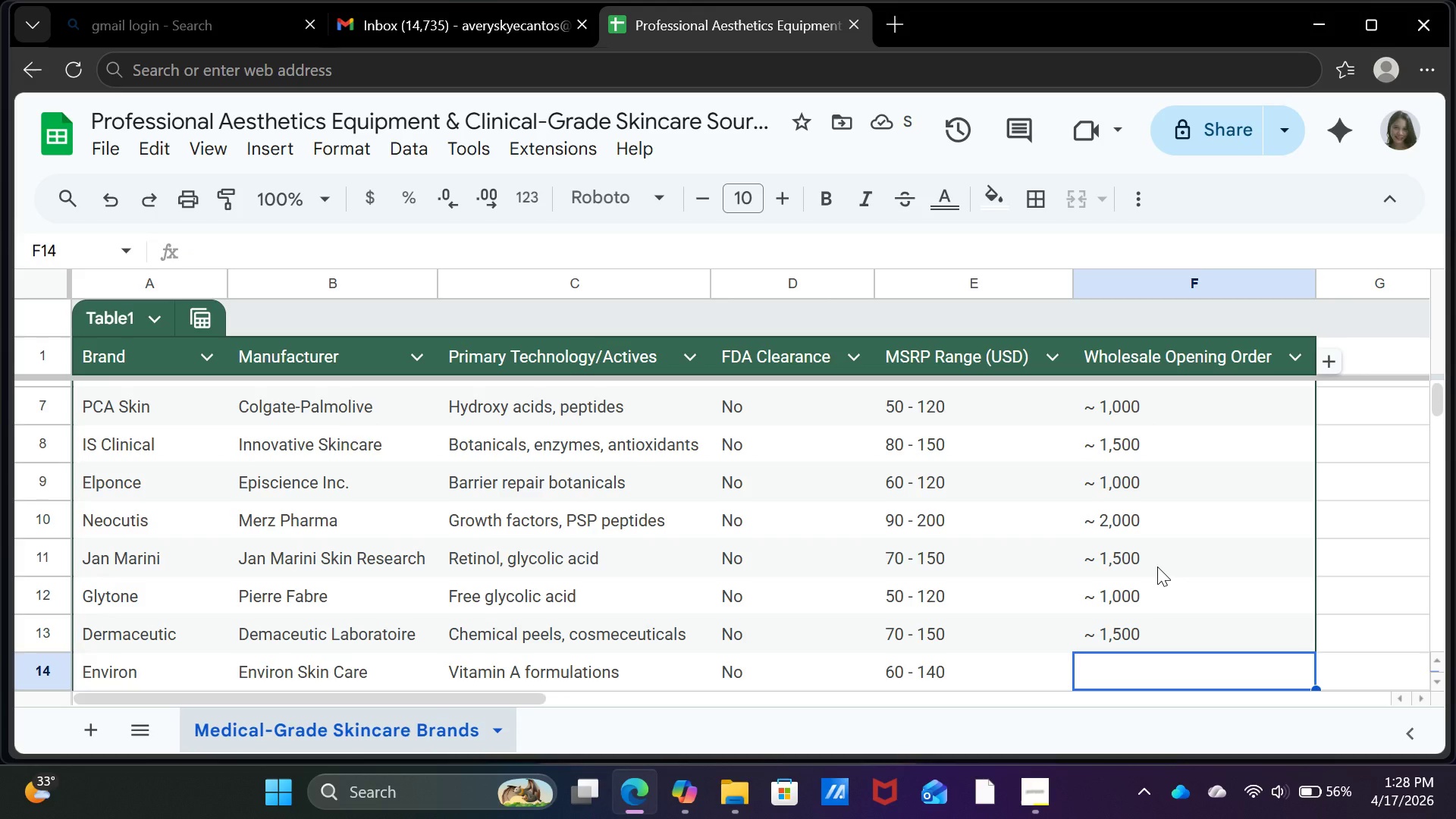 
wait(9.36)
 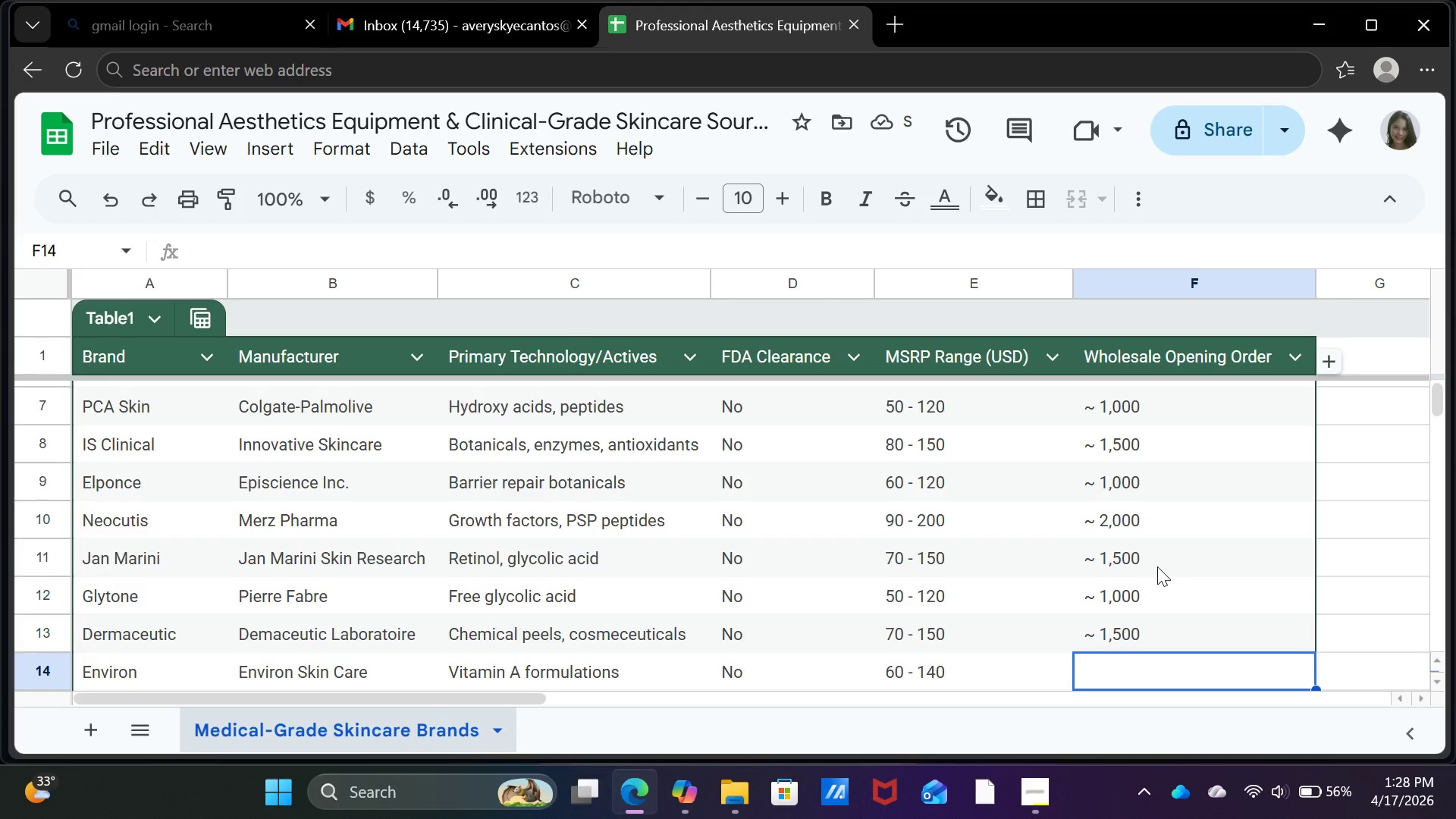 
key(Shift+Backquote)
 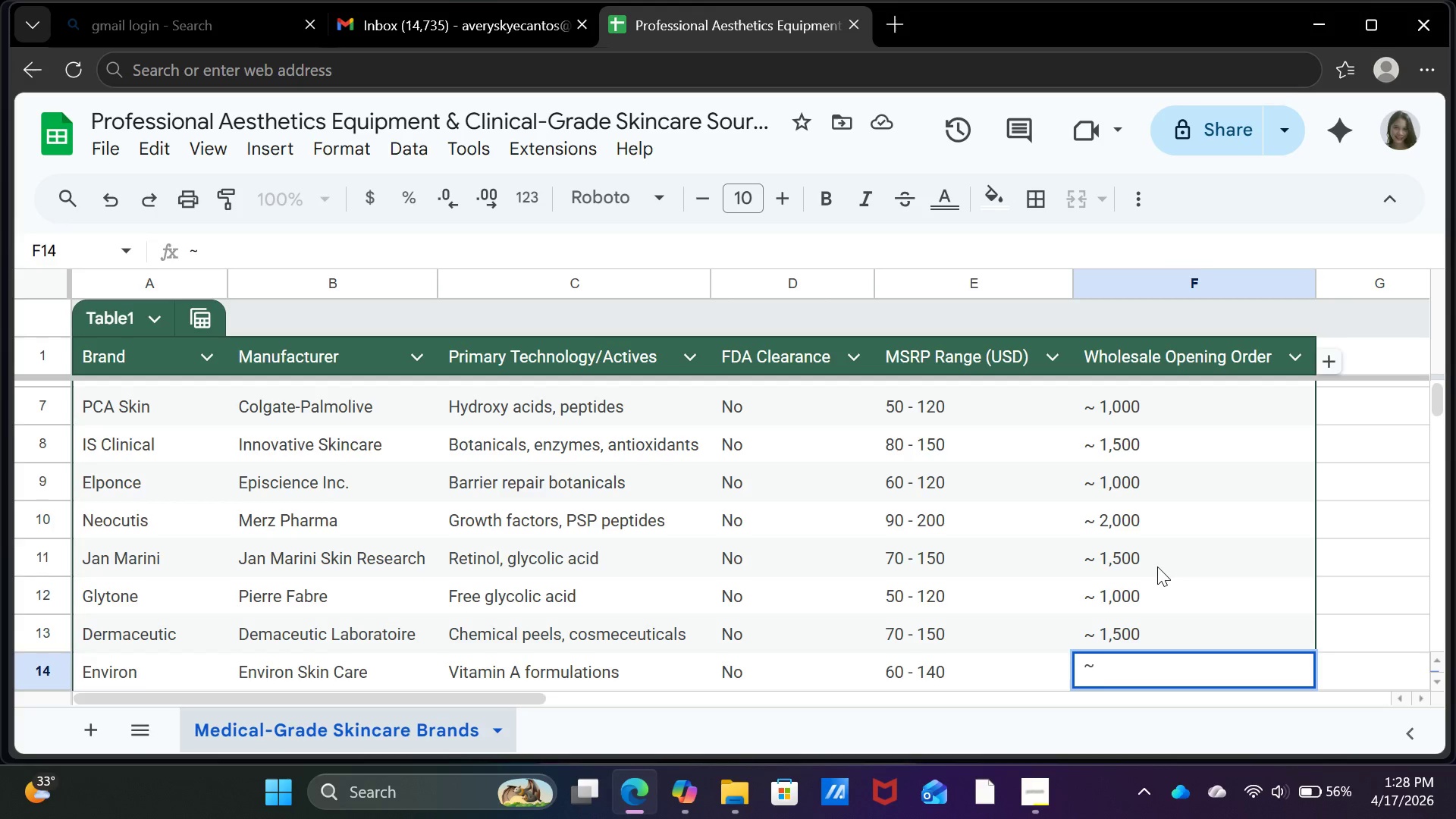 
key(Space)
 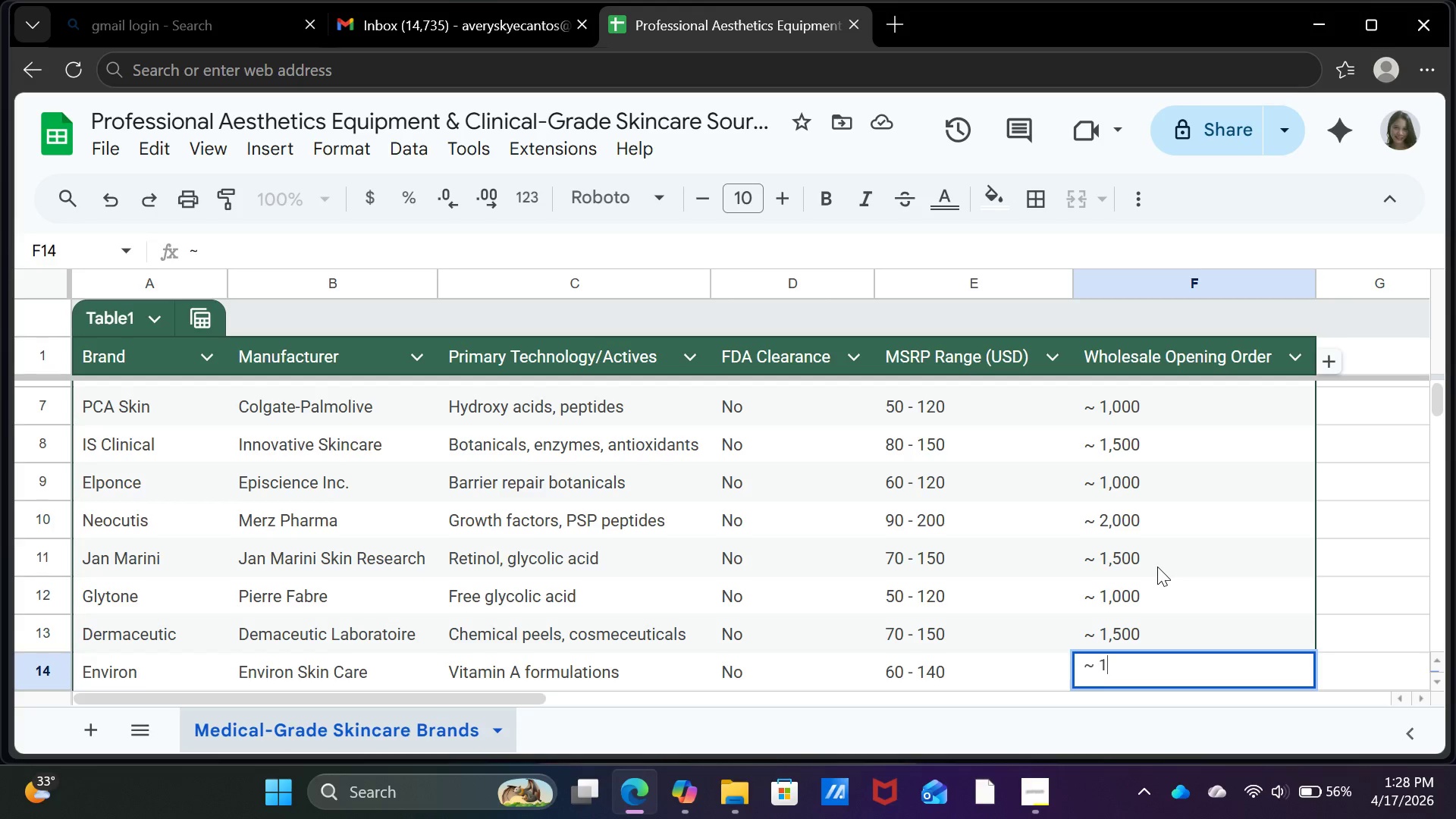 
key(1)
 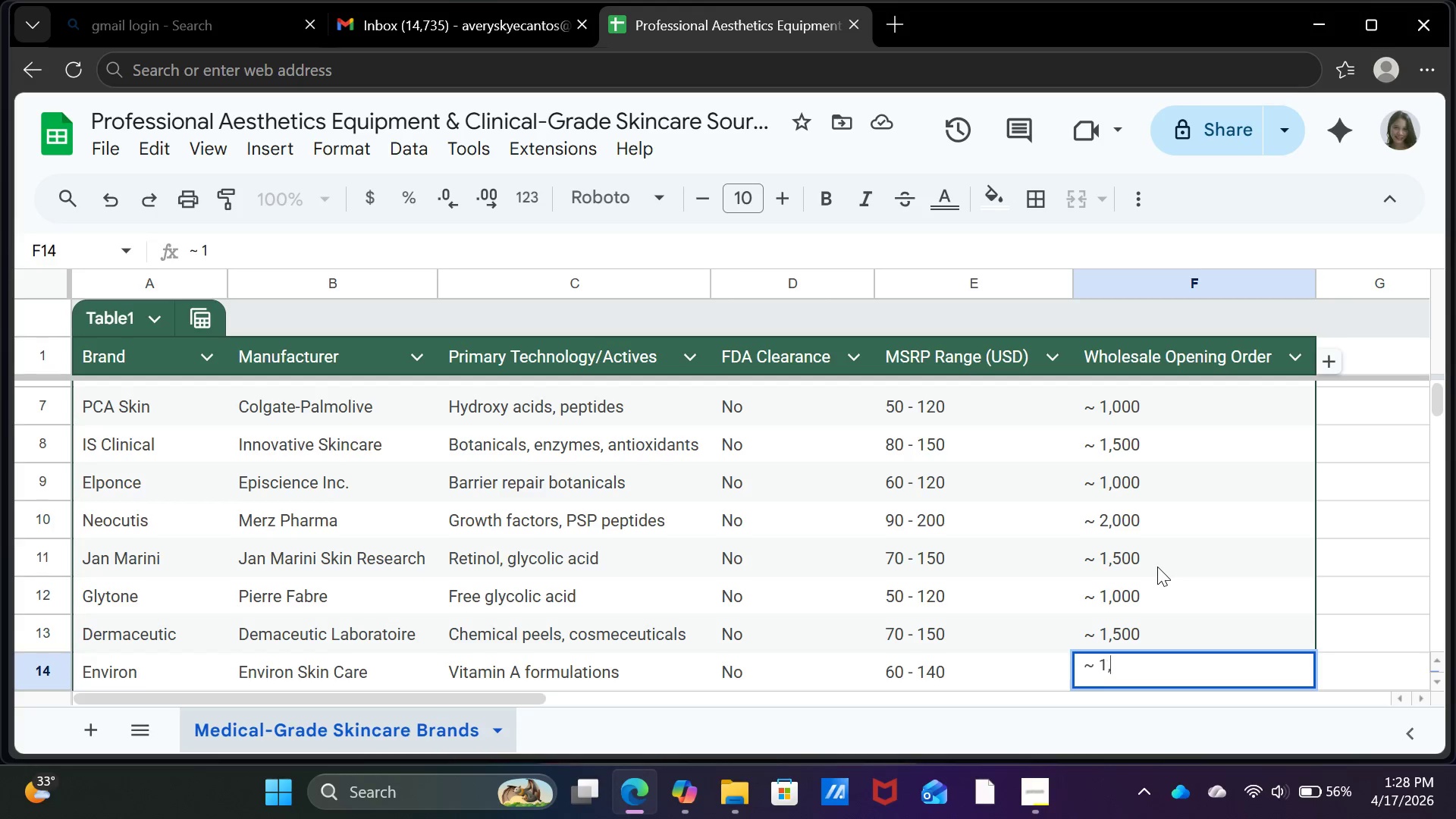 
key(Comma)
 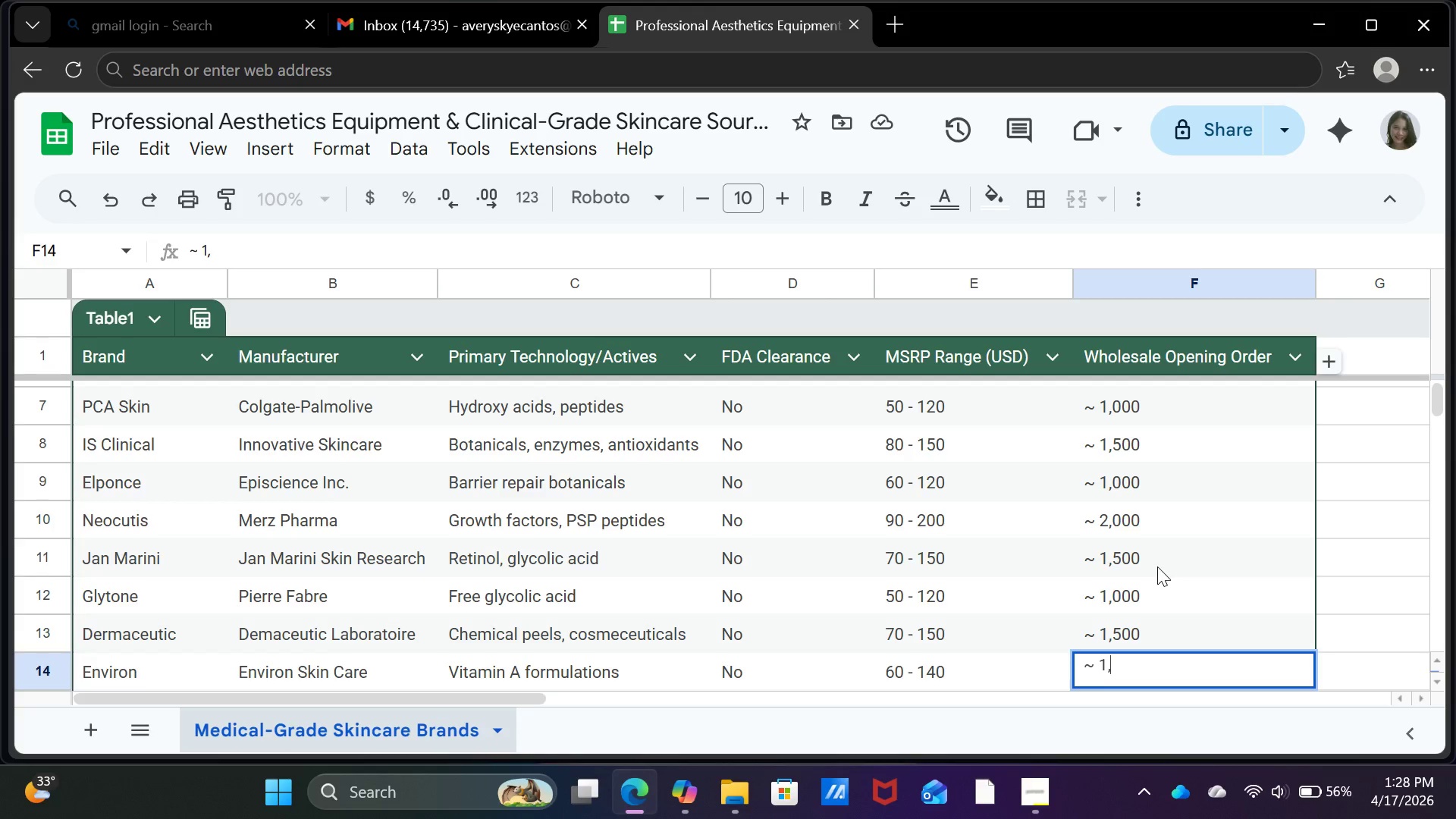 
key(5)
 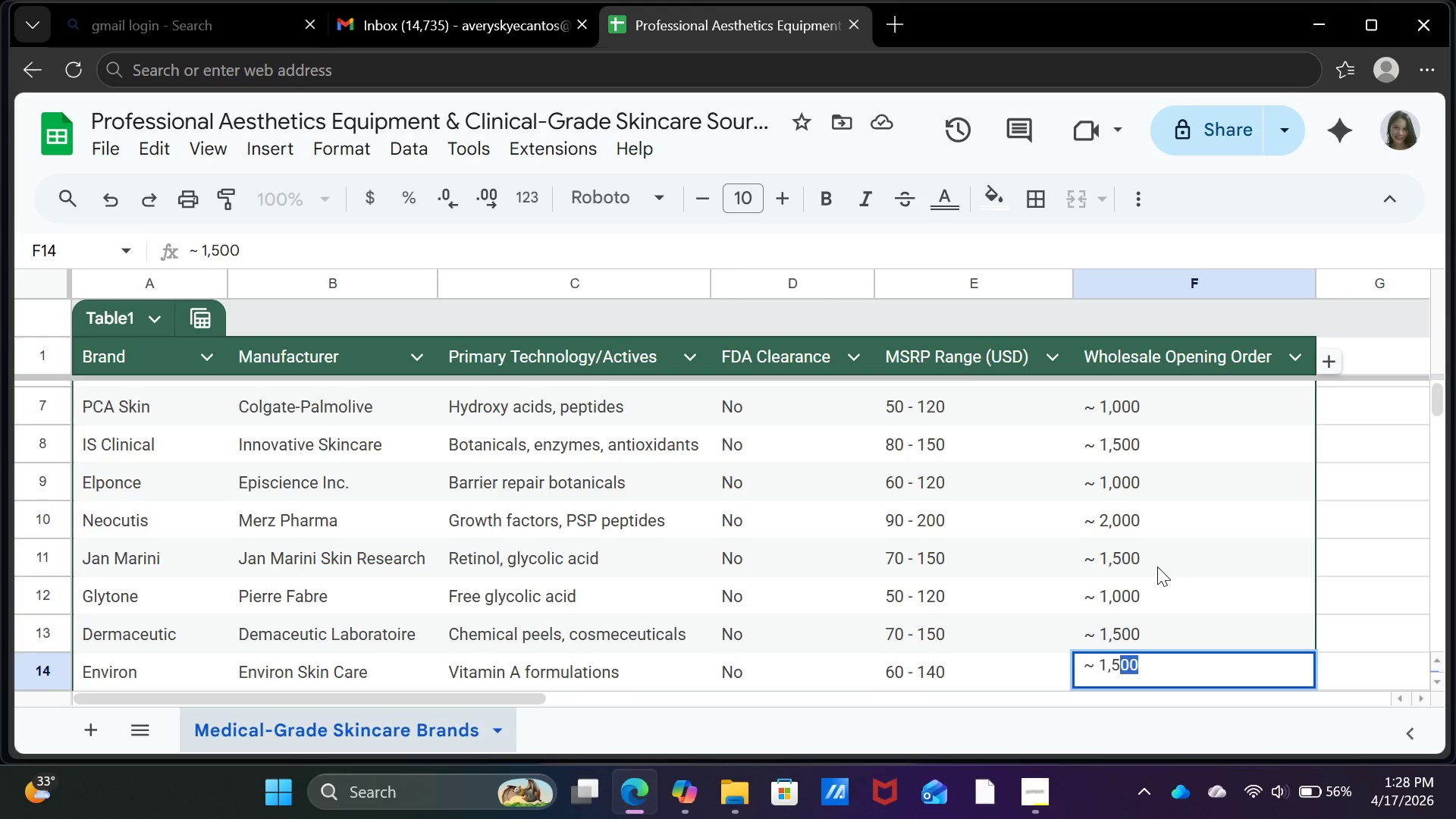 
key(Enter)
 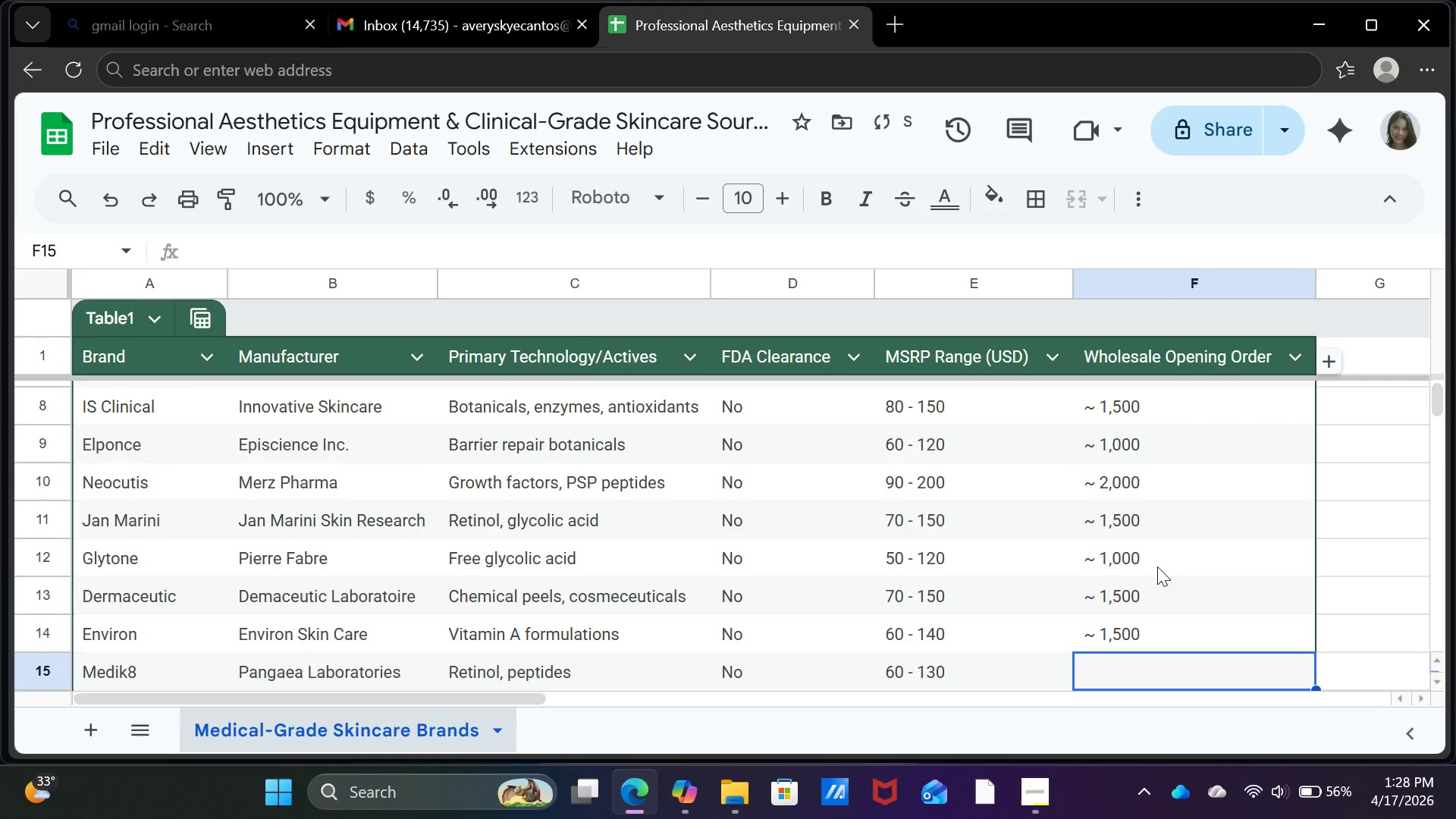 
key(Shift+ShiftRight)
 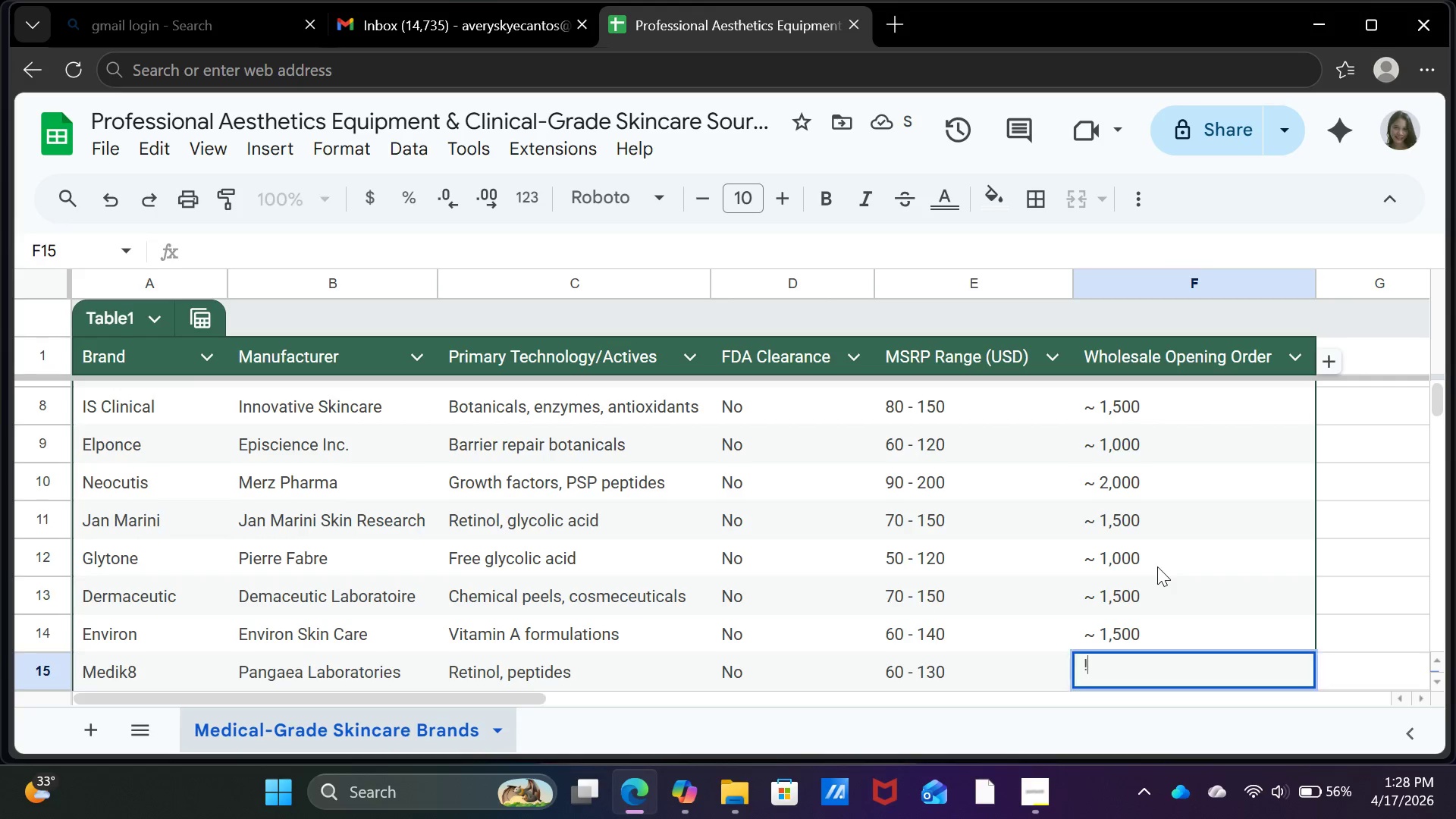 
key(Shift+1)
 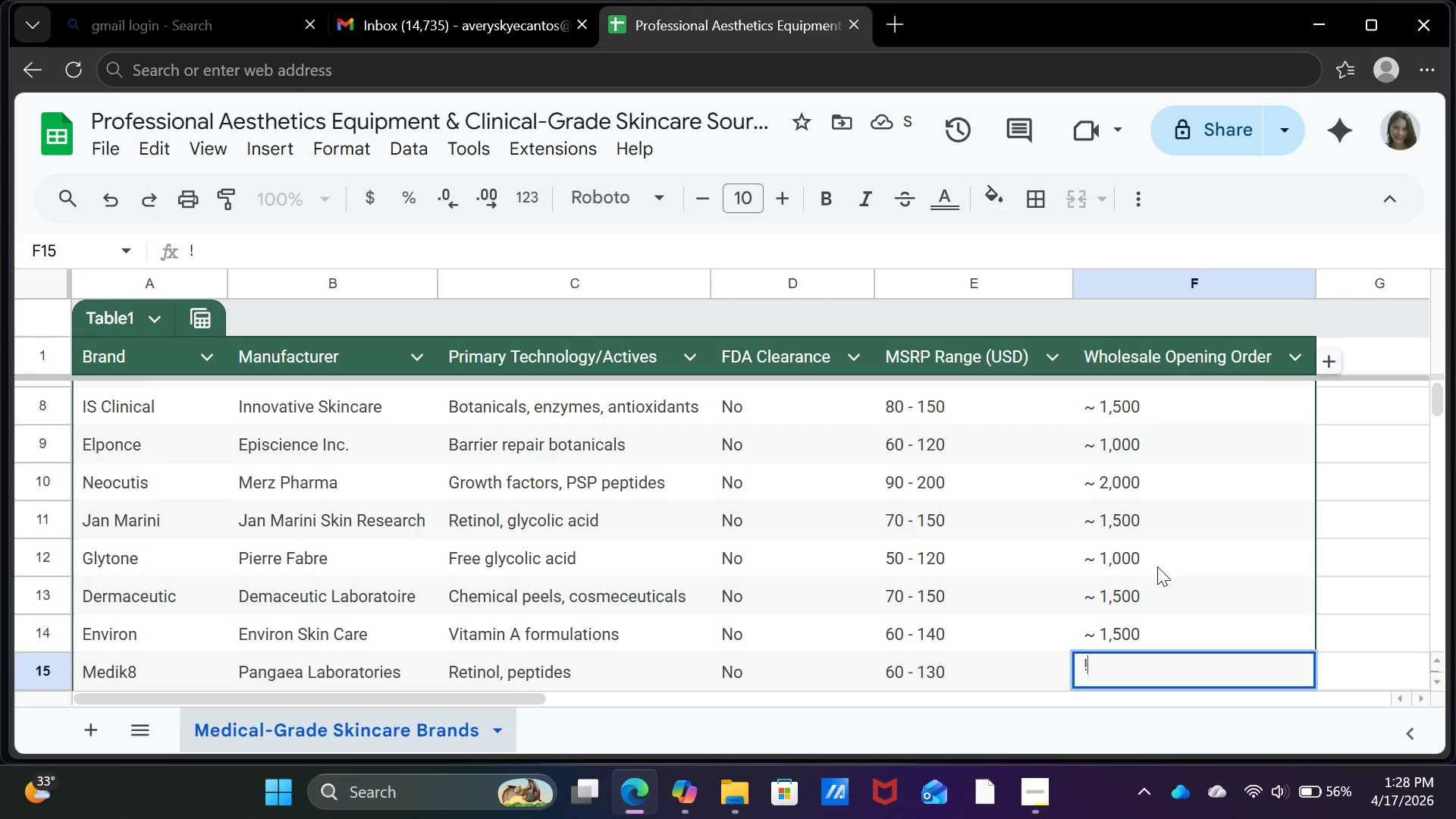 
key(Space)
 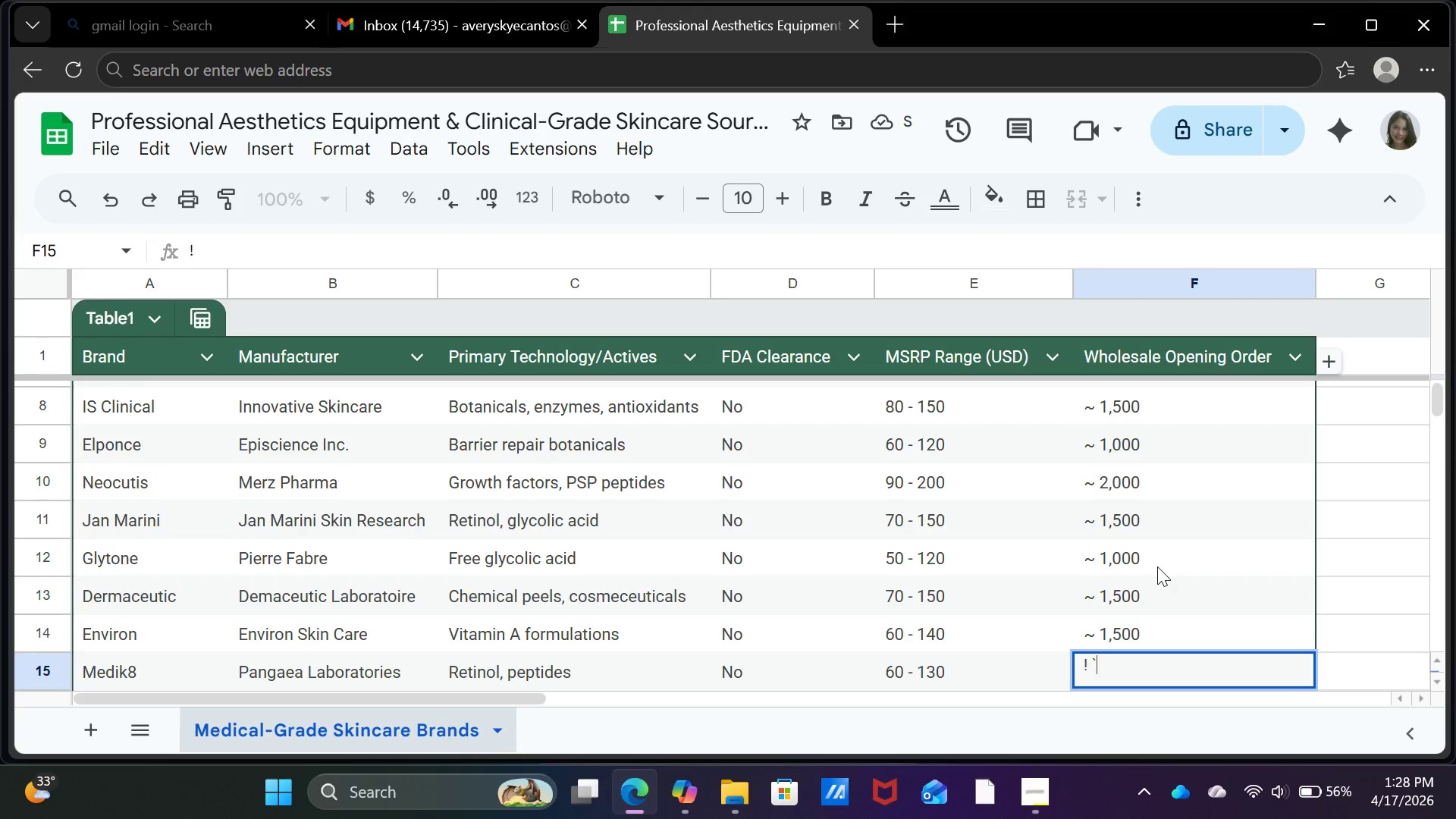 
key(Backquote)
 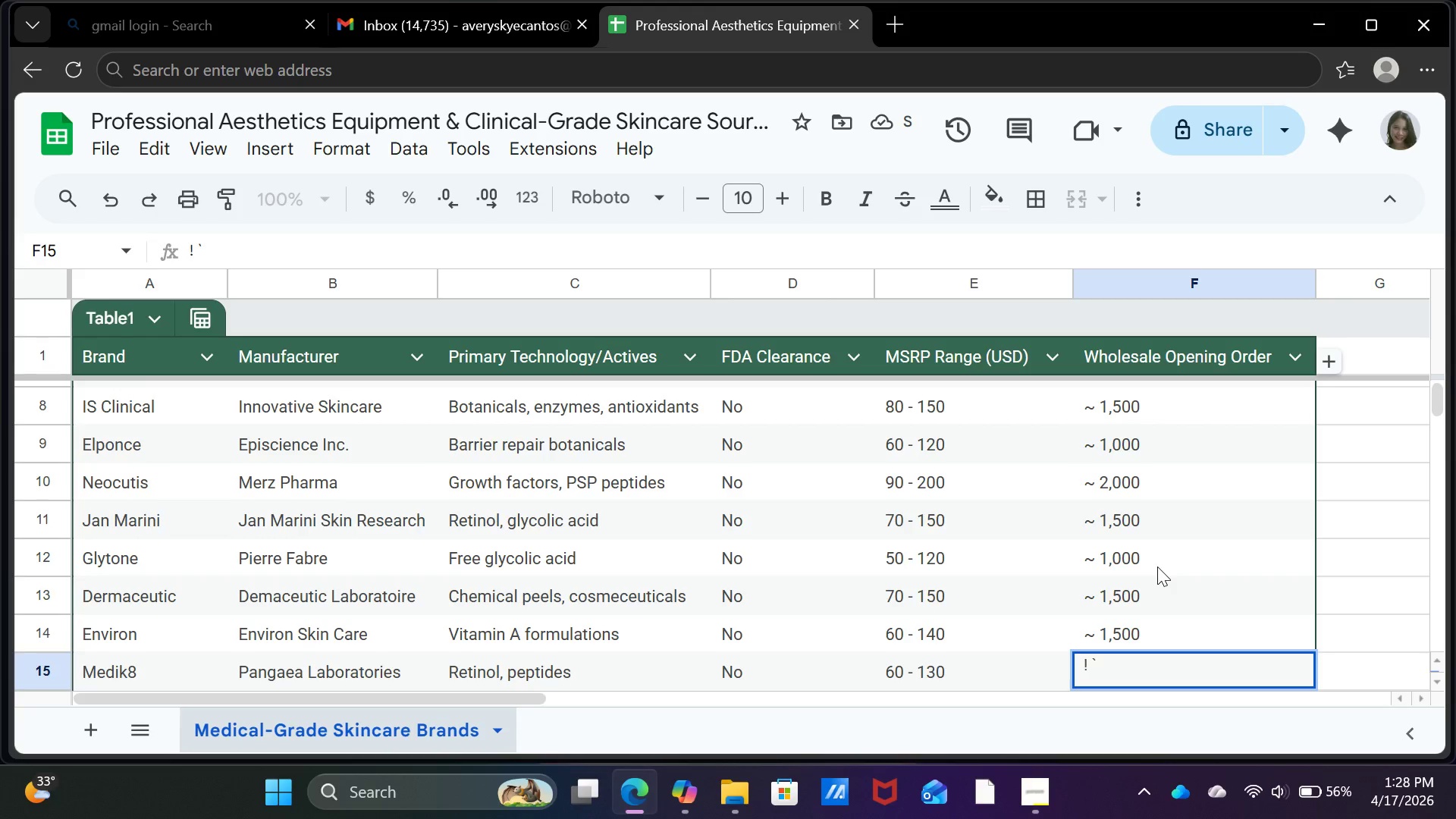 
key(Backspace)
 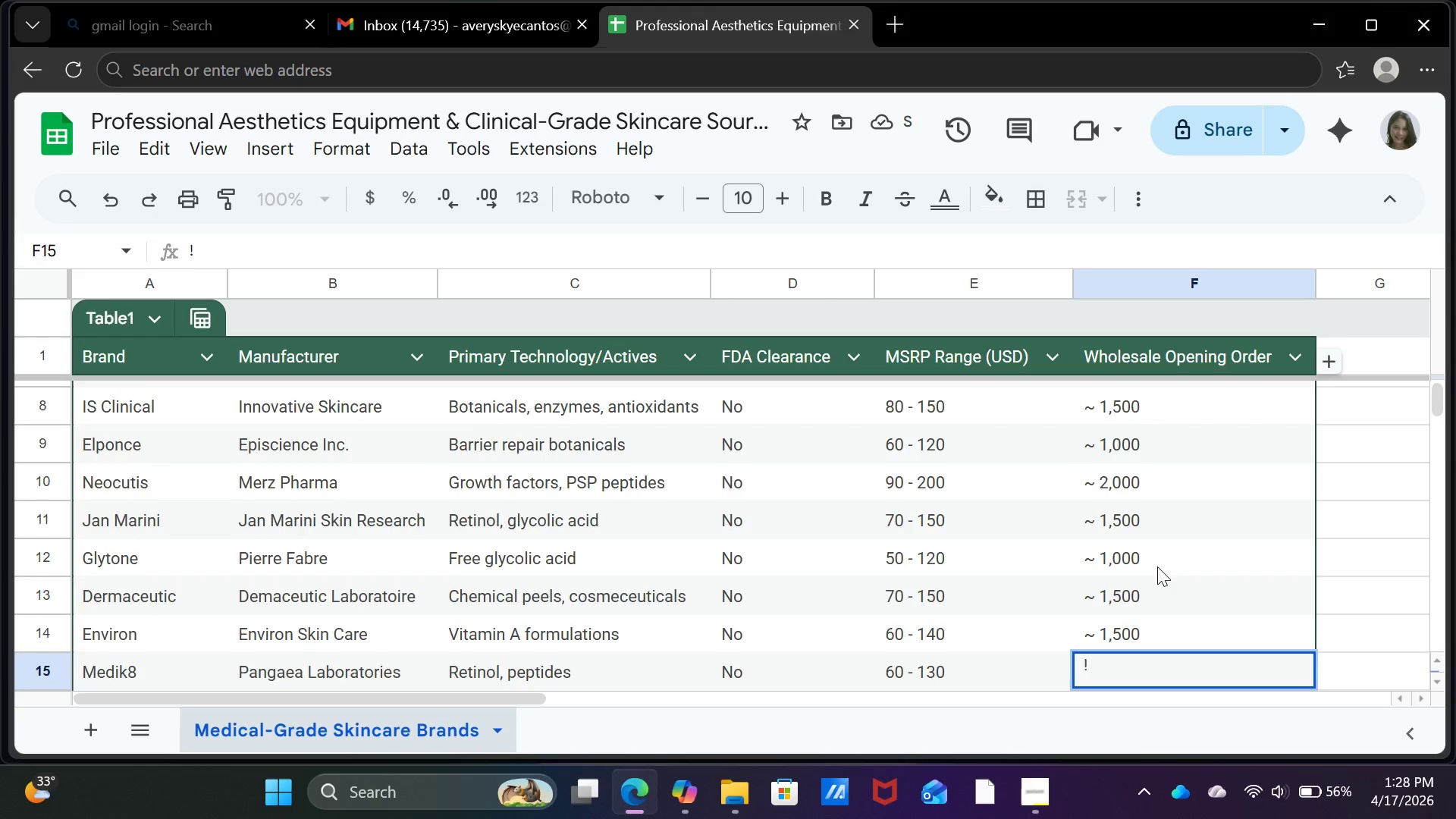 
key(Backspace)
 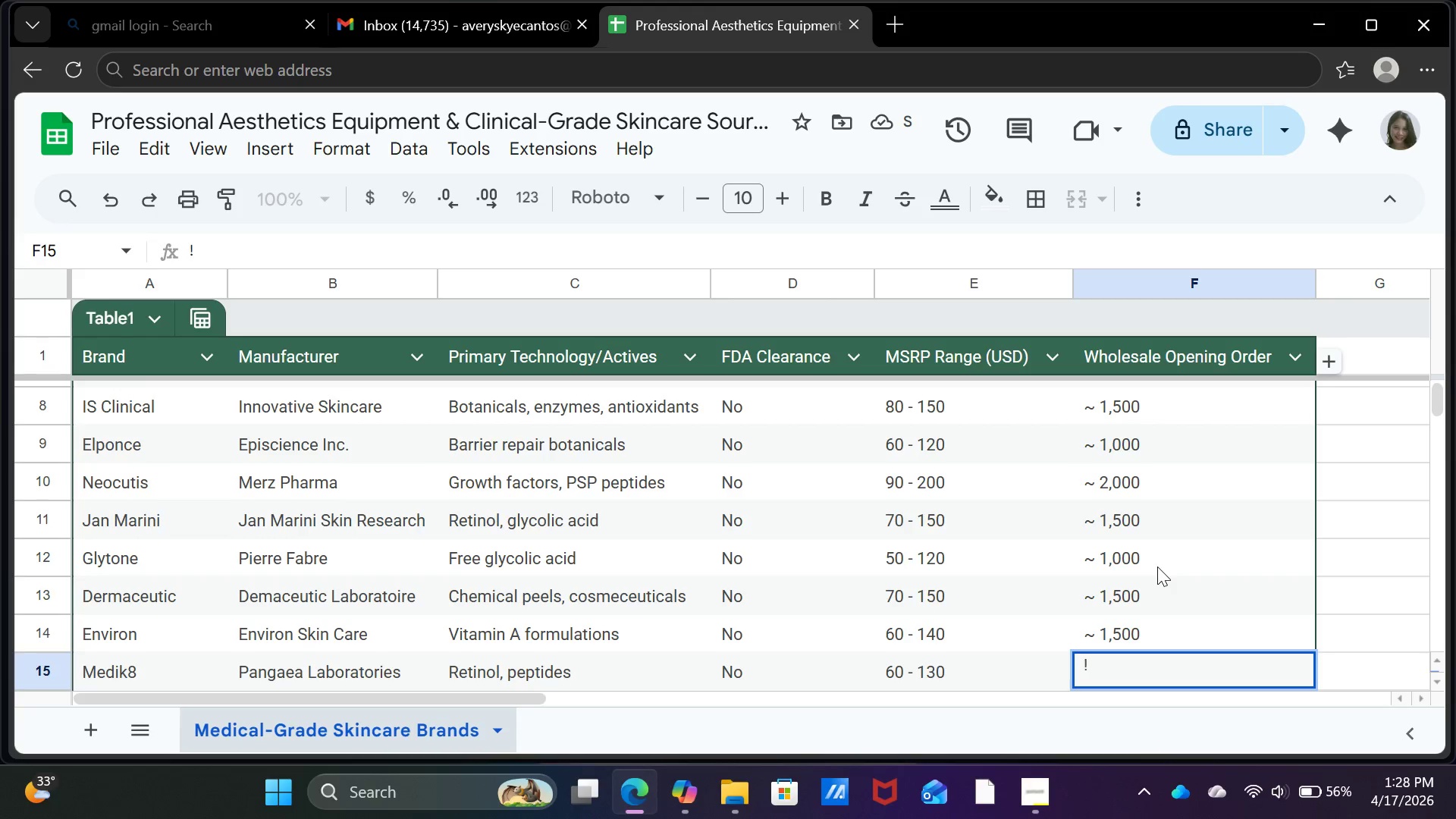 
key(Backspace)
 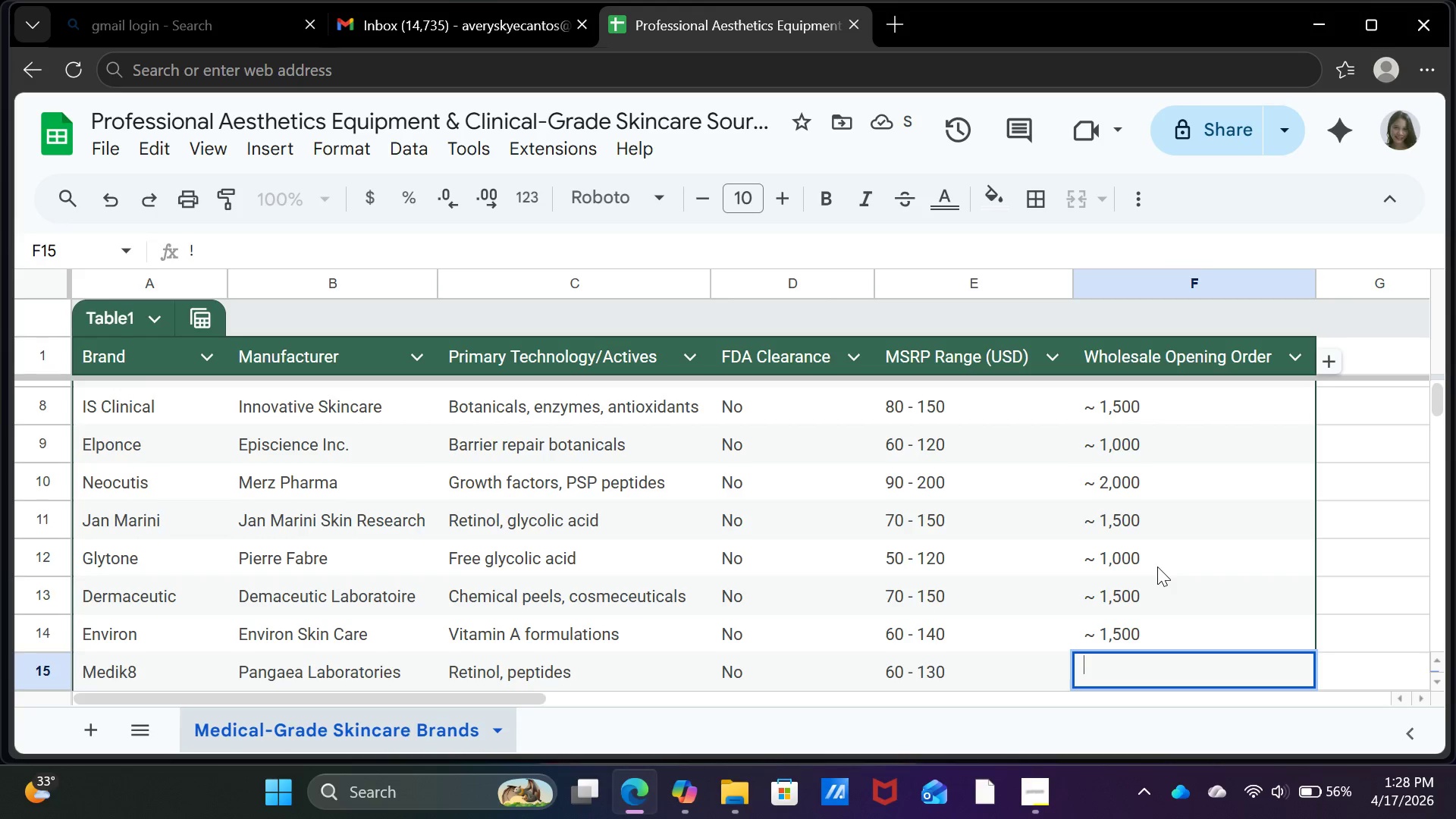 
key(Backspace)
 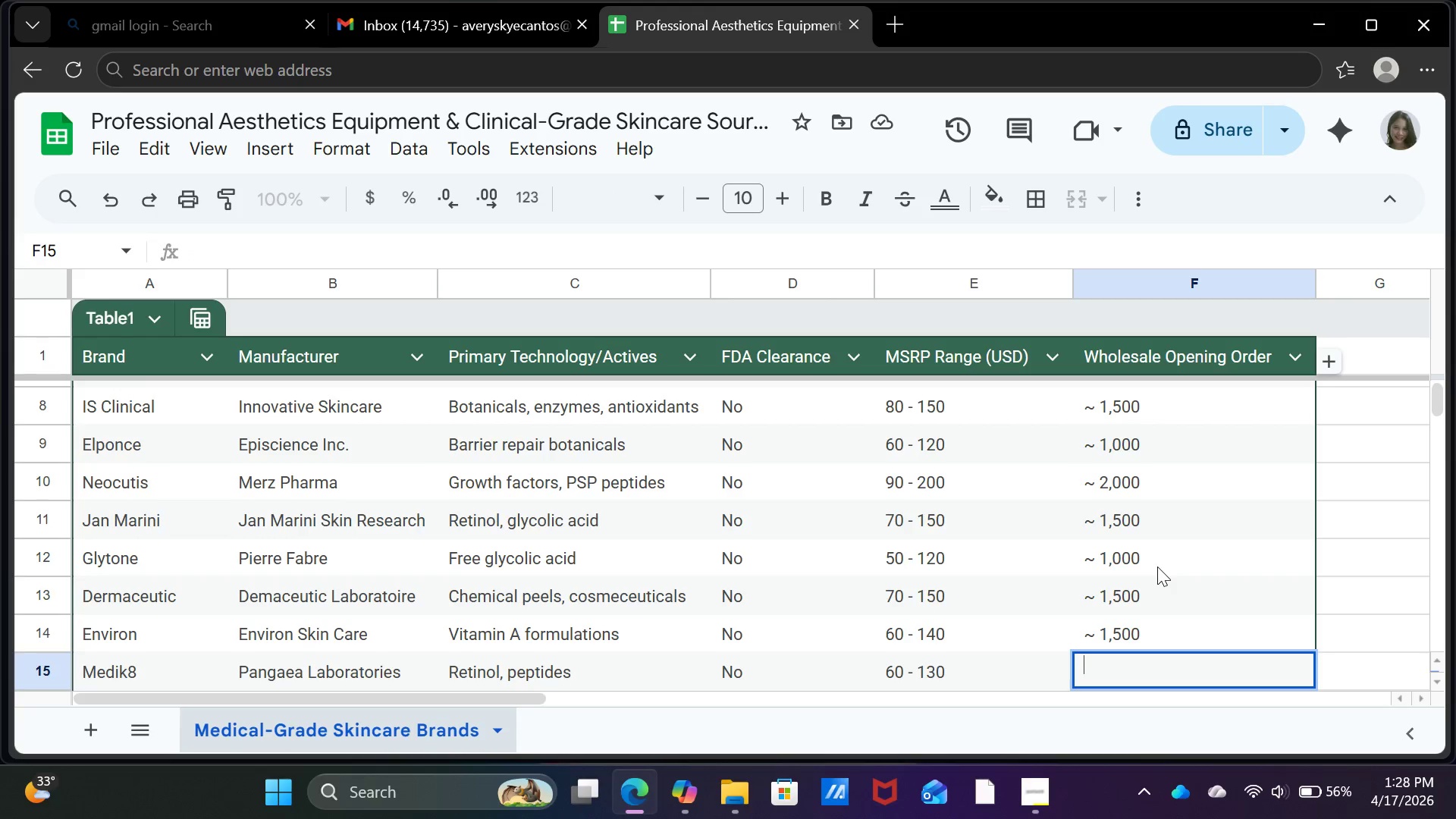 
key(Shift+ShiftRight)
 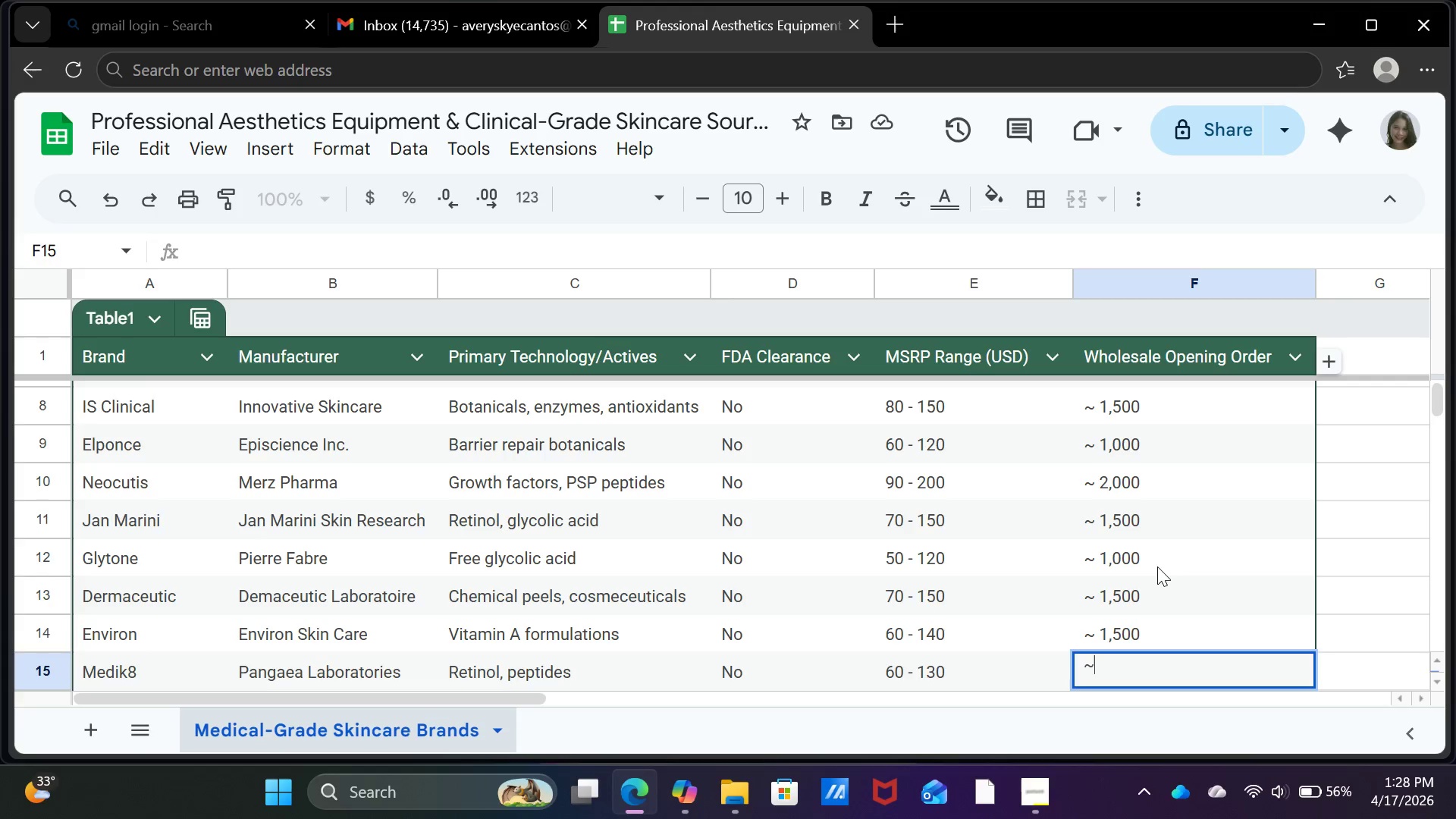 
key(Shift+Backquote)
 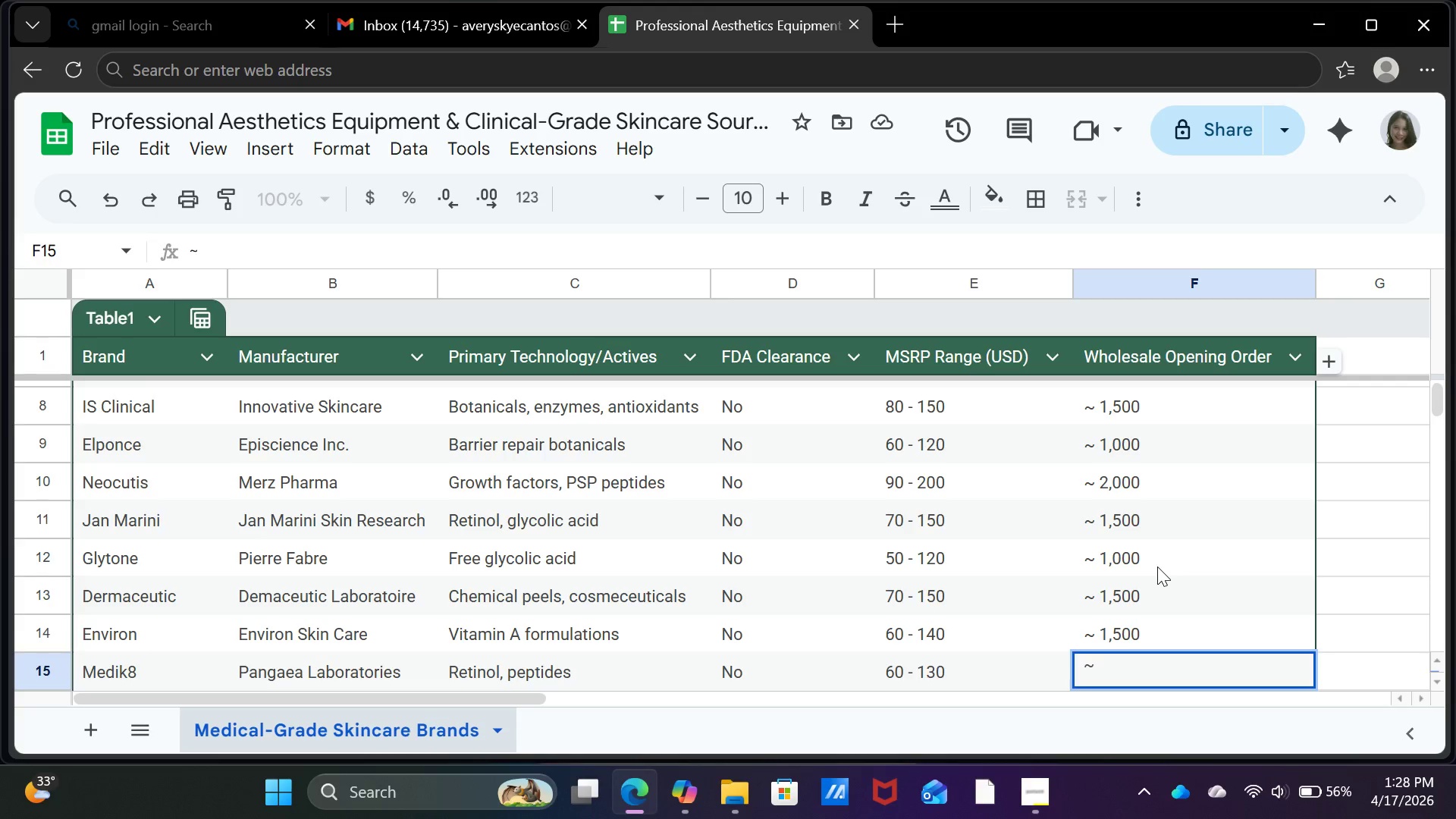 
key(Space)
 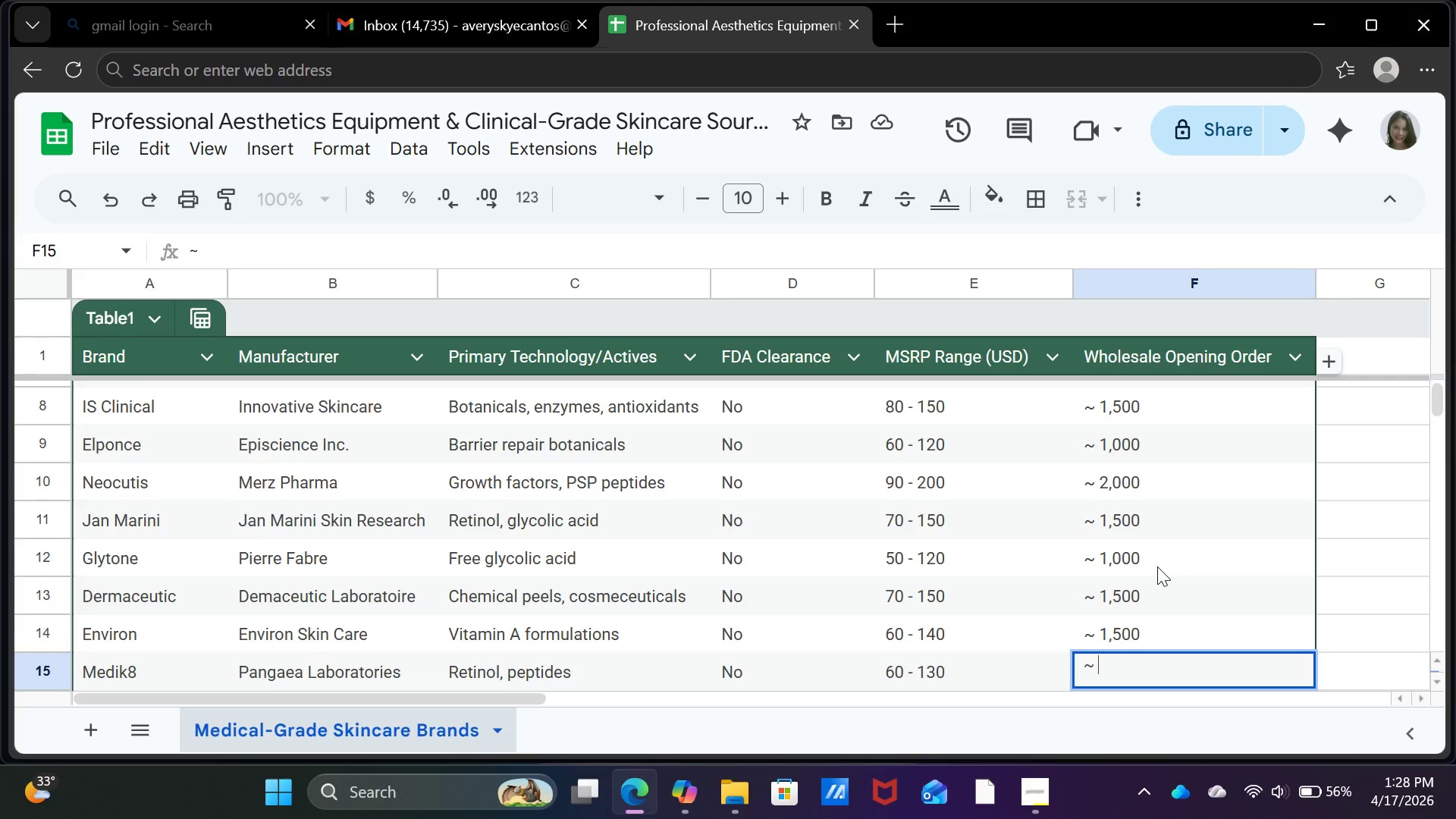 
key(1)
 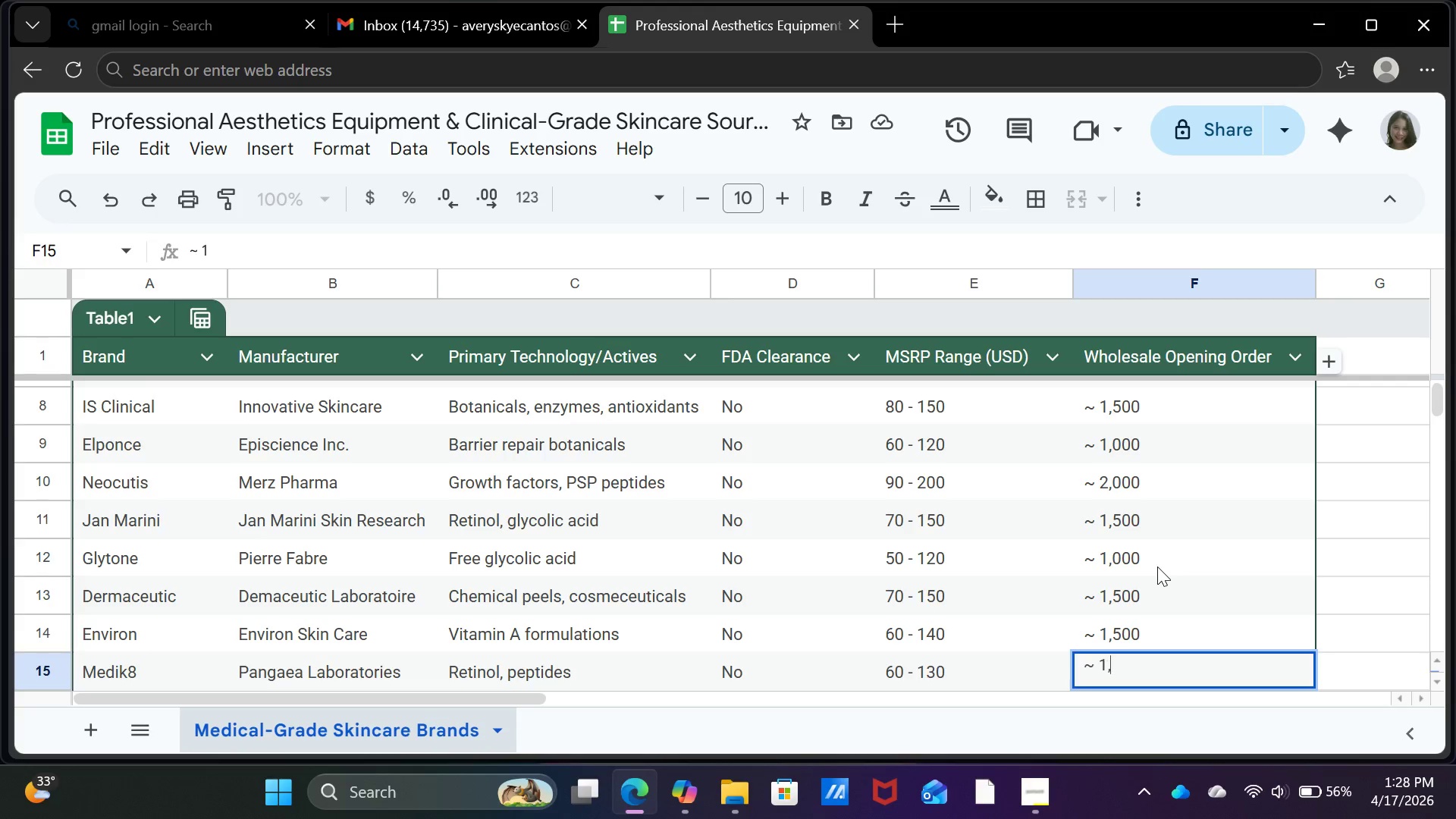 
key(Comma)
 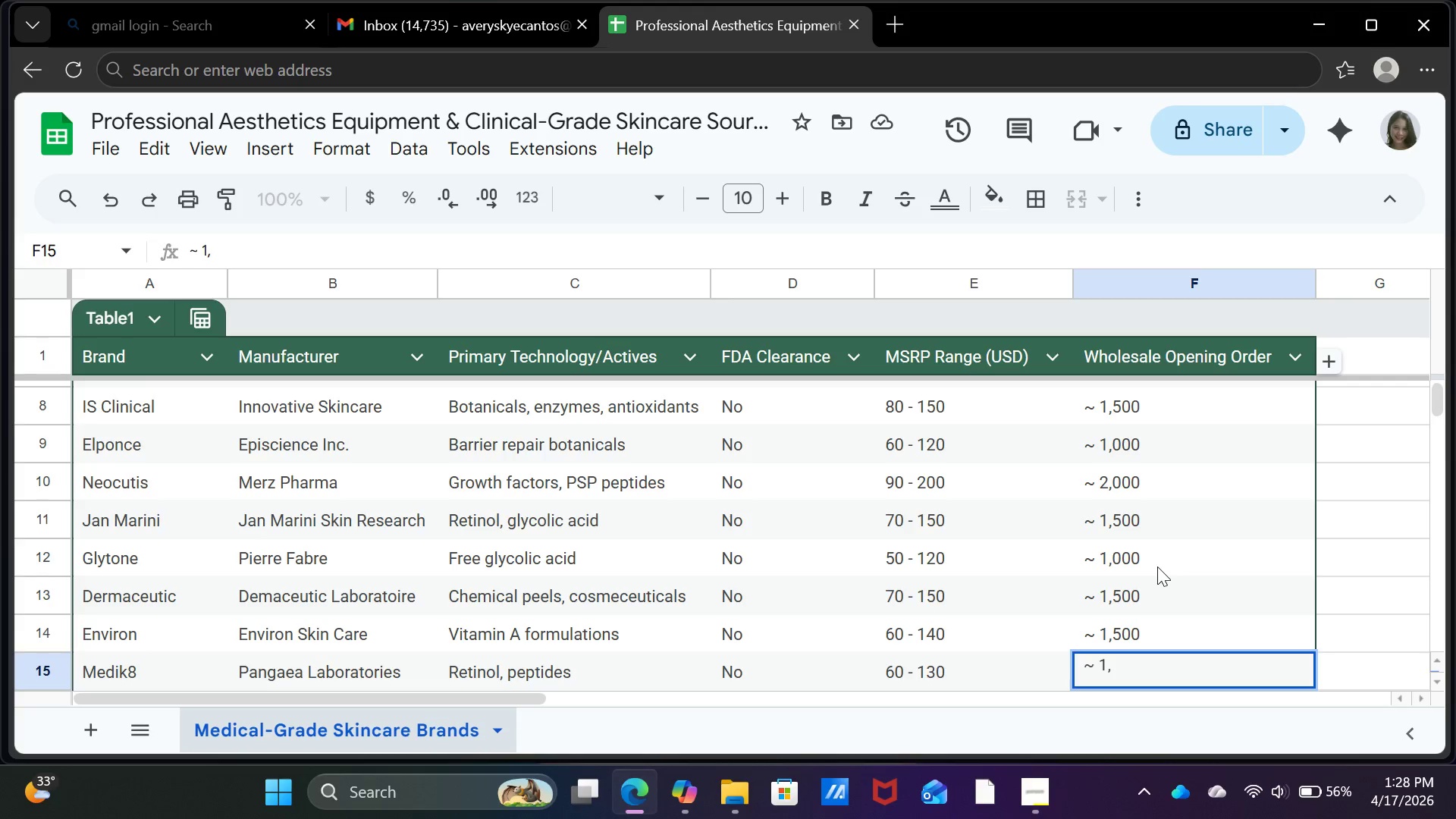 
key(0)
 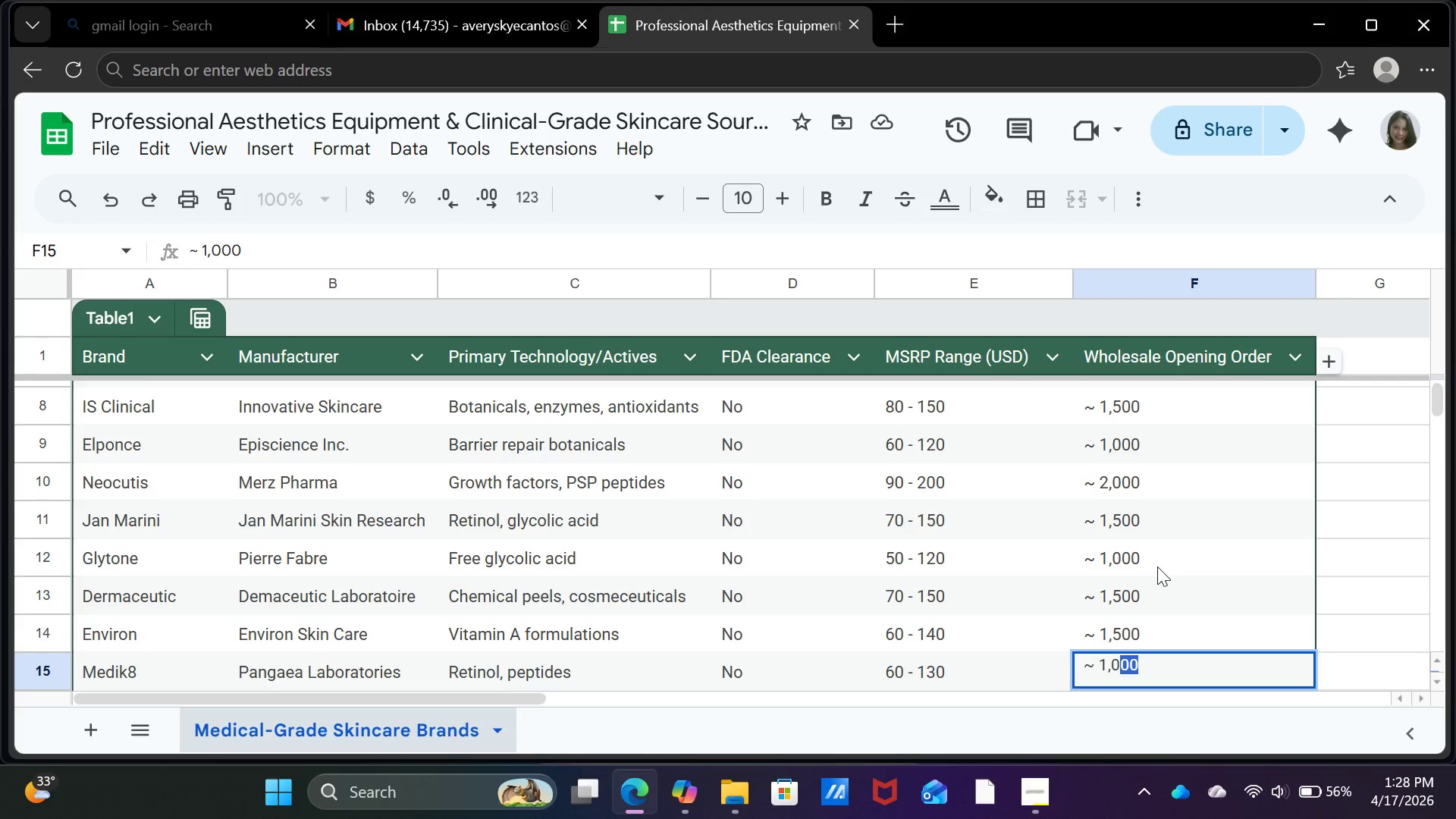 
key(Enter)
 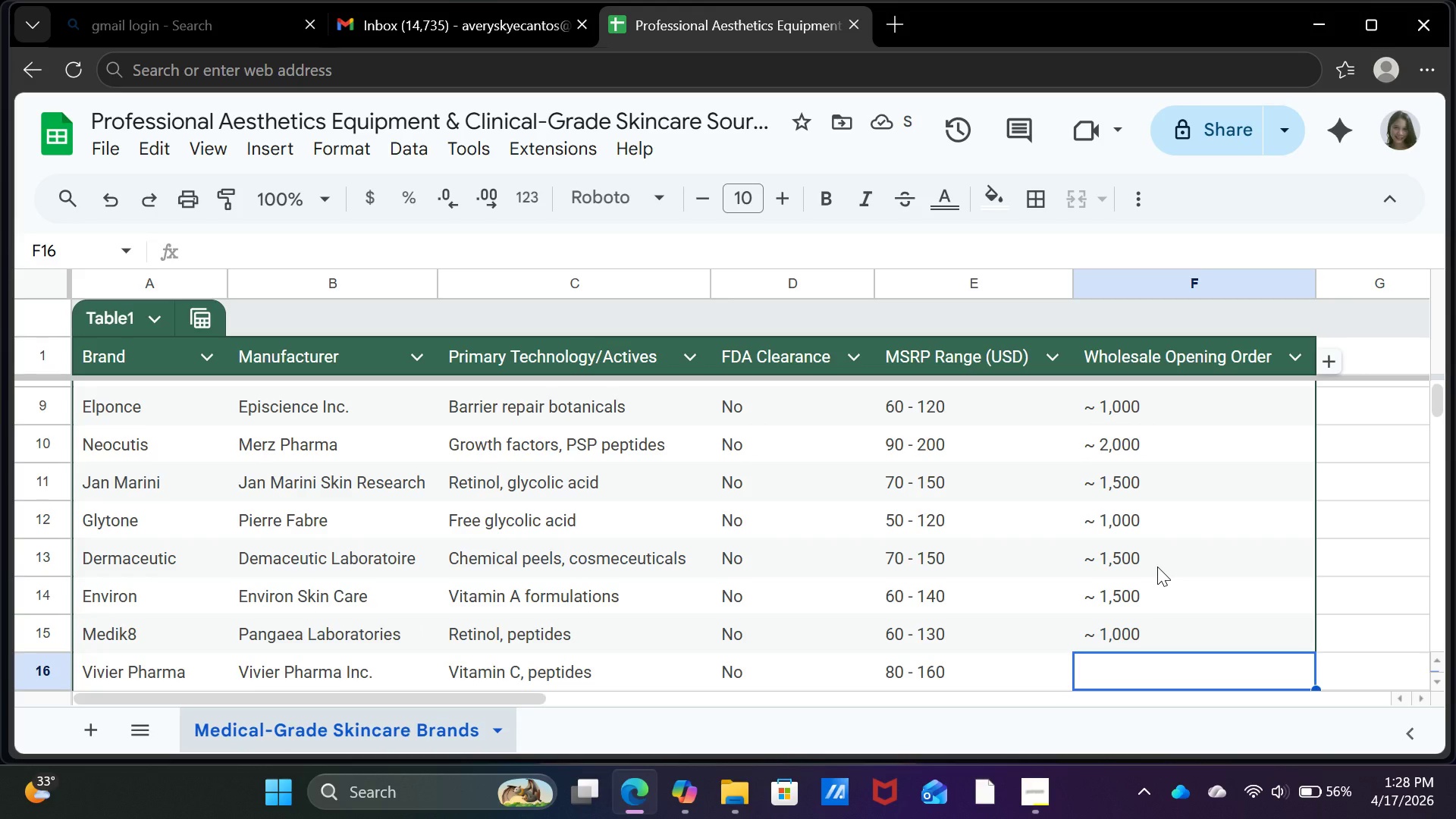 
key(Shift+ShiftRight)
 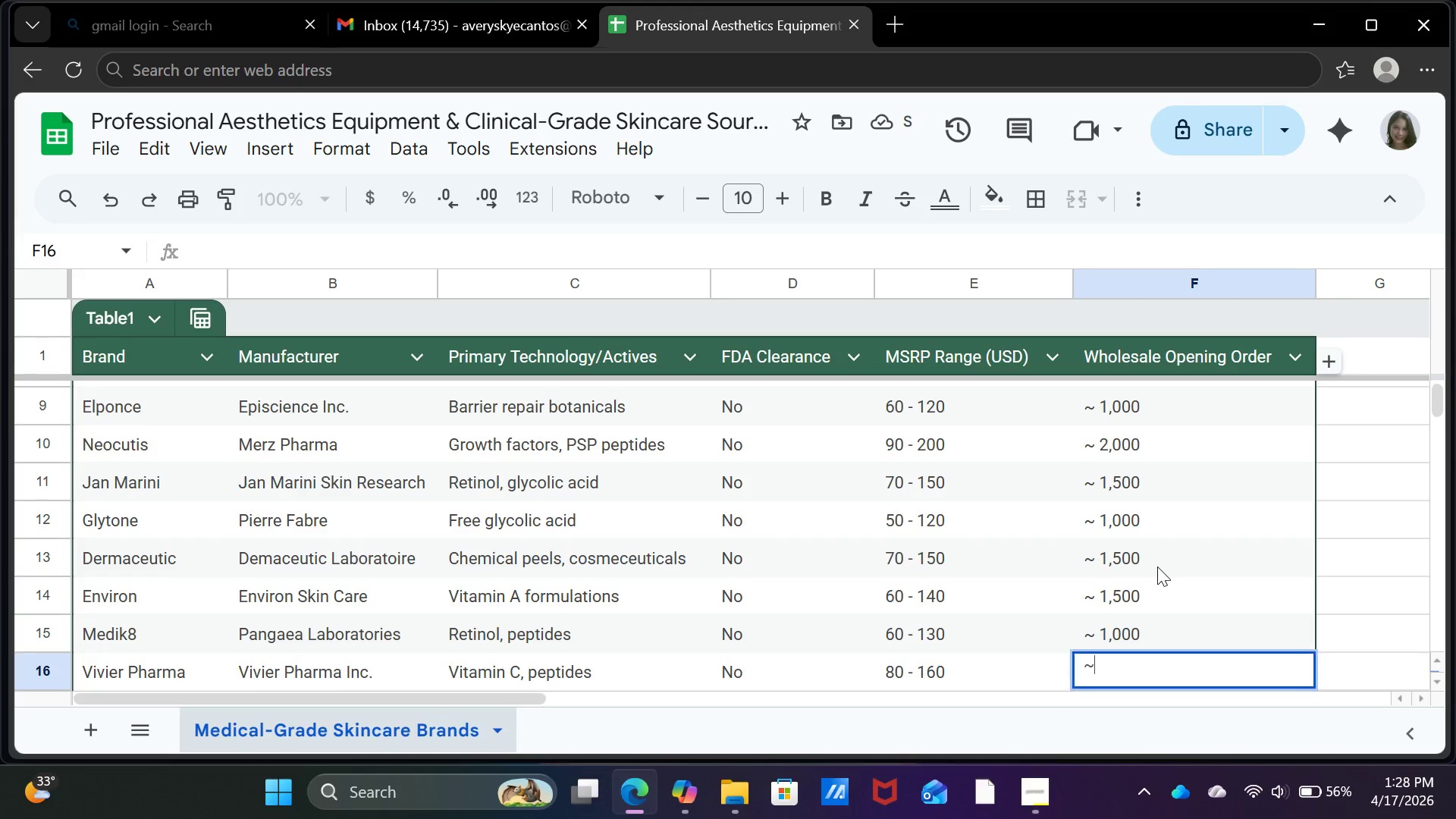 
key(Shift+Backquote)
 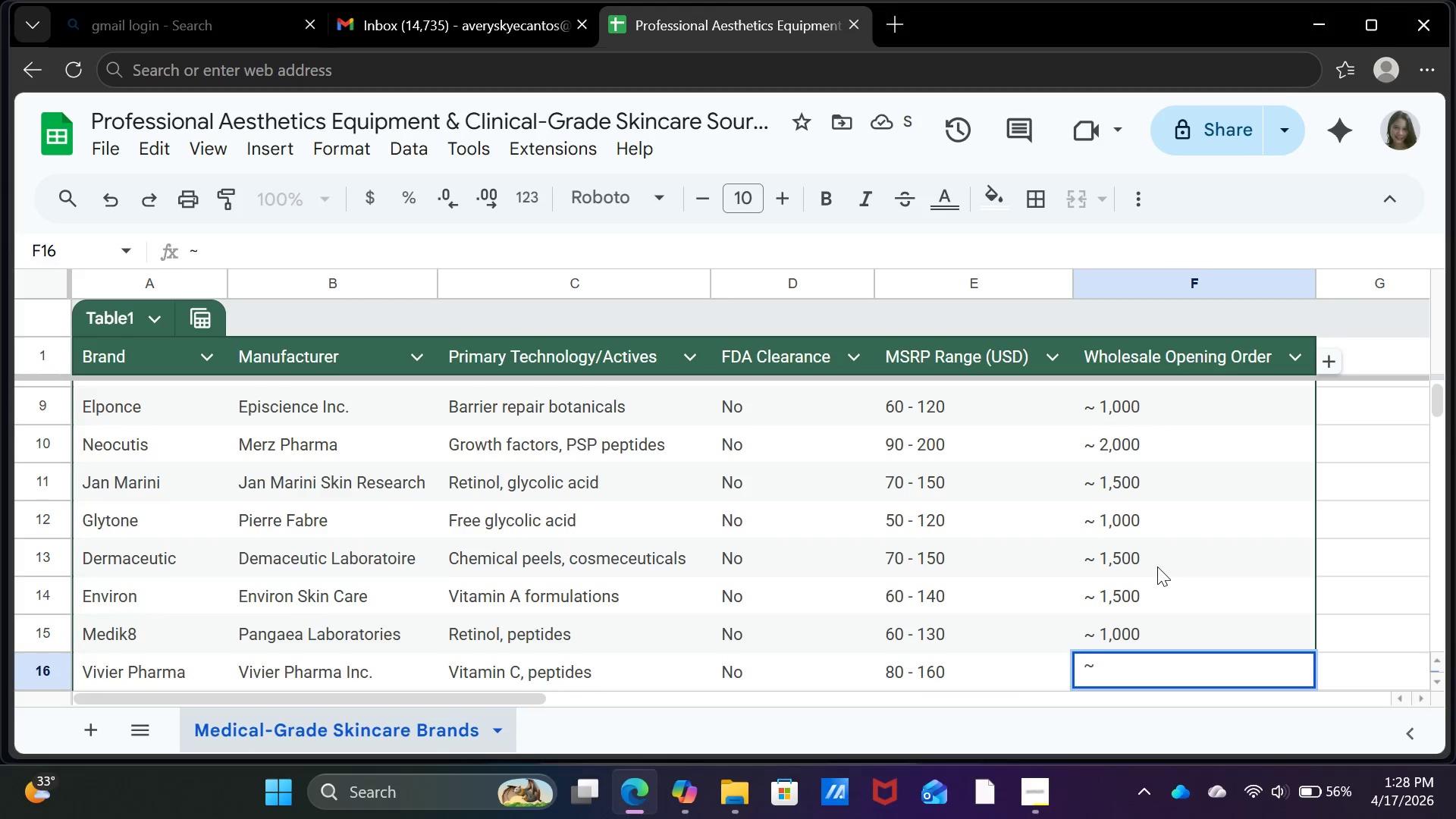 
key(Space)
 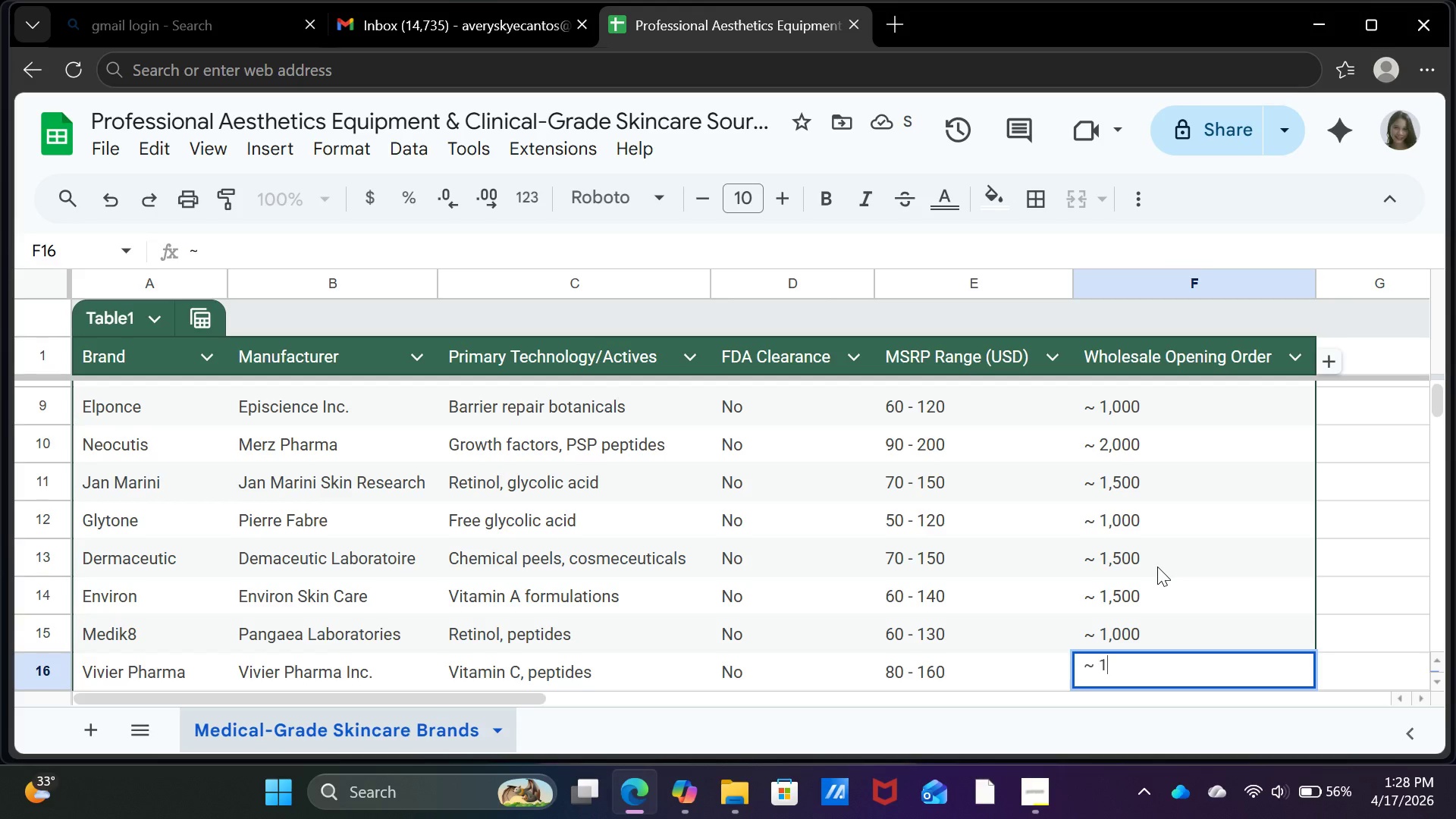 
key(1)
 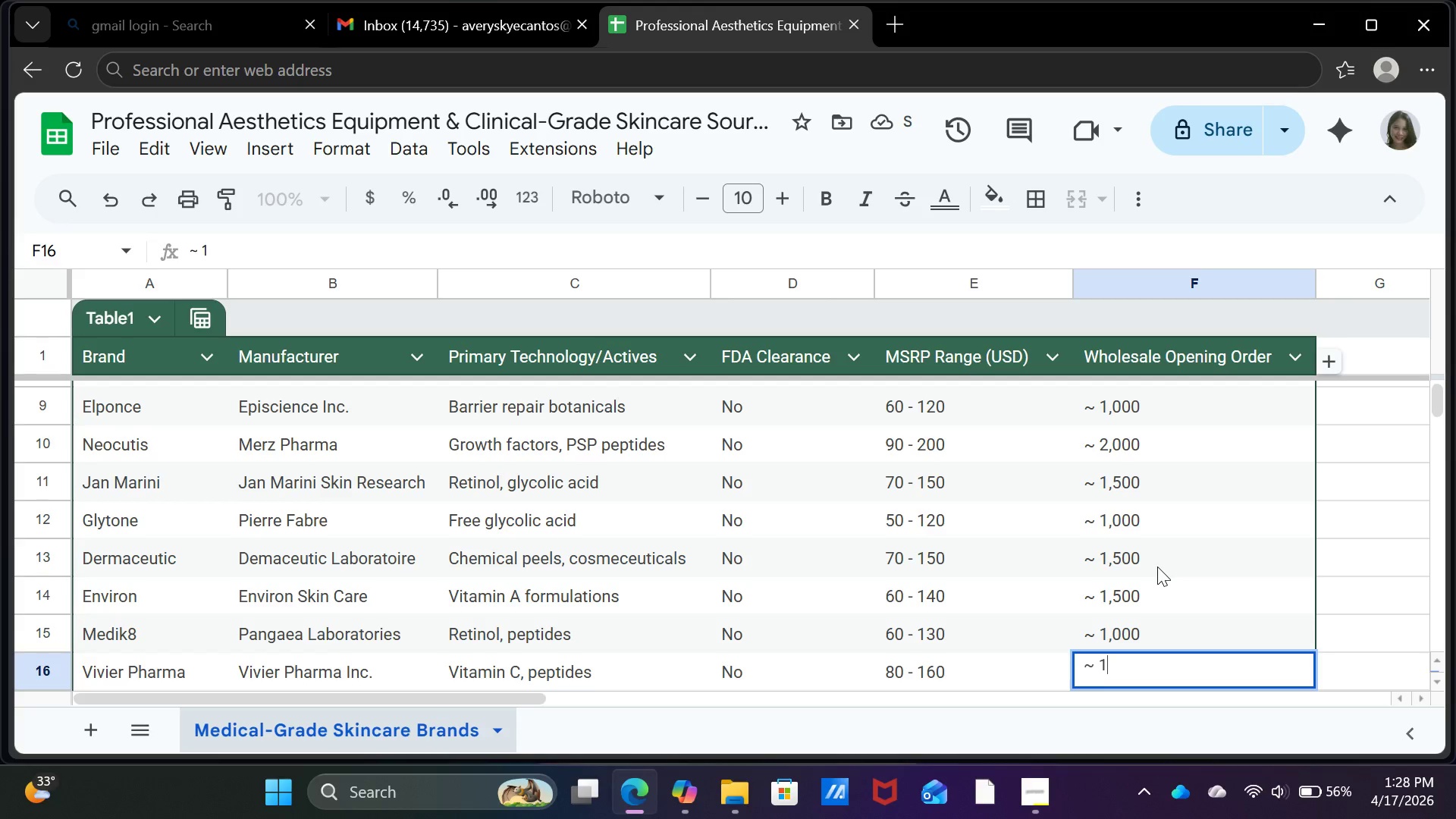 
key(Comma)
 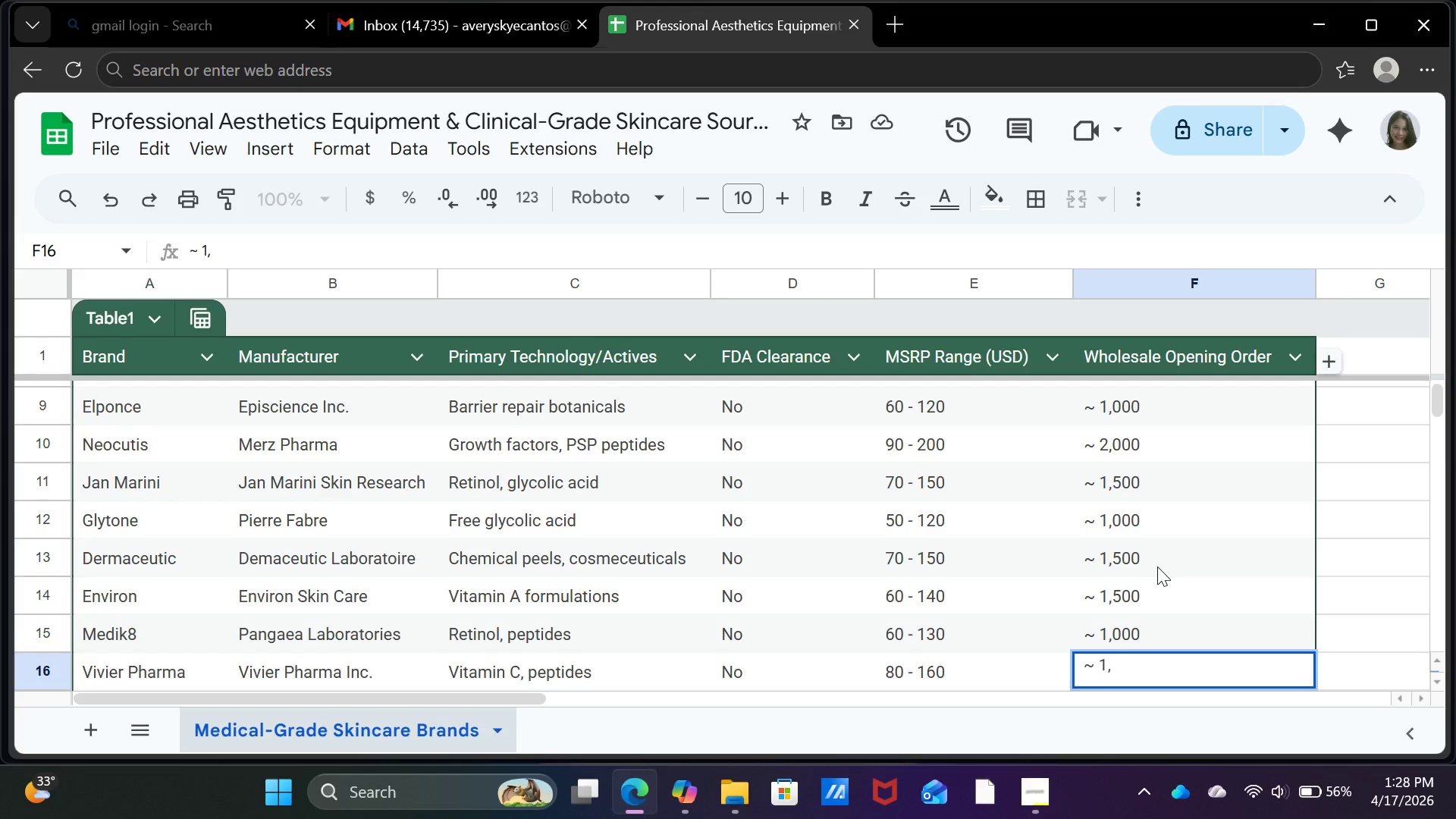 
key(Space)
 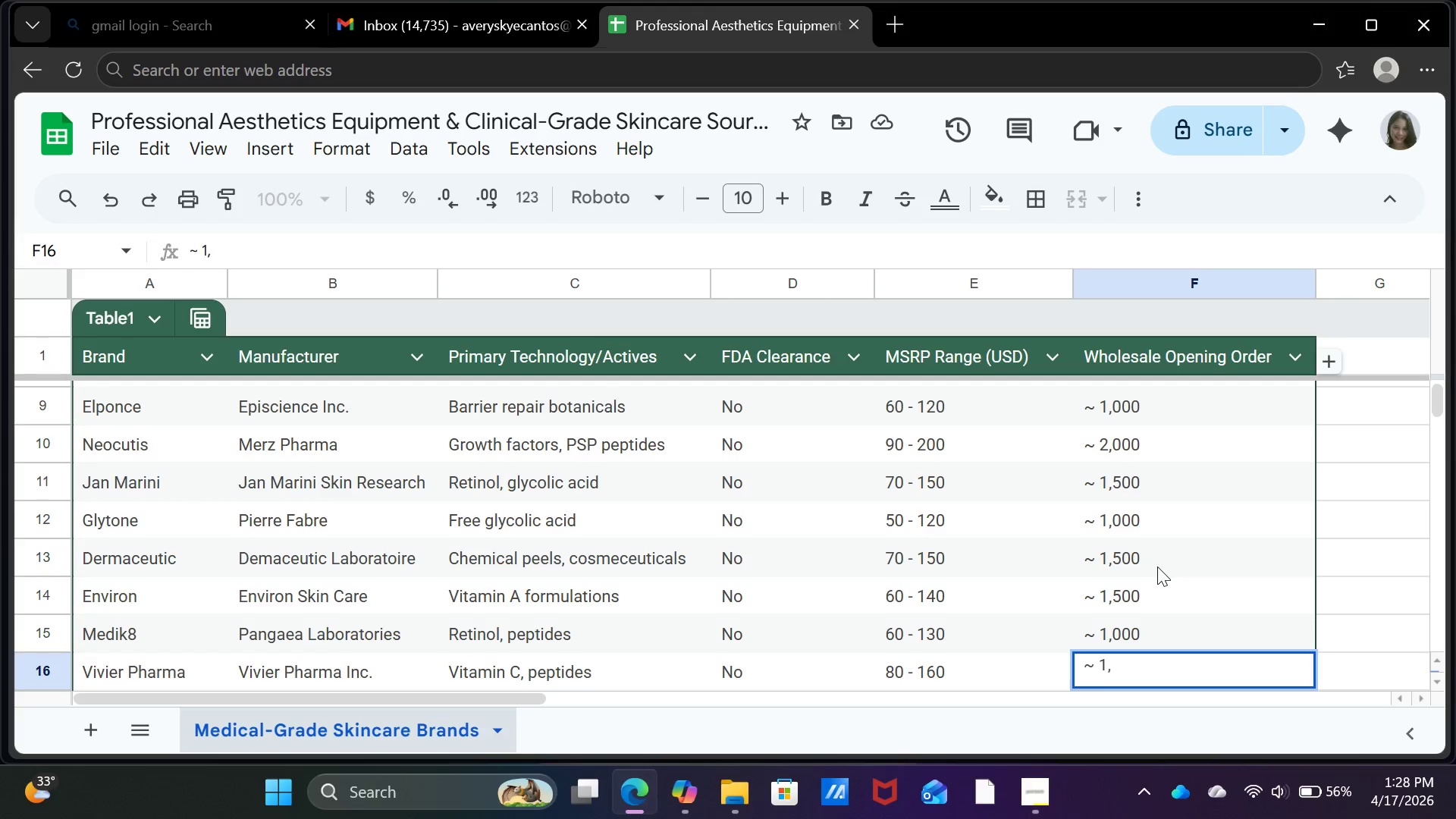 
key(Backspace)
 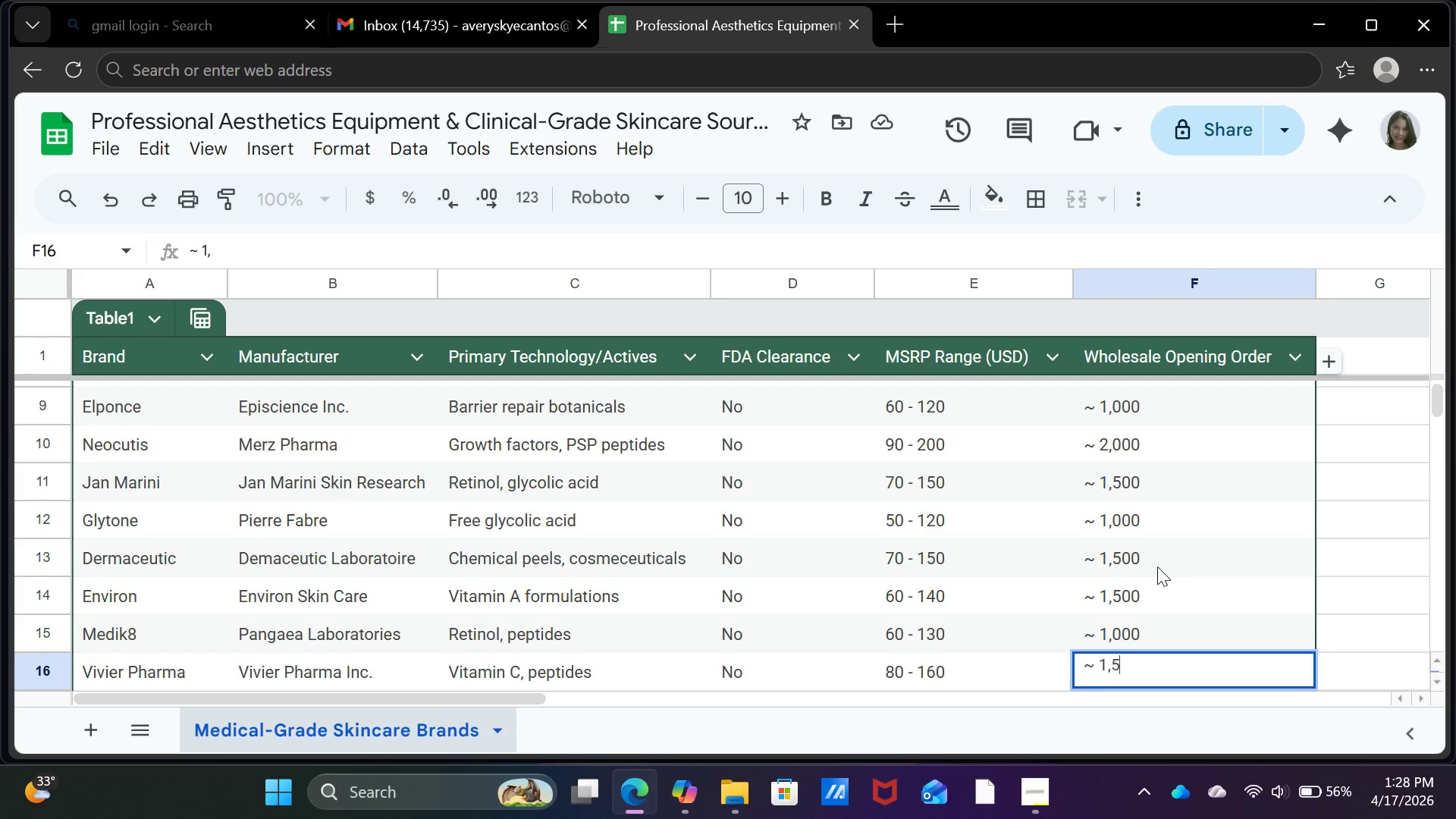 
key(5)
 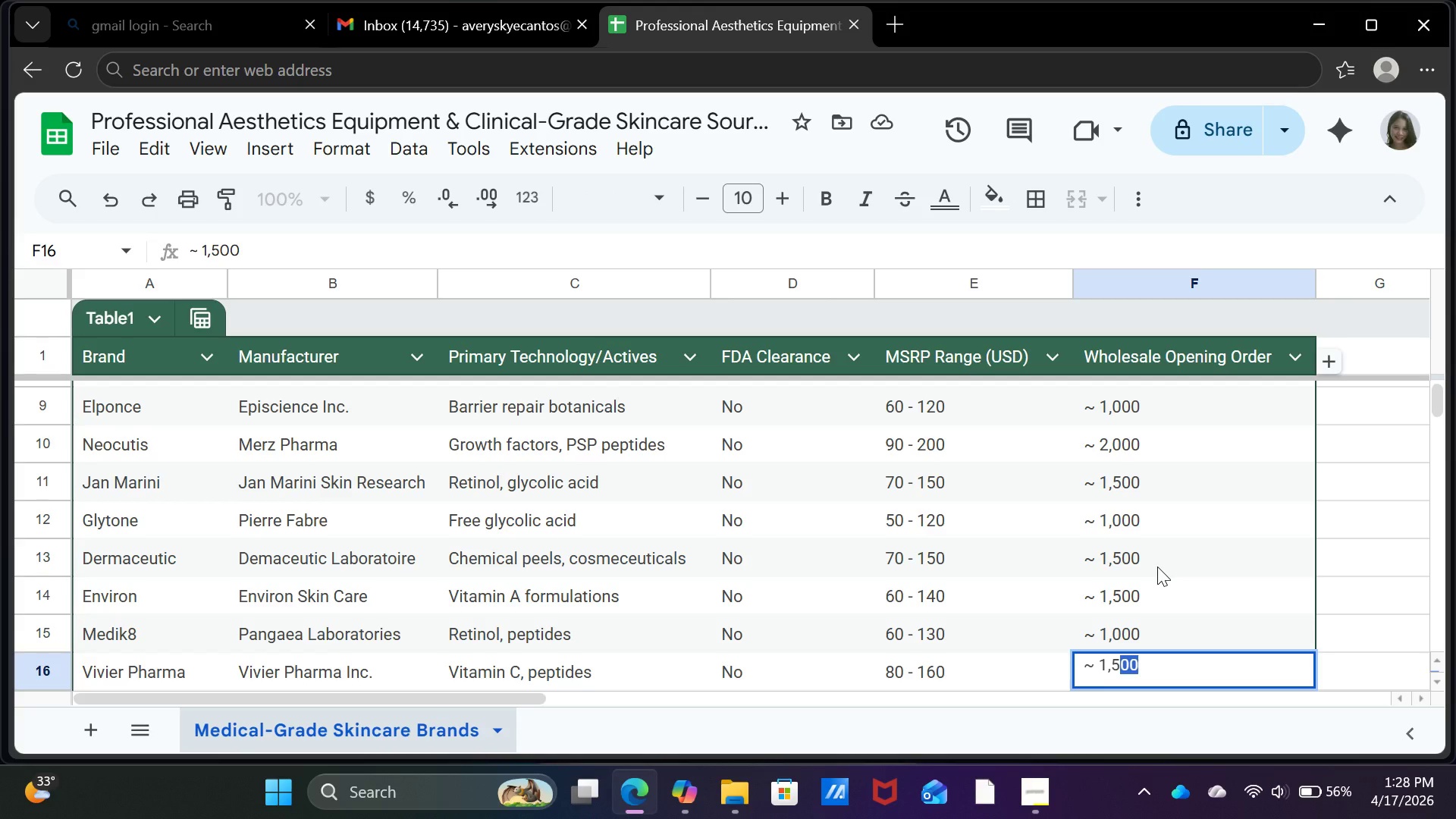 
key(Enter)
 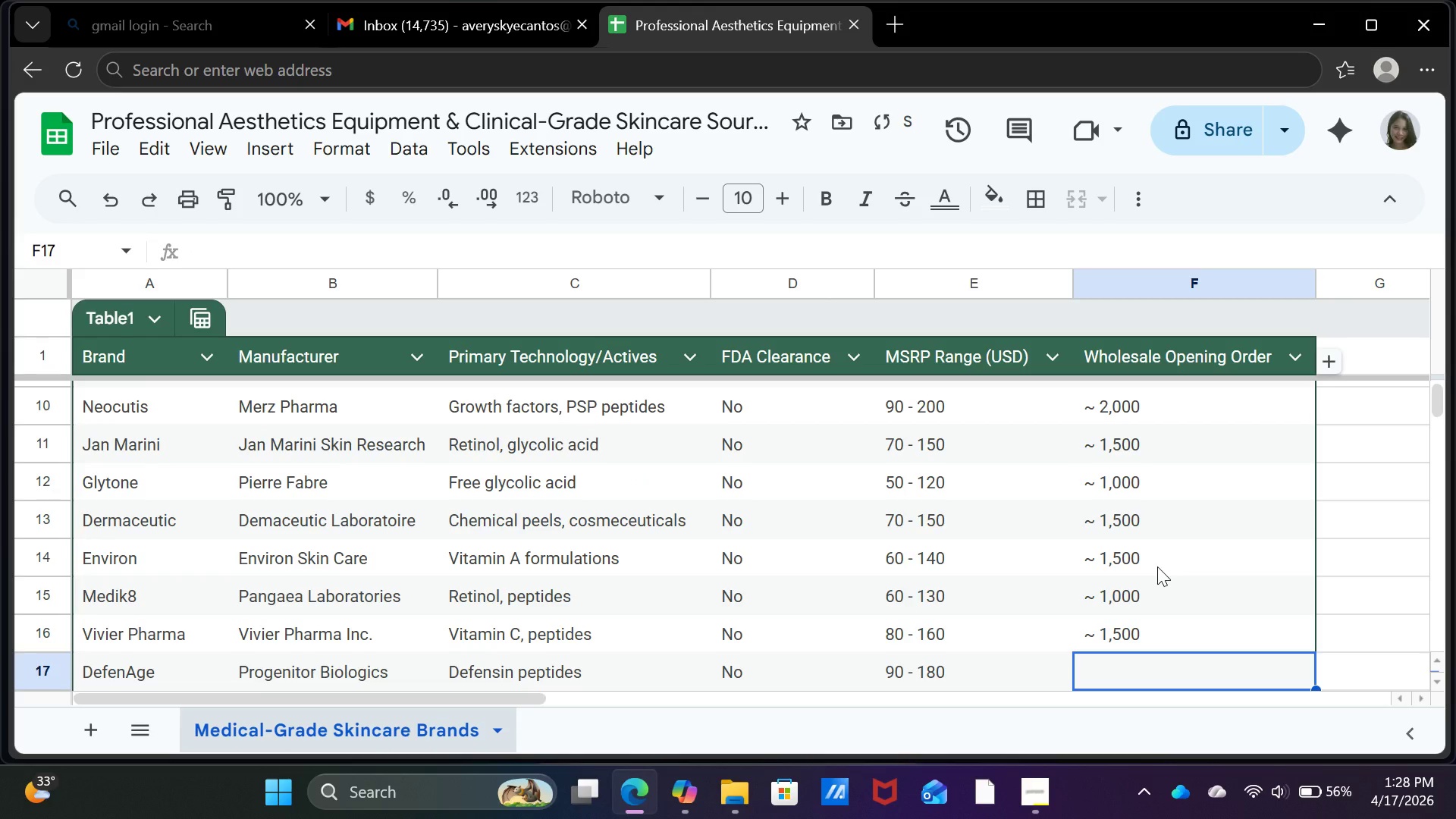 
key(Shift+ShiftRight)
 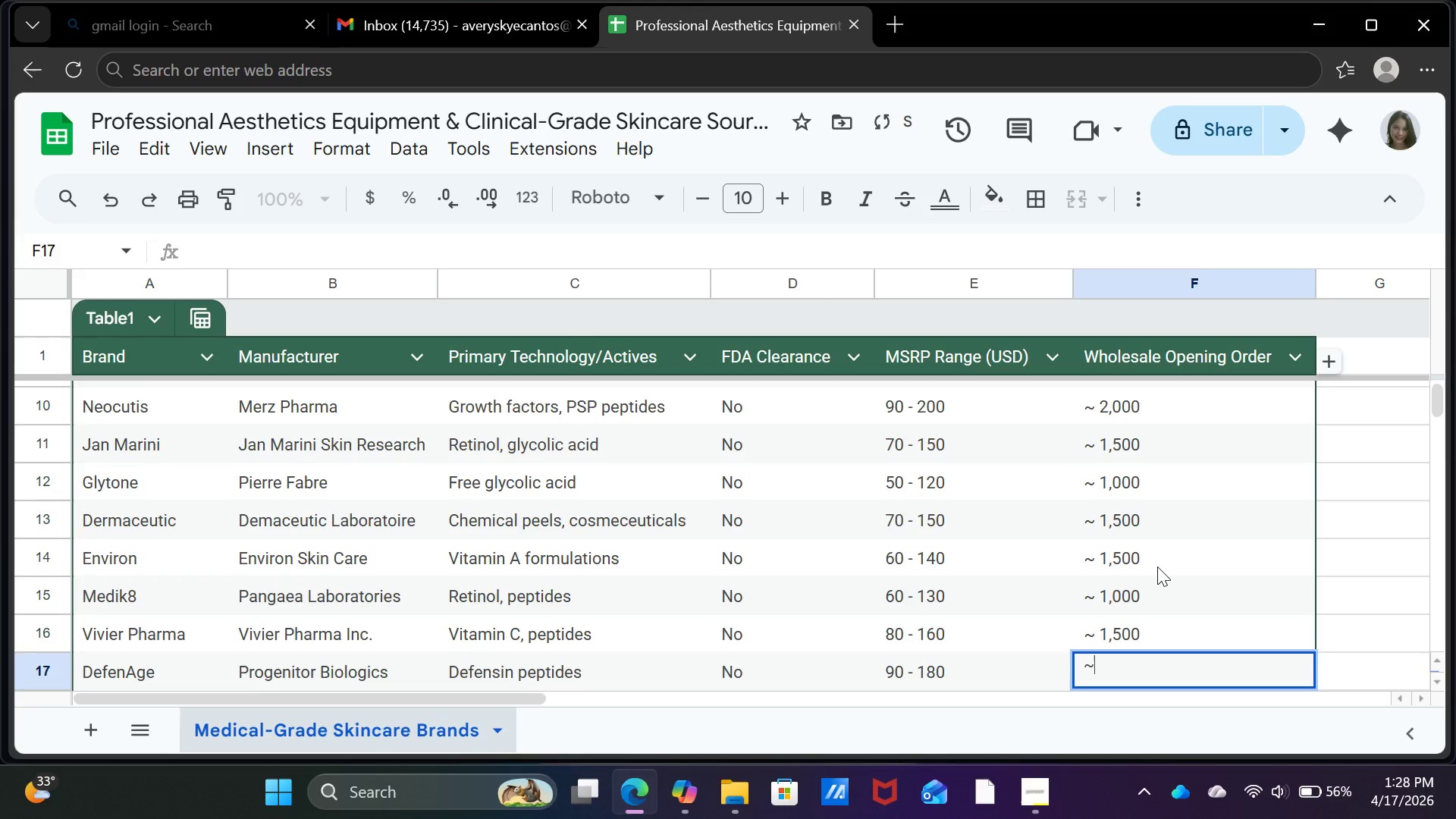 
key(Shift+Backquote)
 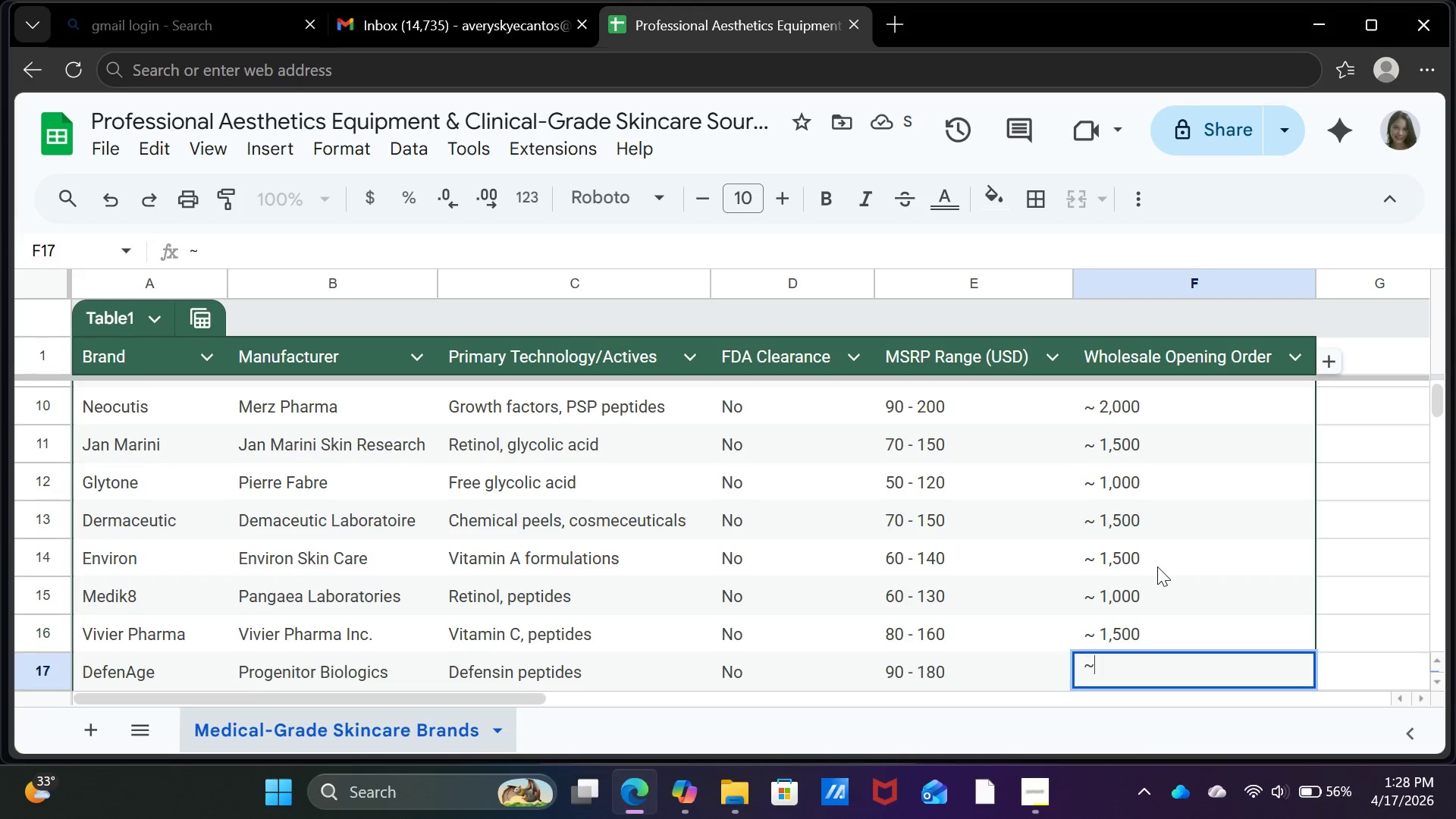 
key(Space)
 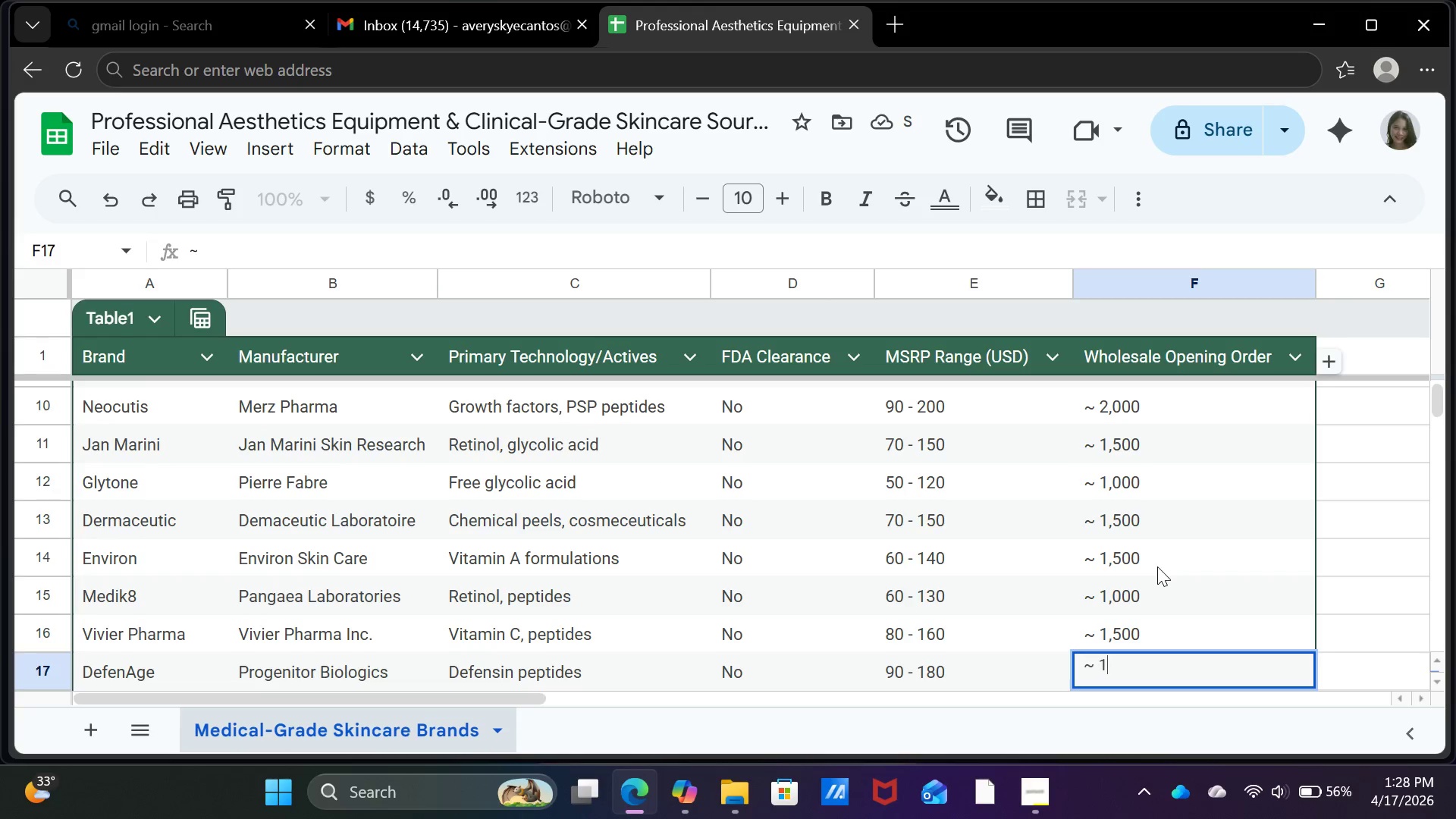 
key(1)
 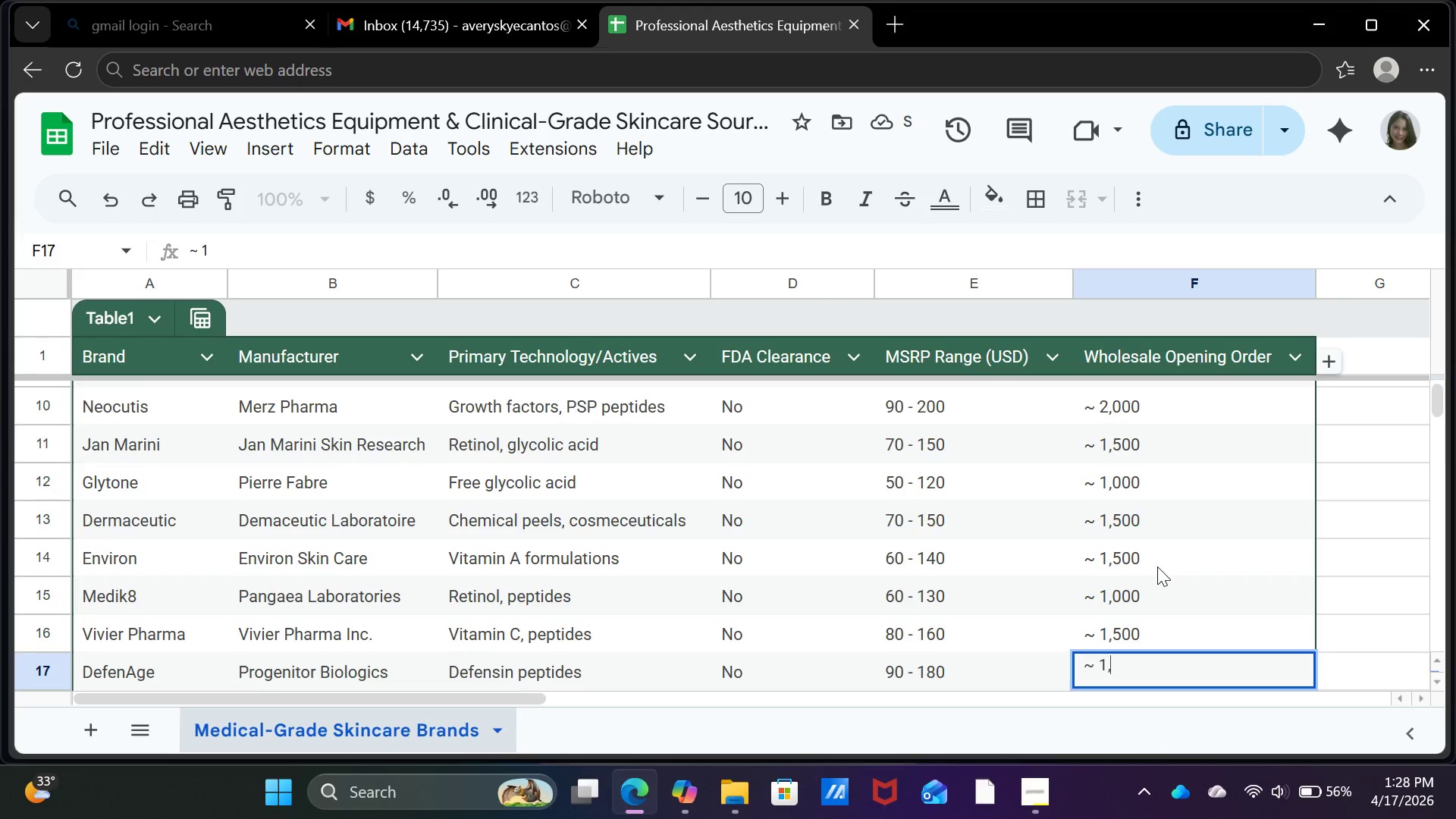 
key(Comma)
 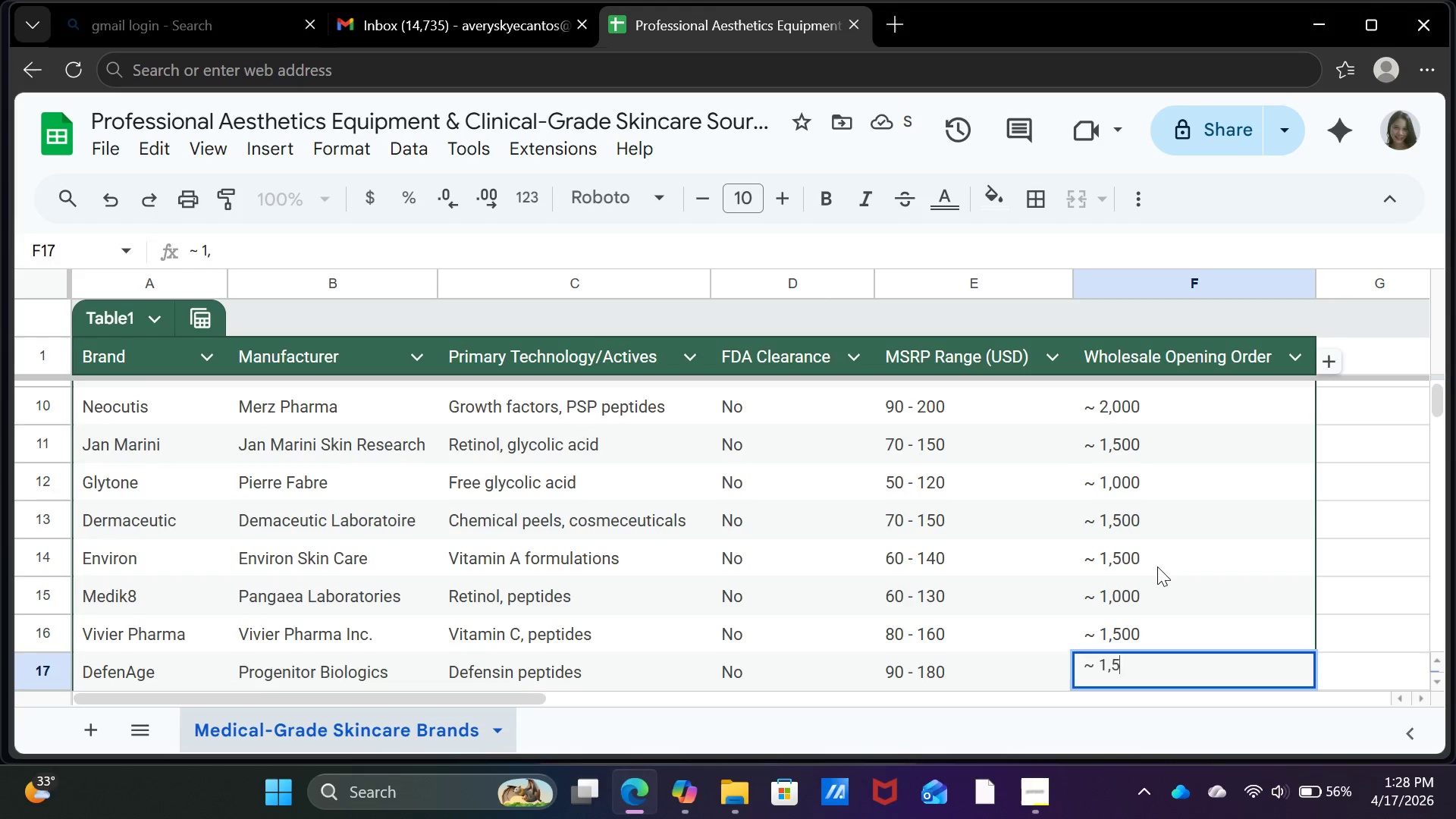 
key(5)
 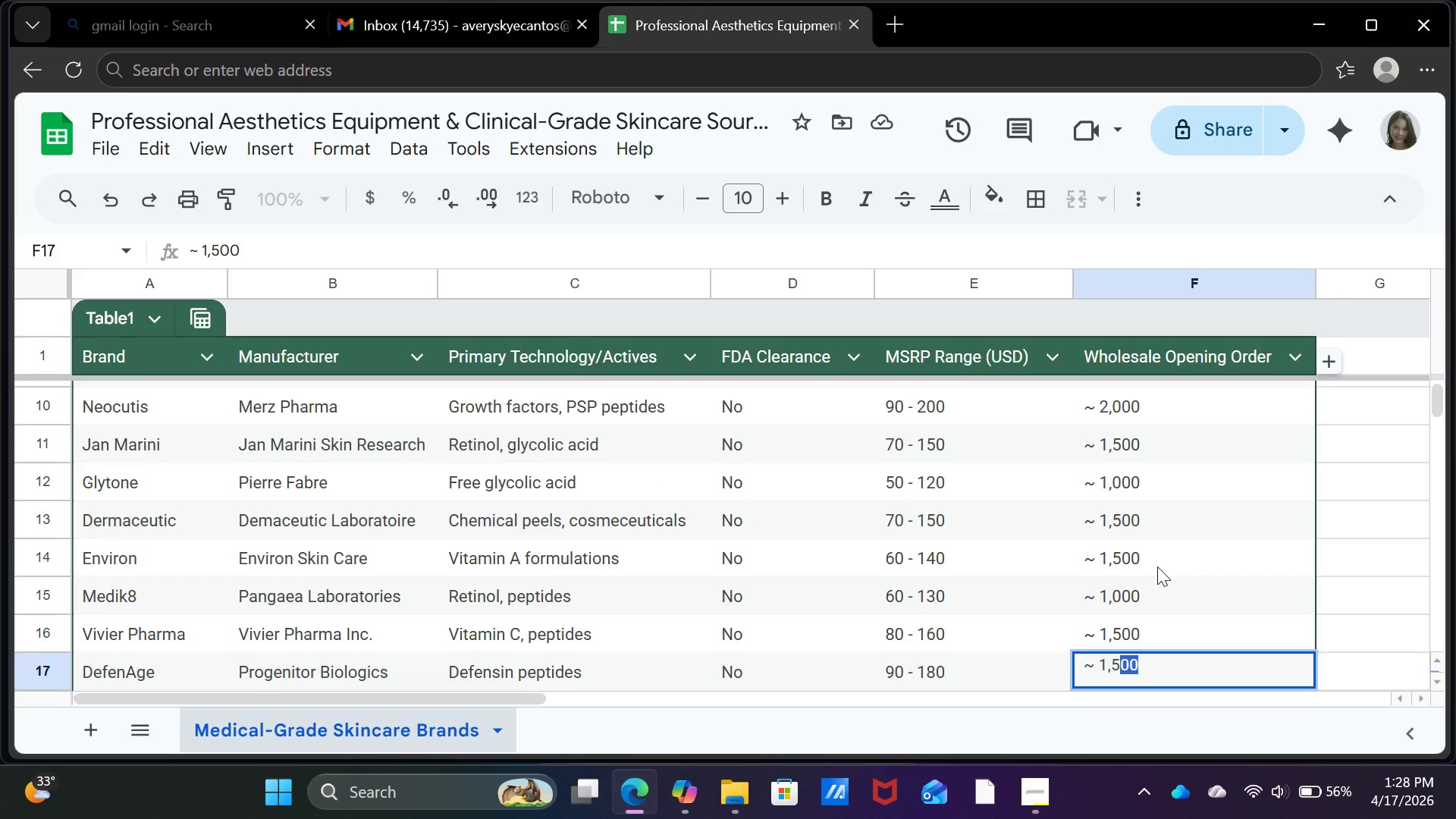 
key(Enter)
 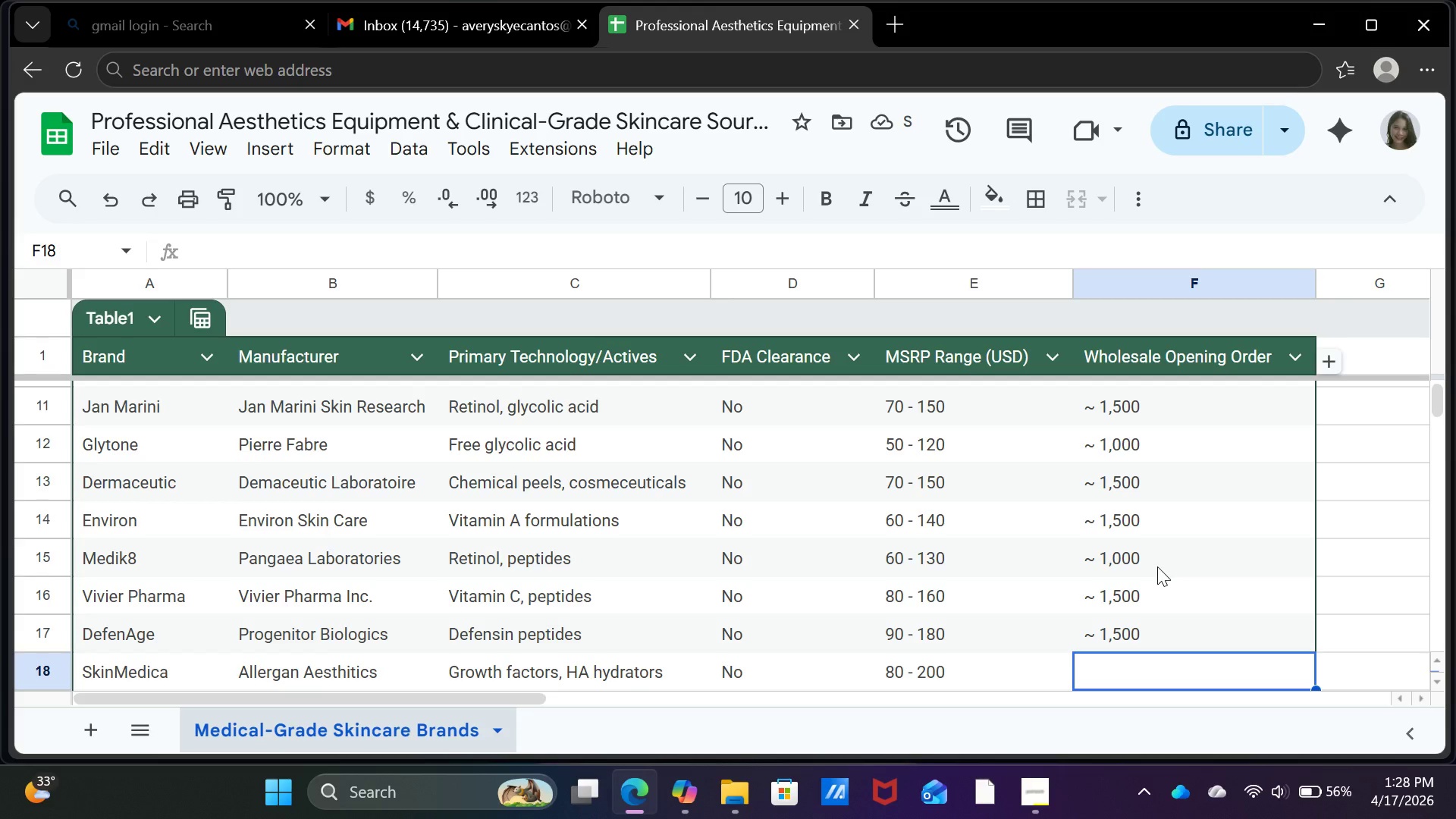 
key(Shift+ShiftRight)
 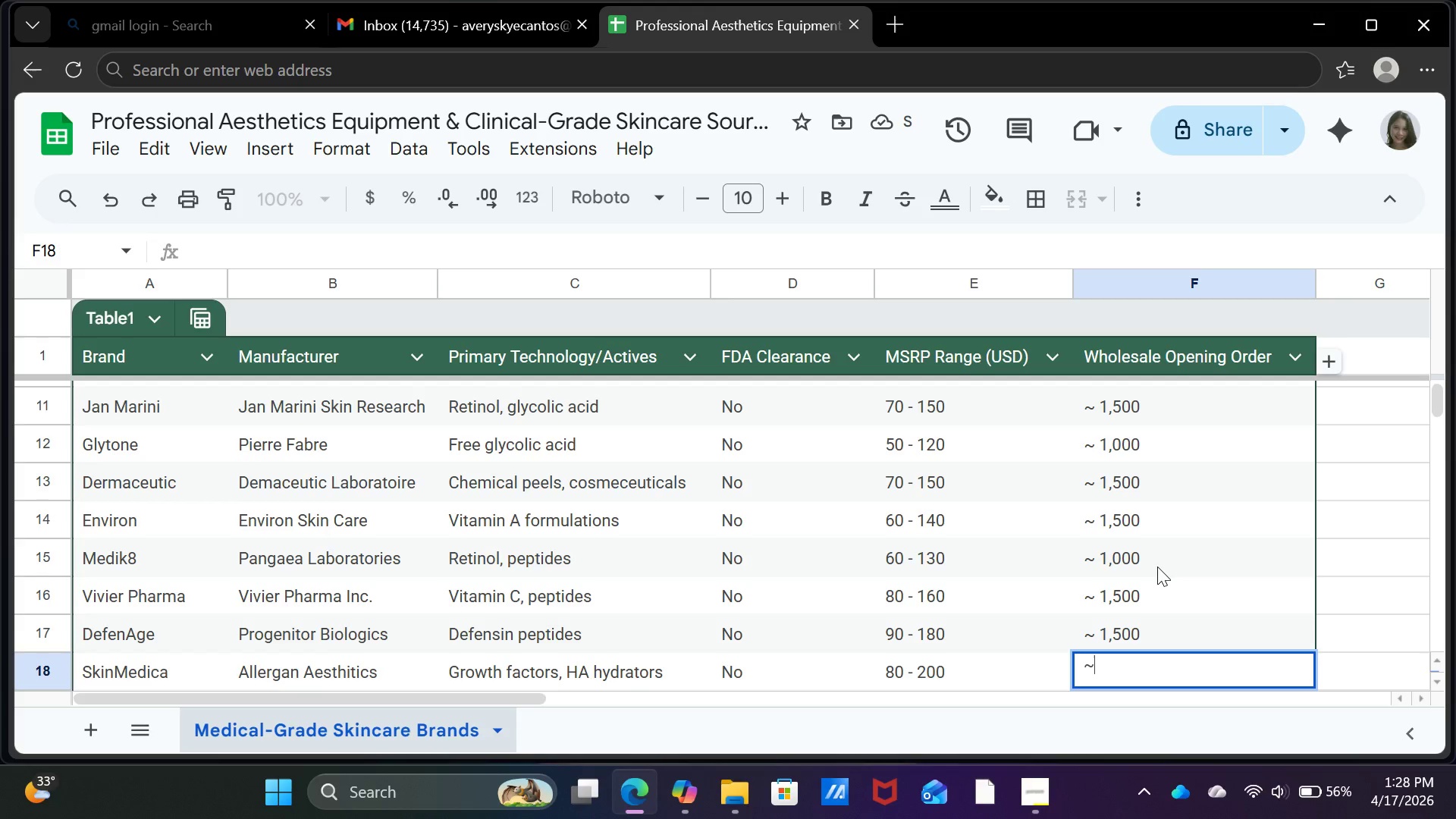 
key(Shift+Backquote)
 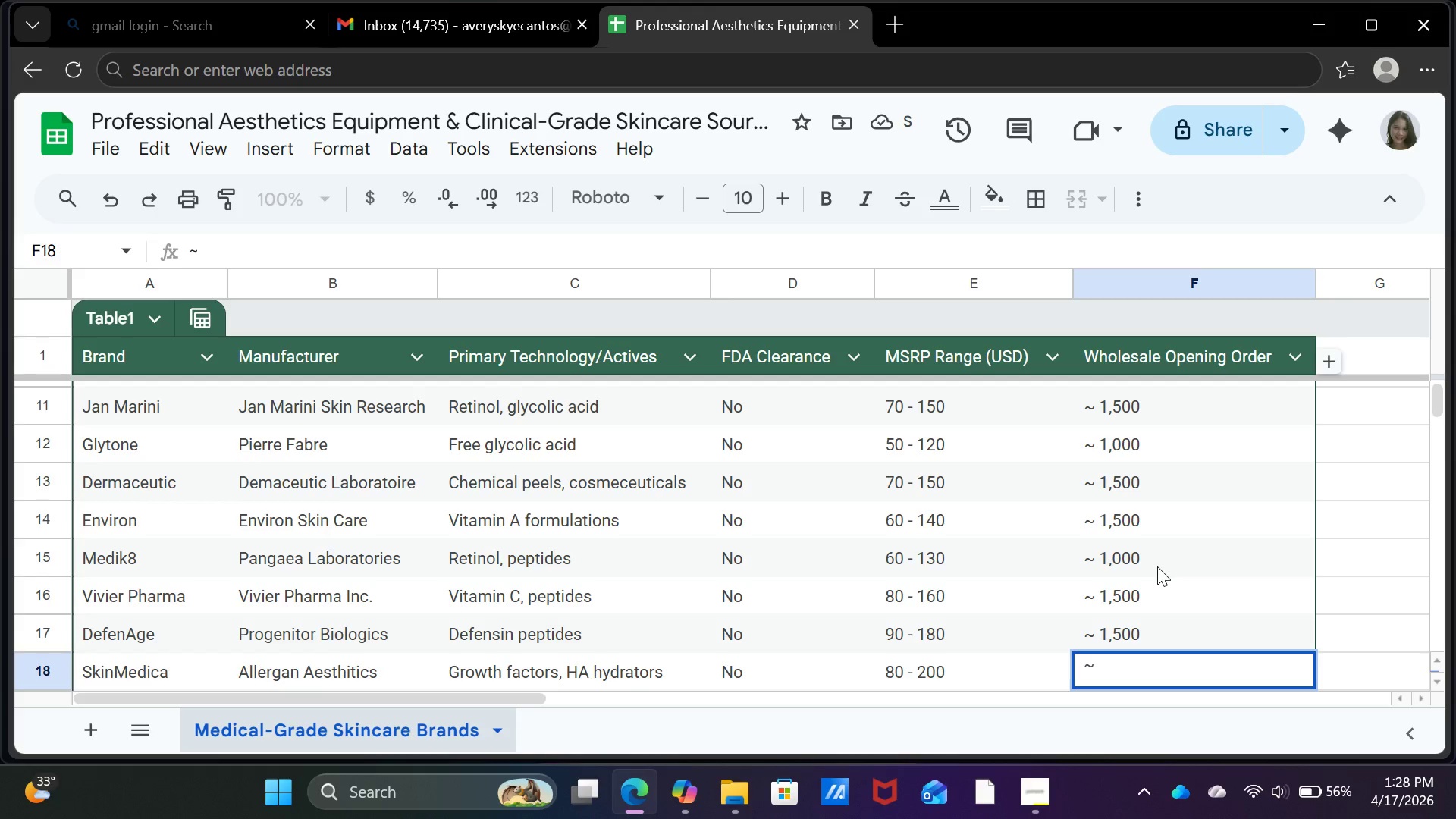 
key(Space)
 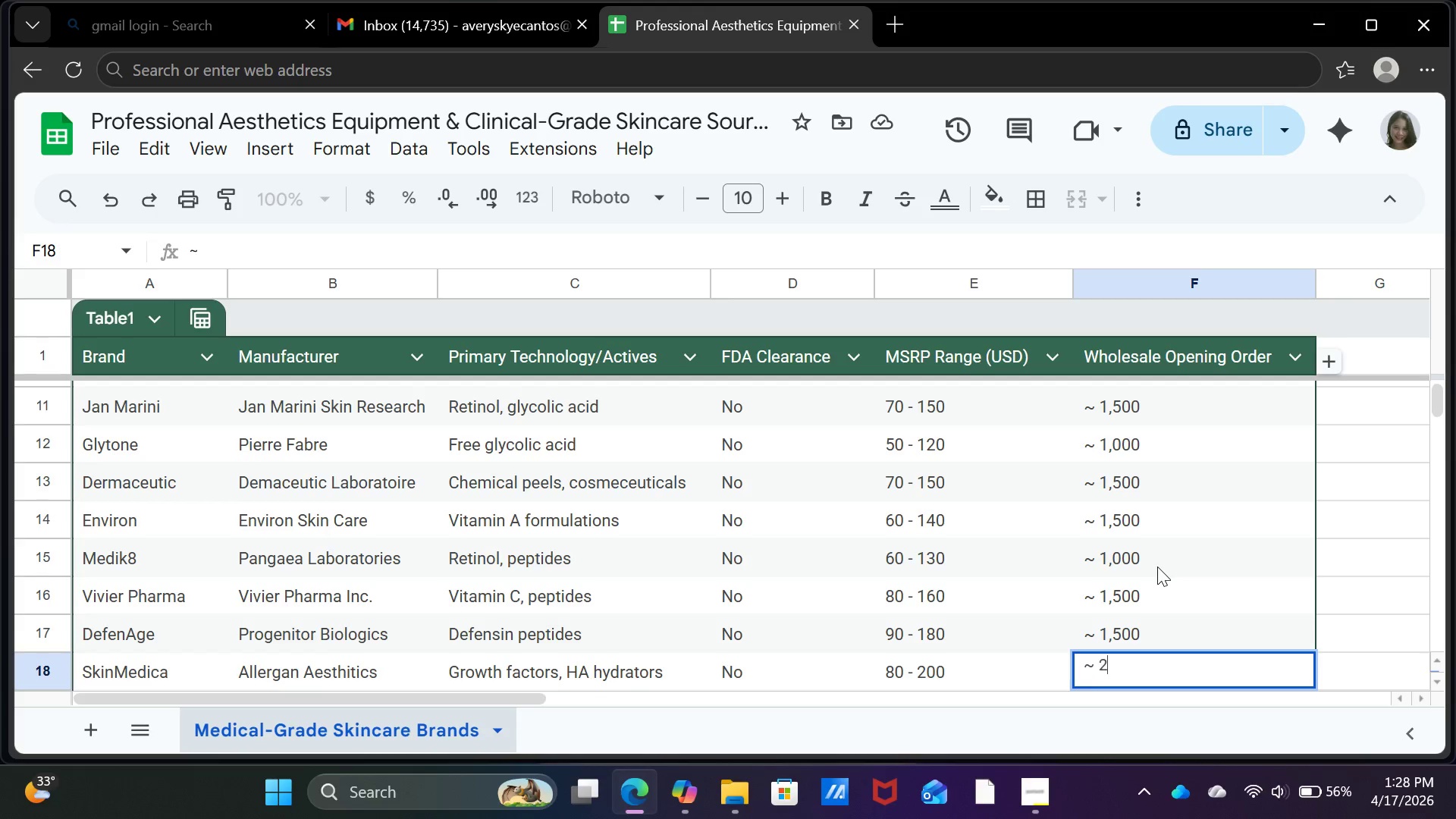 
key(2)
 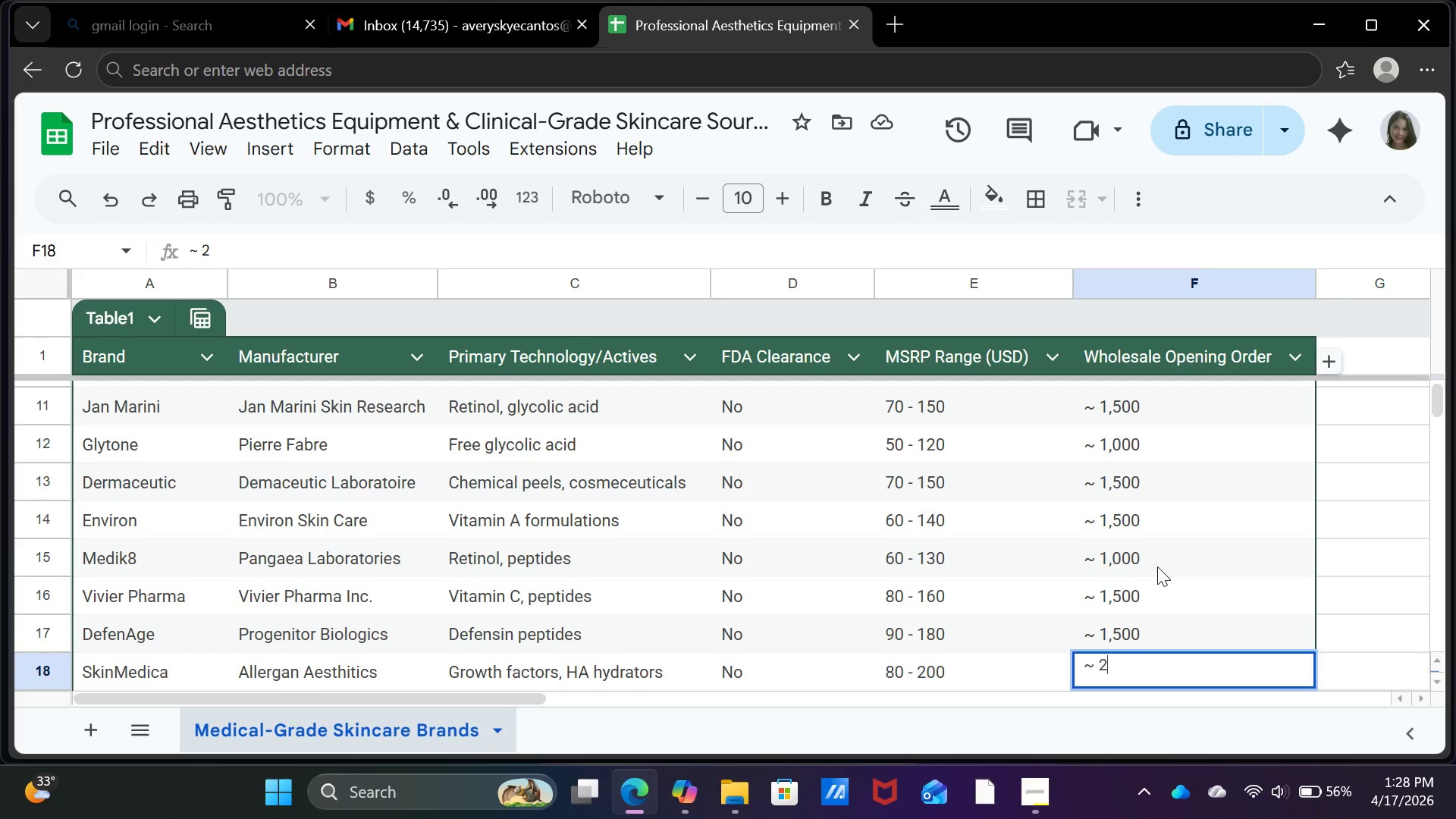 
key(Comma)
 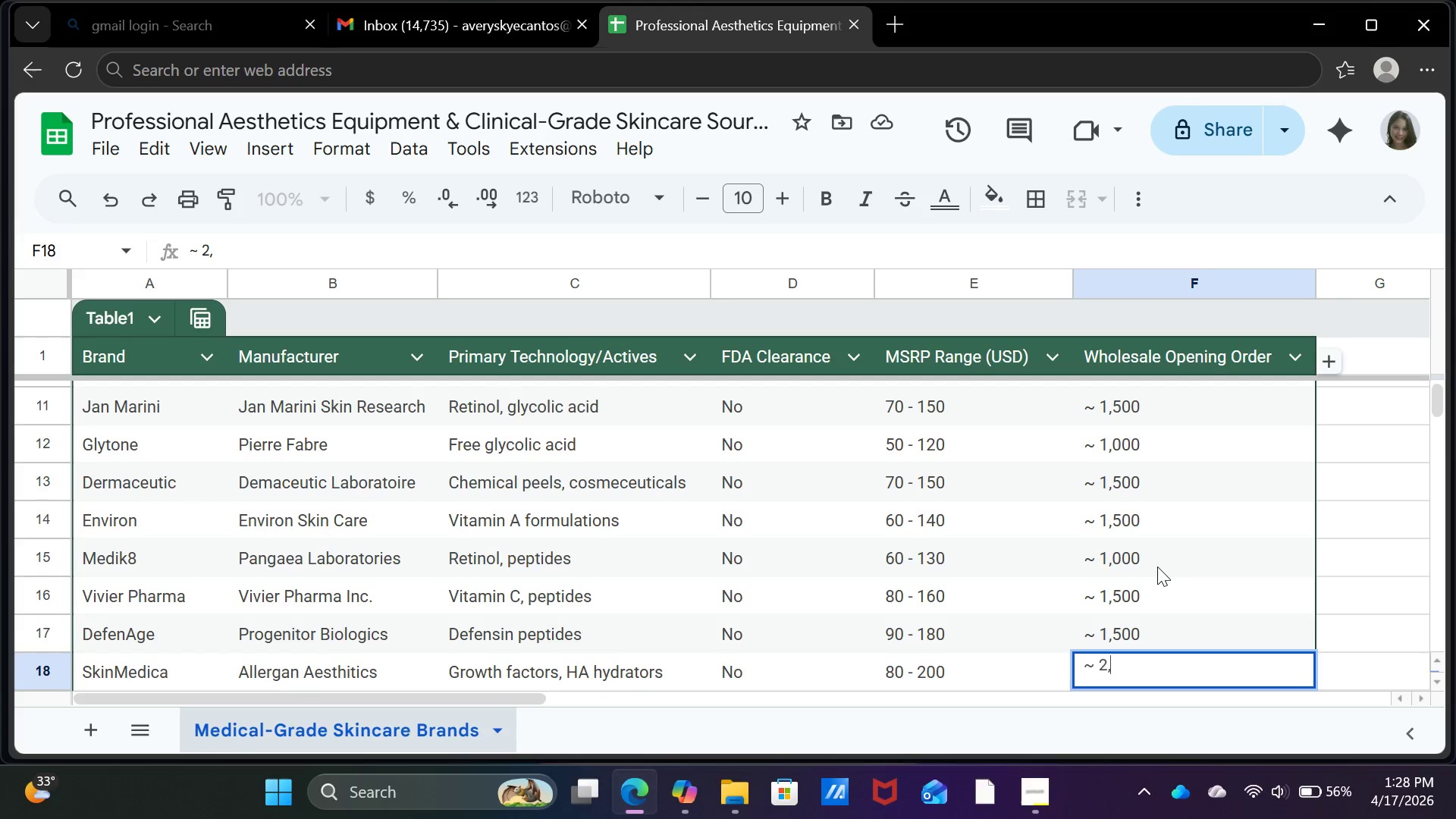 
key(0)
 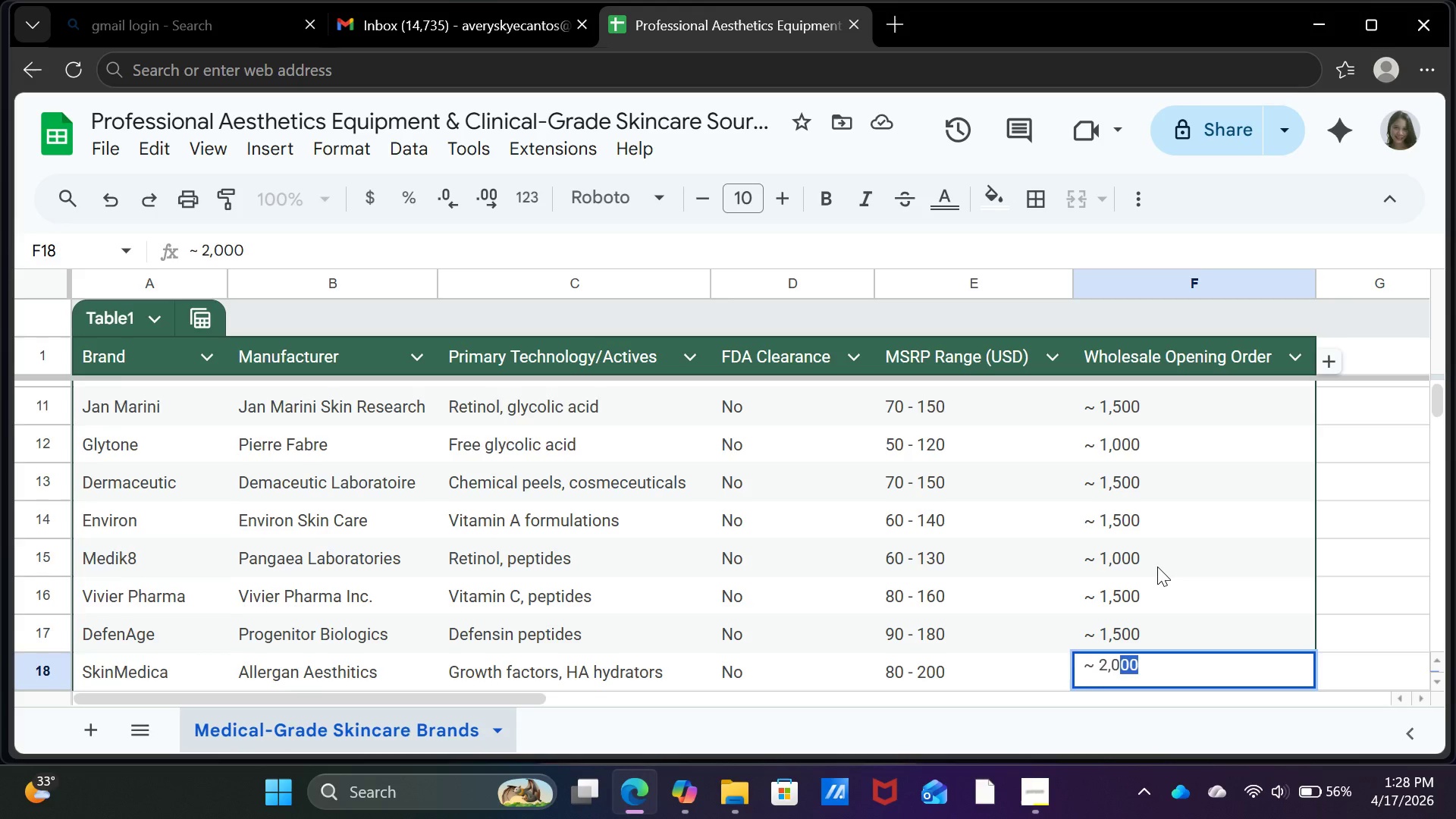 
key(Enter)
 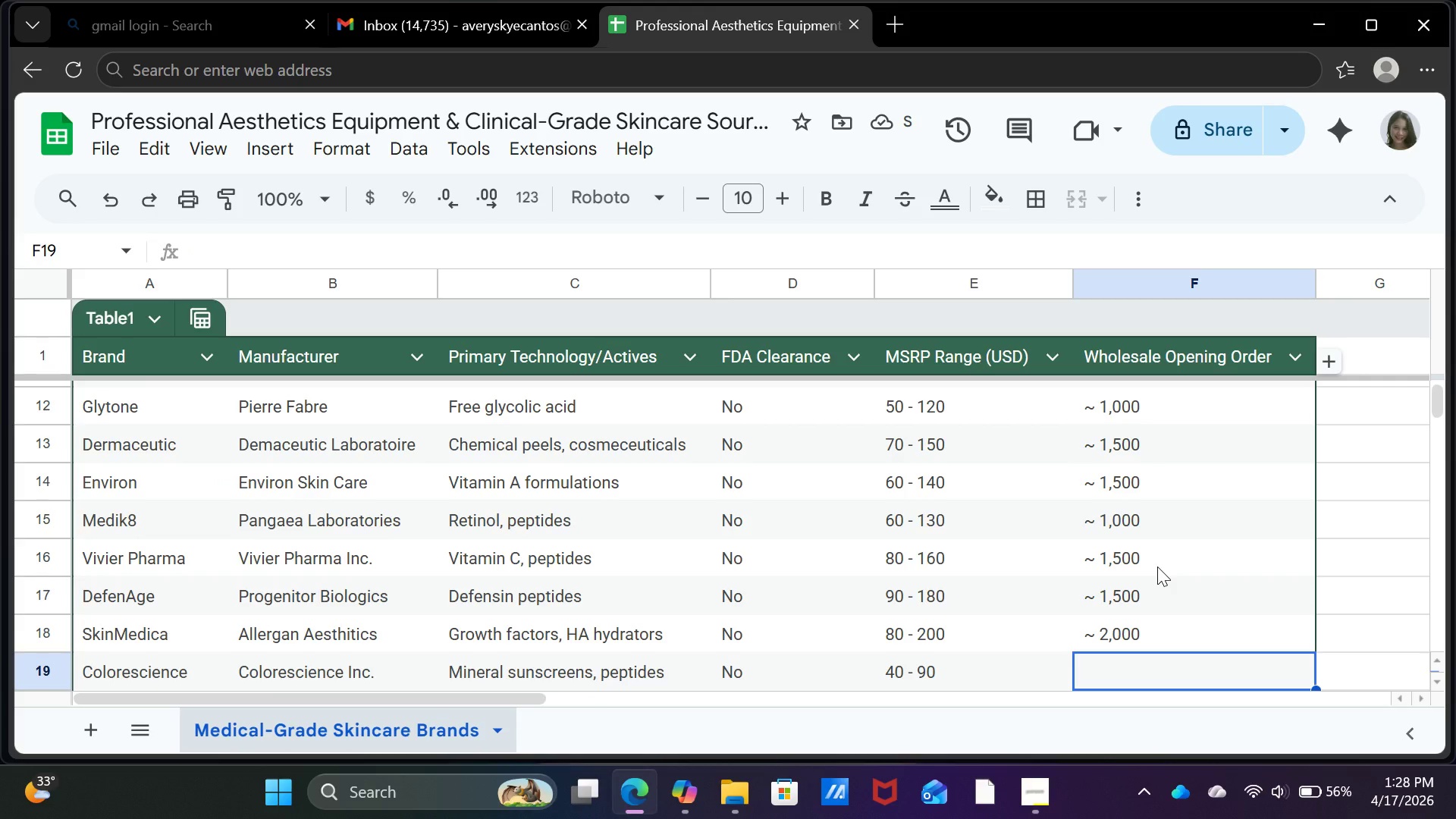 
type(~ 10)
key(Backspace)
type(,0)
 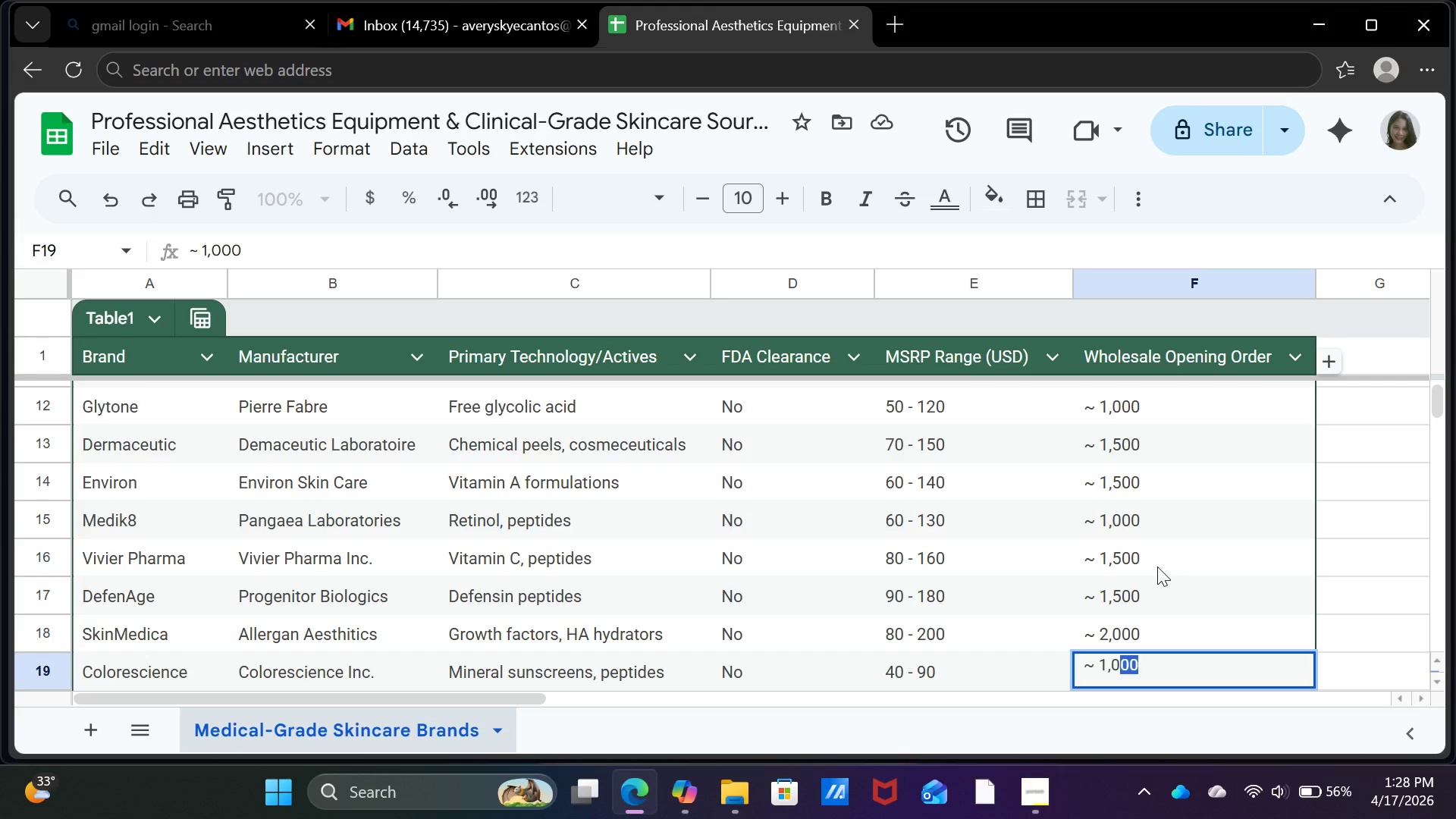 
key(Enter)
 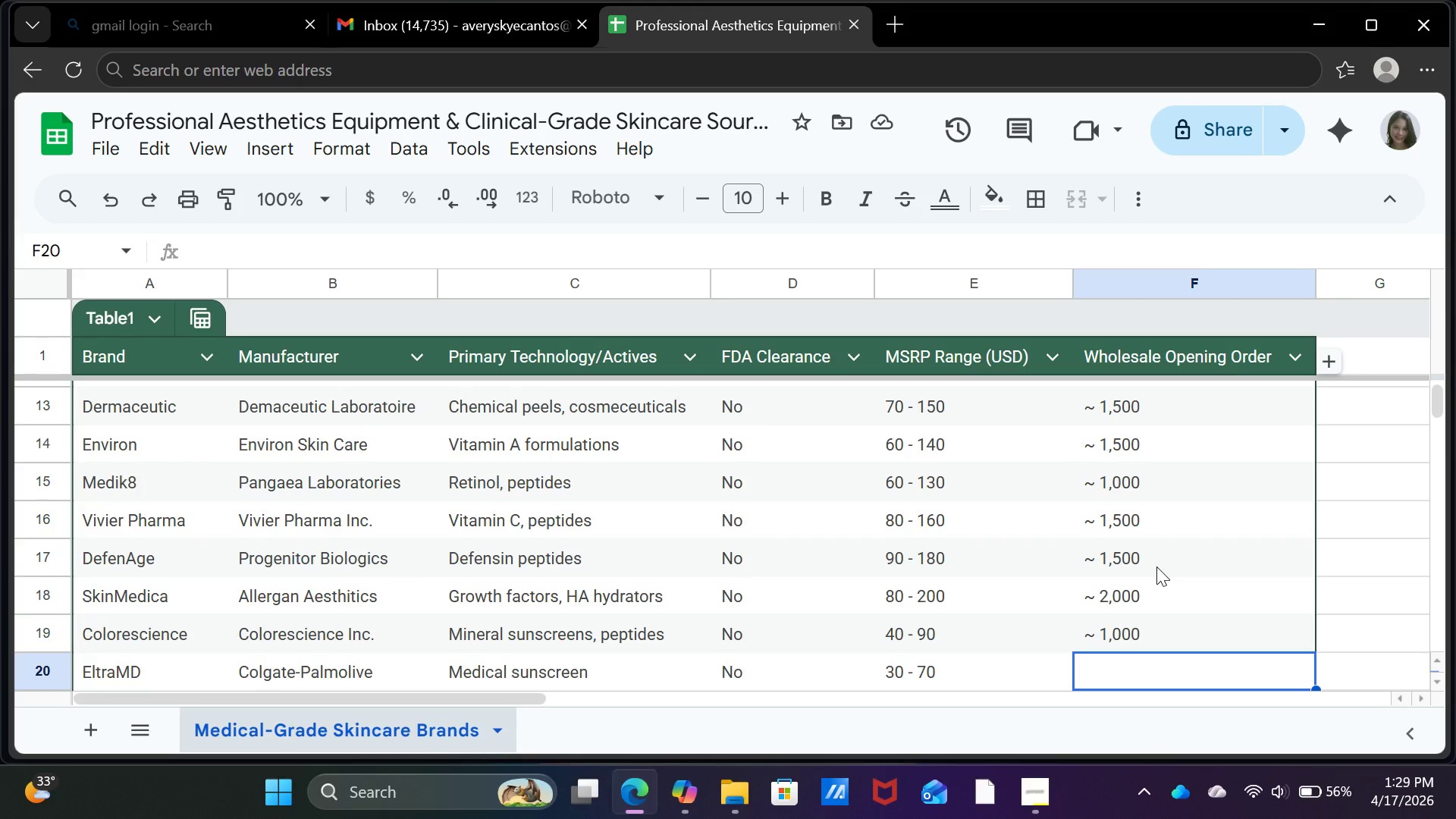 
wait(14.83)
 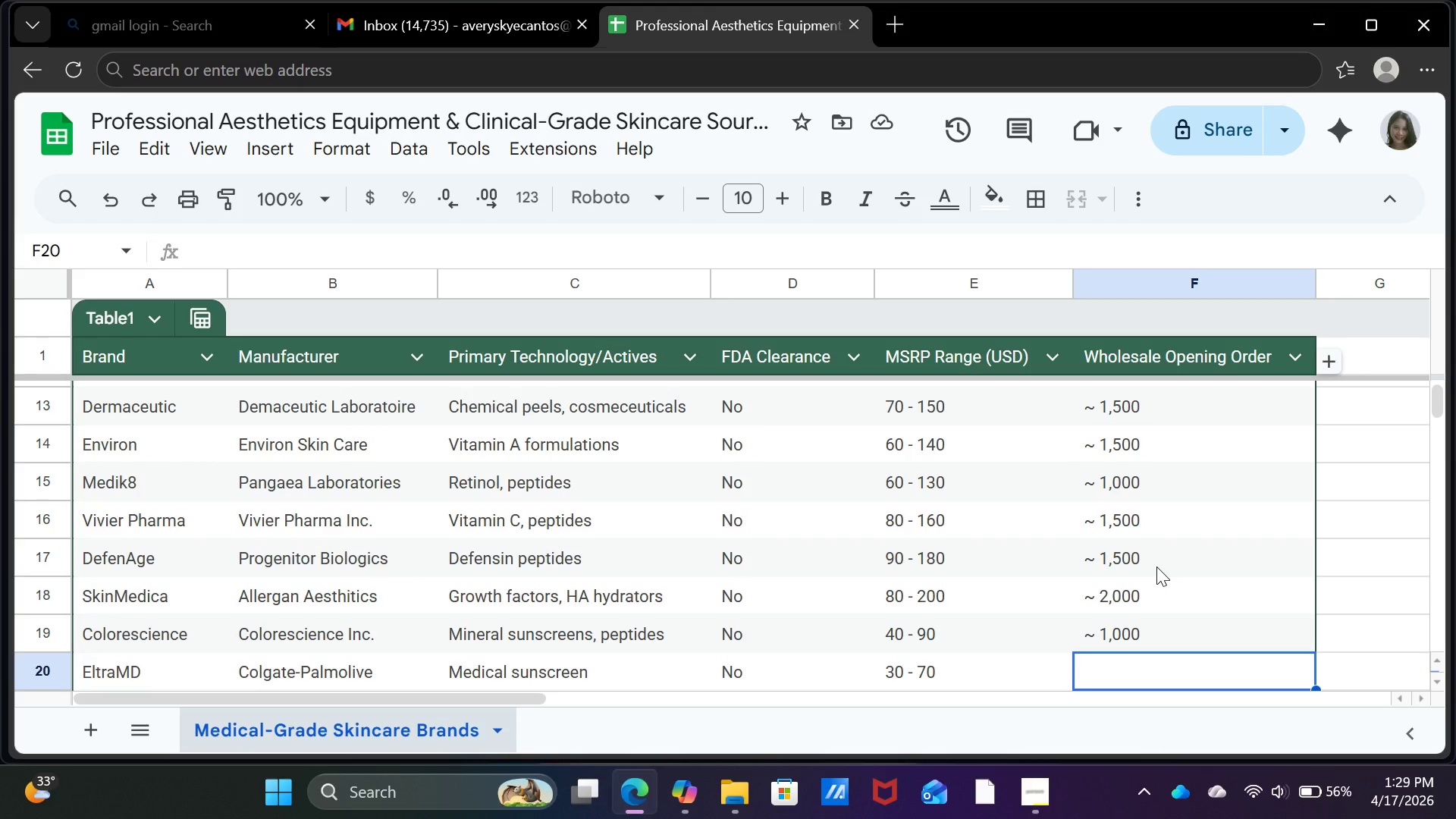 
hold_key(key=ShiftRight, duration=0.38)
 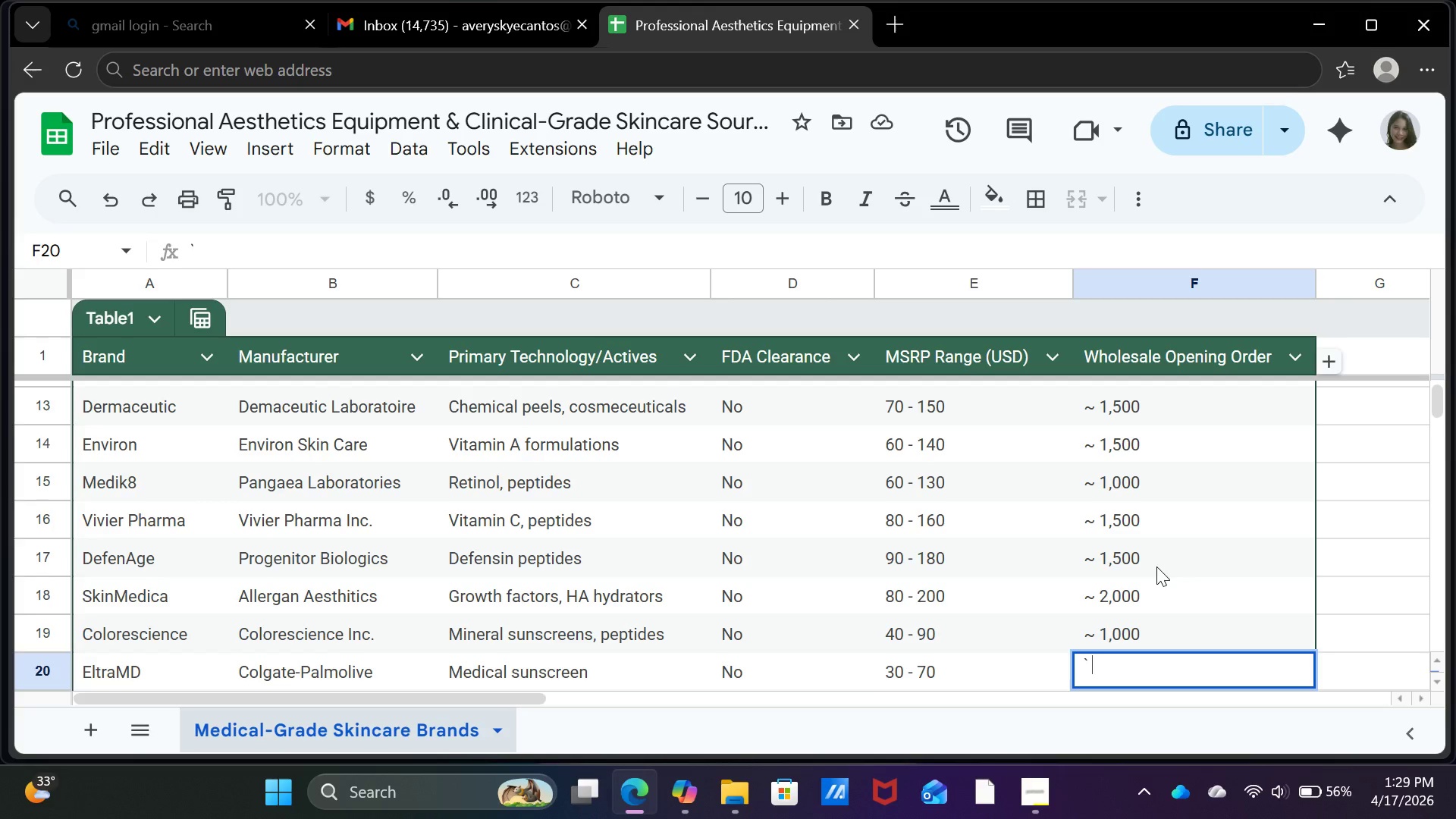 
key(Backquote)
 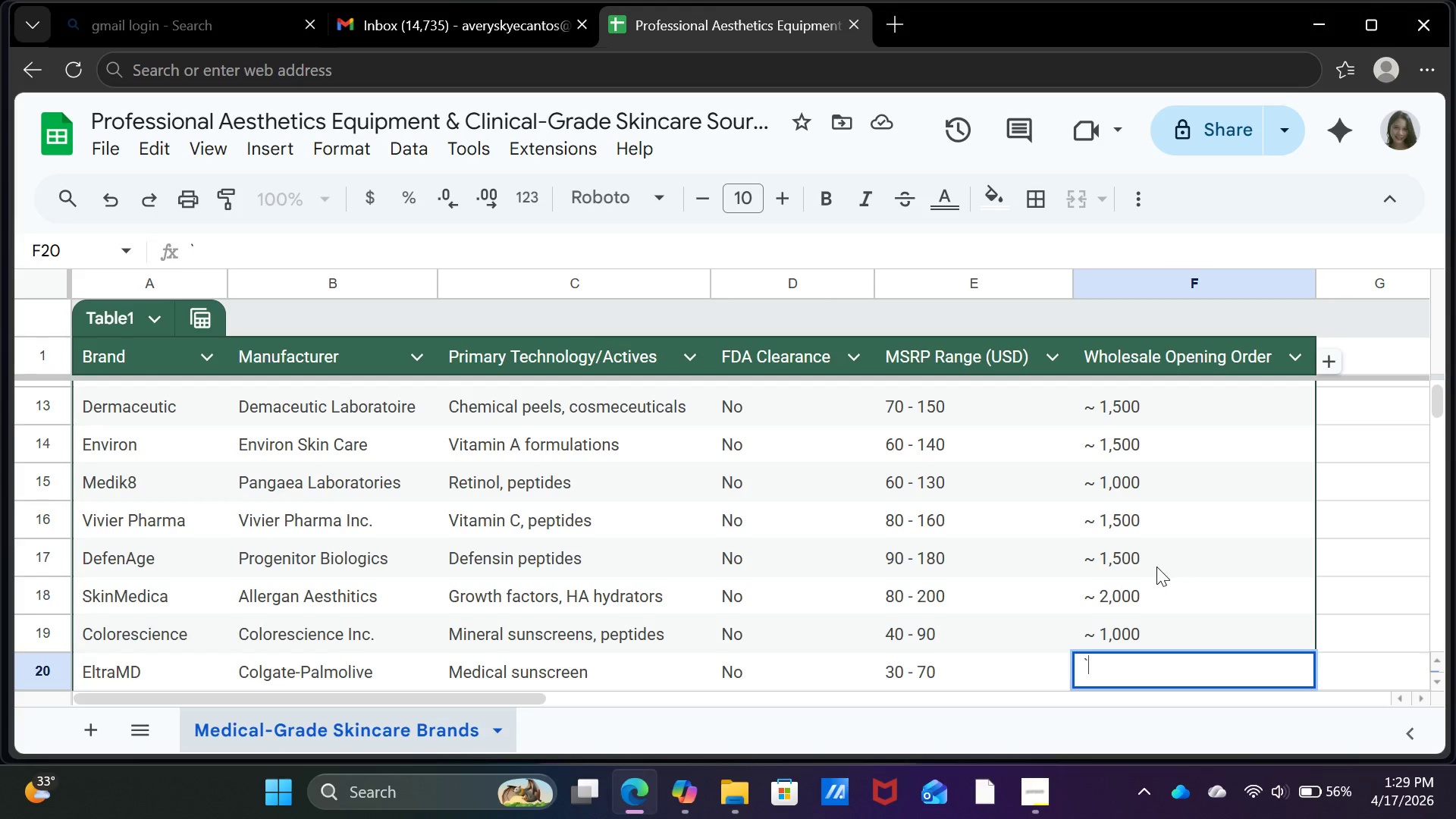 
key(Space)
 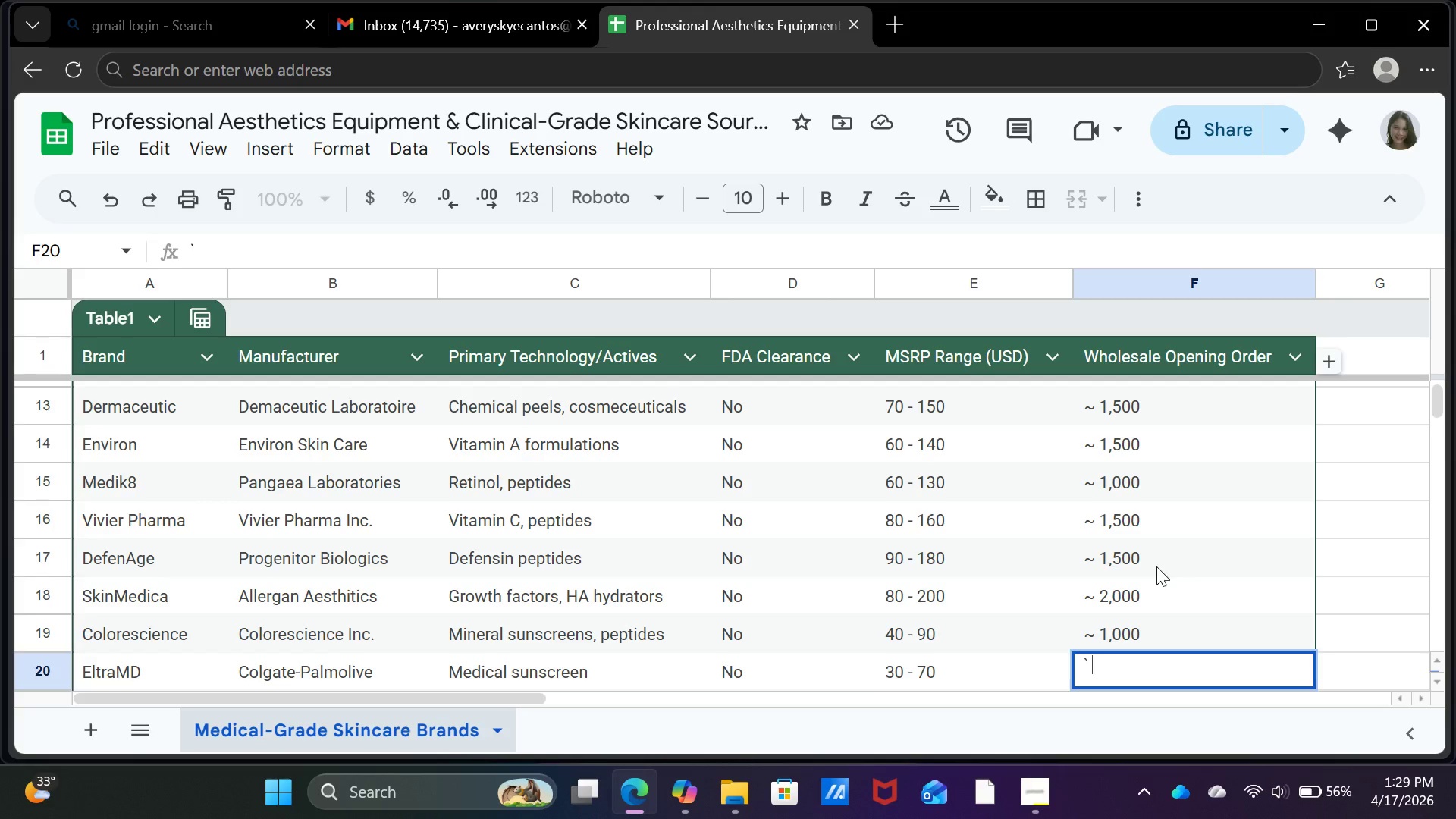 
key(1)
 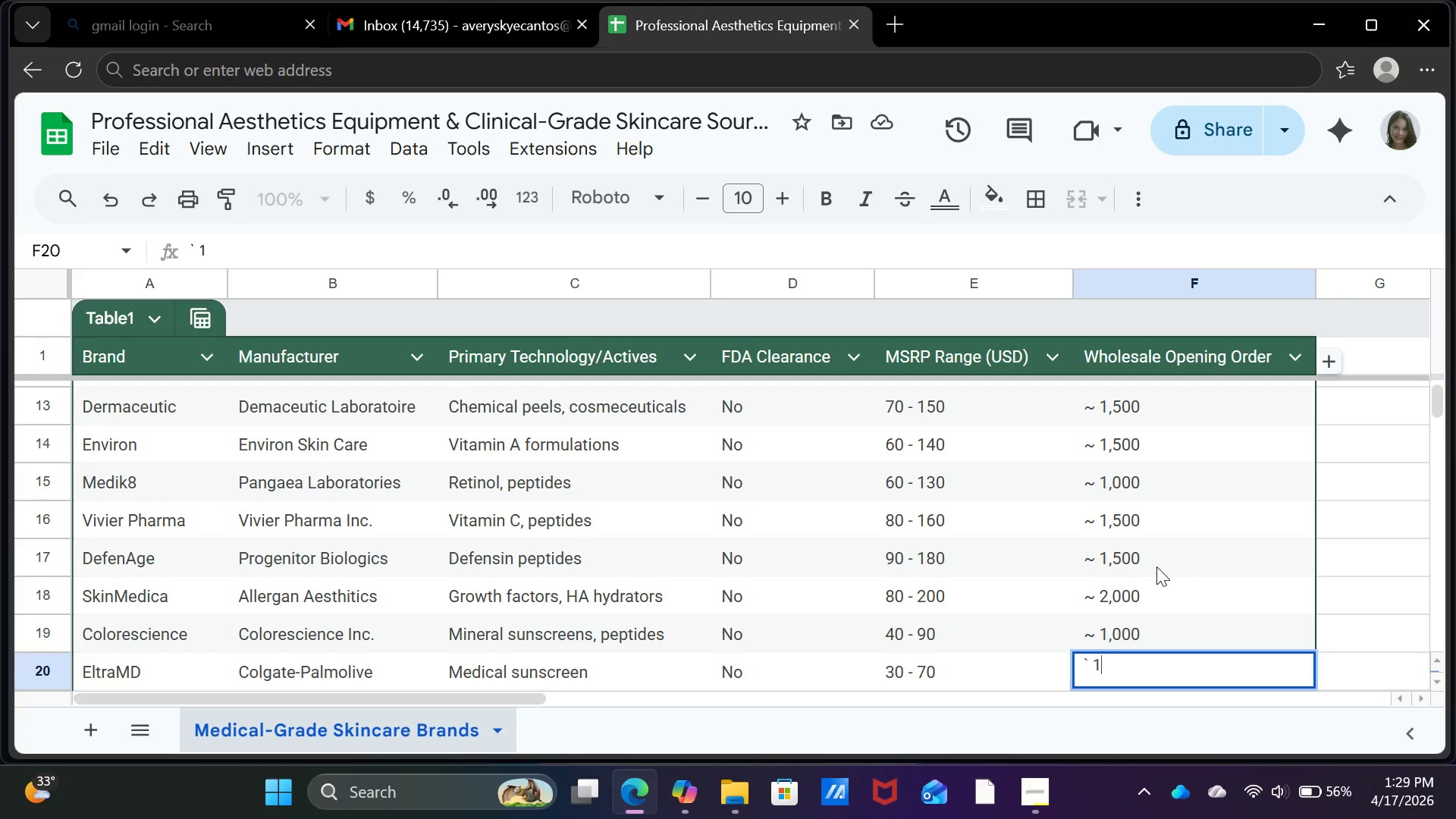 
key(Comma)
 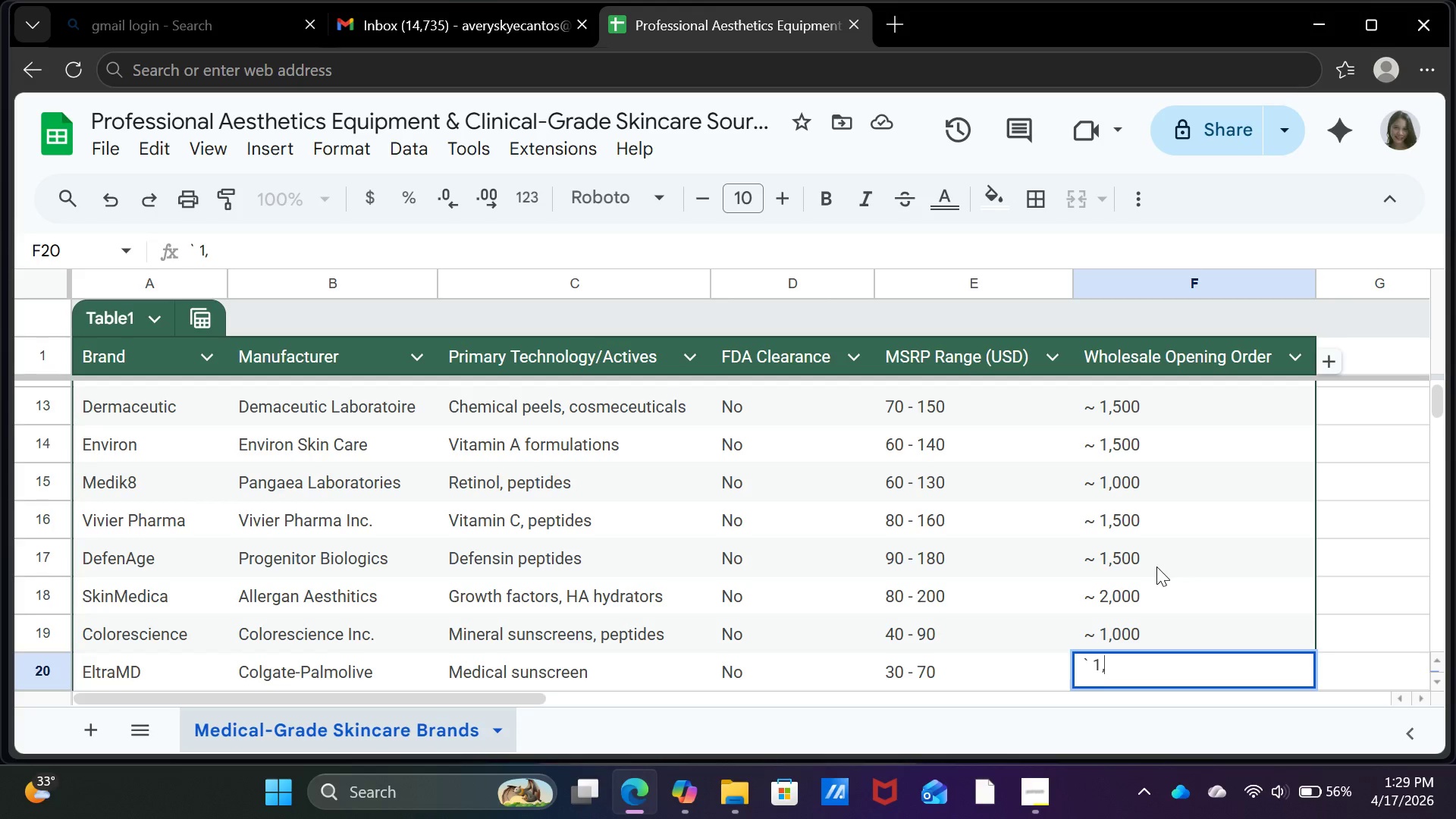 
key(0)
 